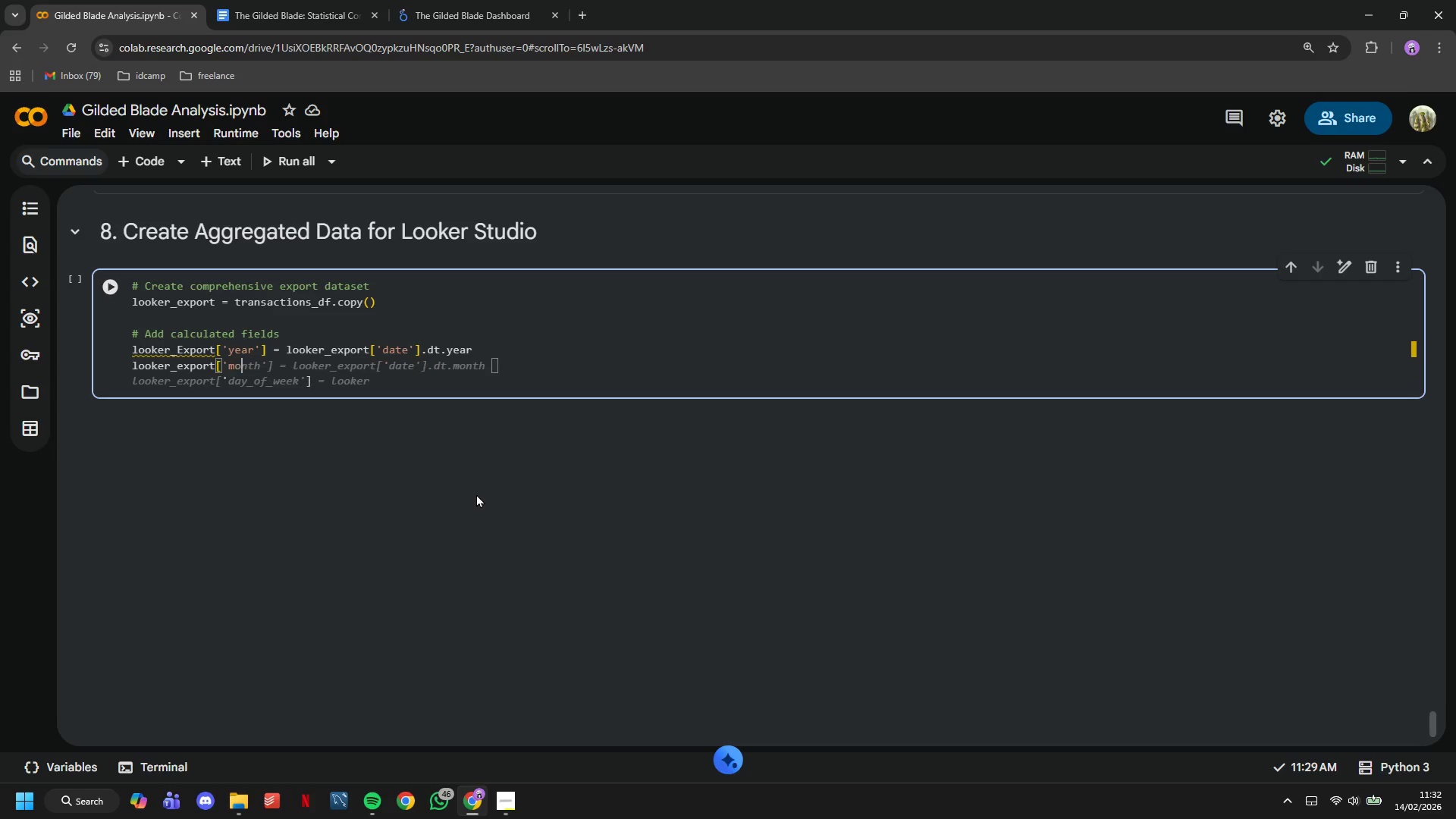 
key(ArrowRight)
 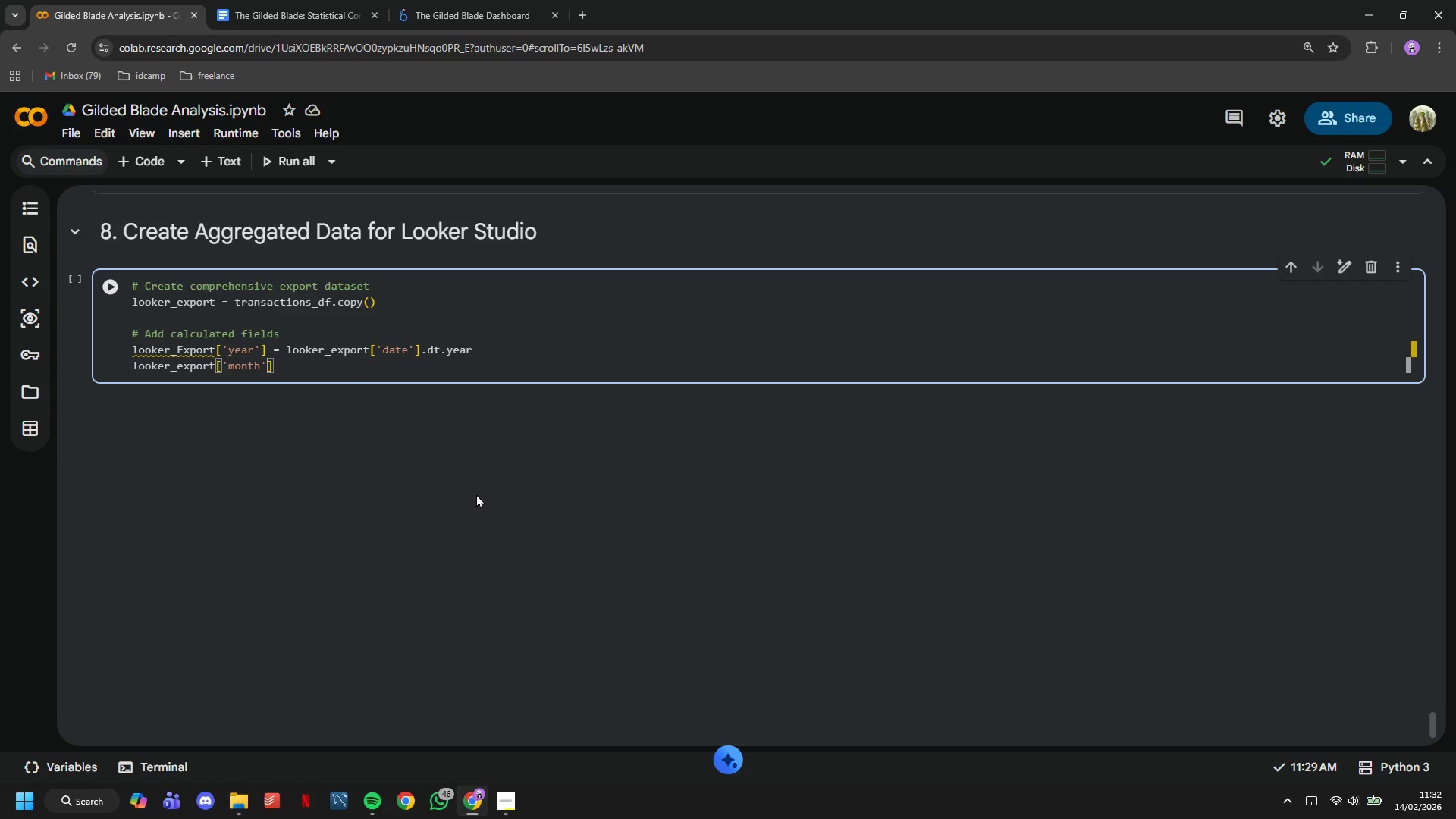 
key(ArrowRight)
 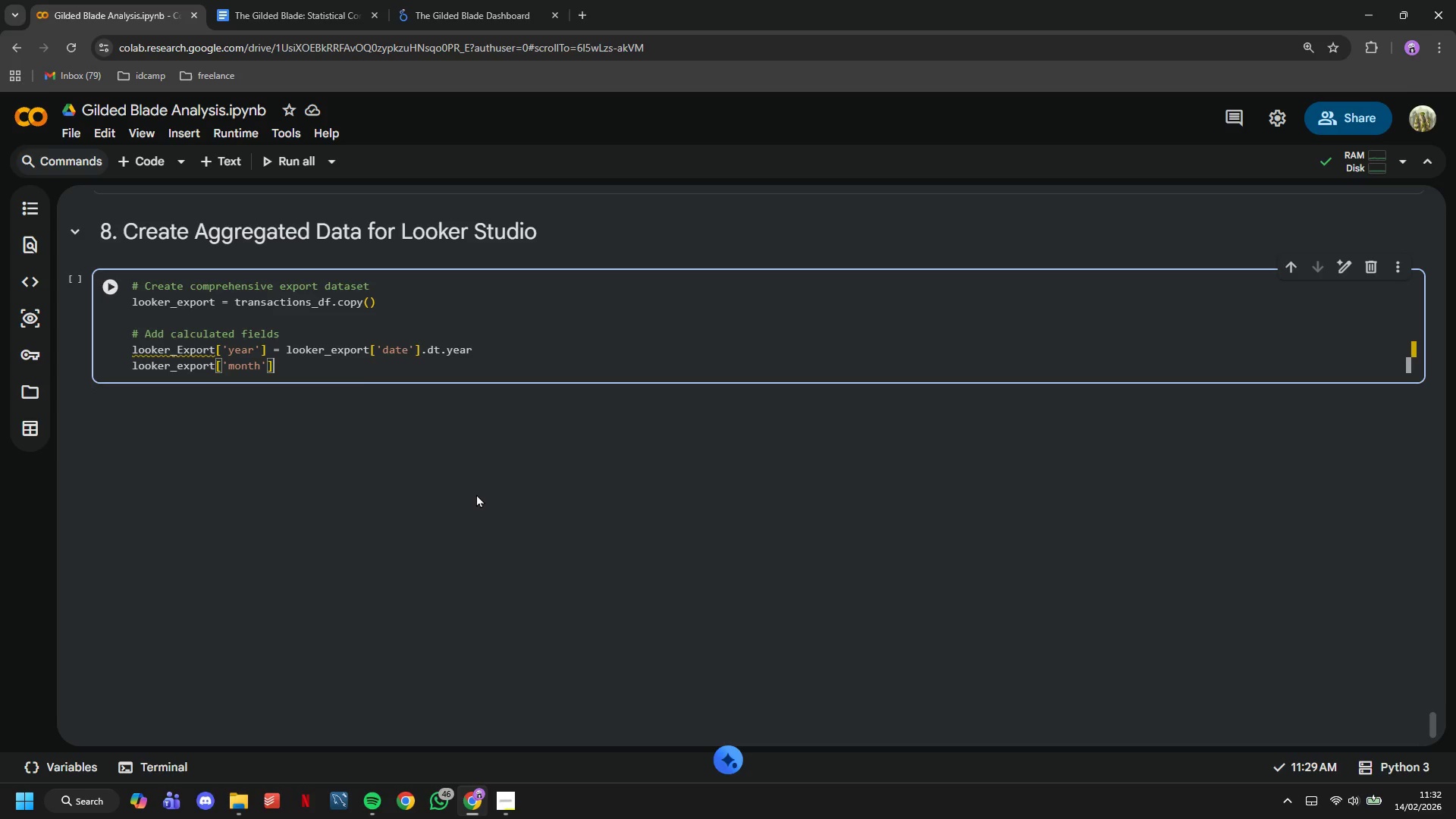 
type( = looker_export['date)
 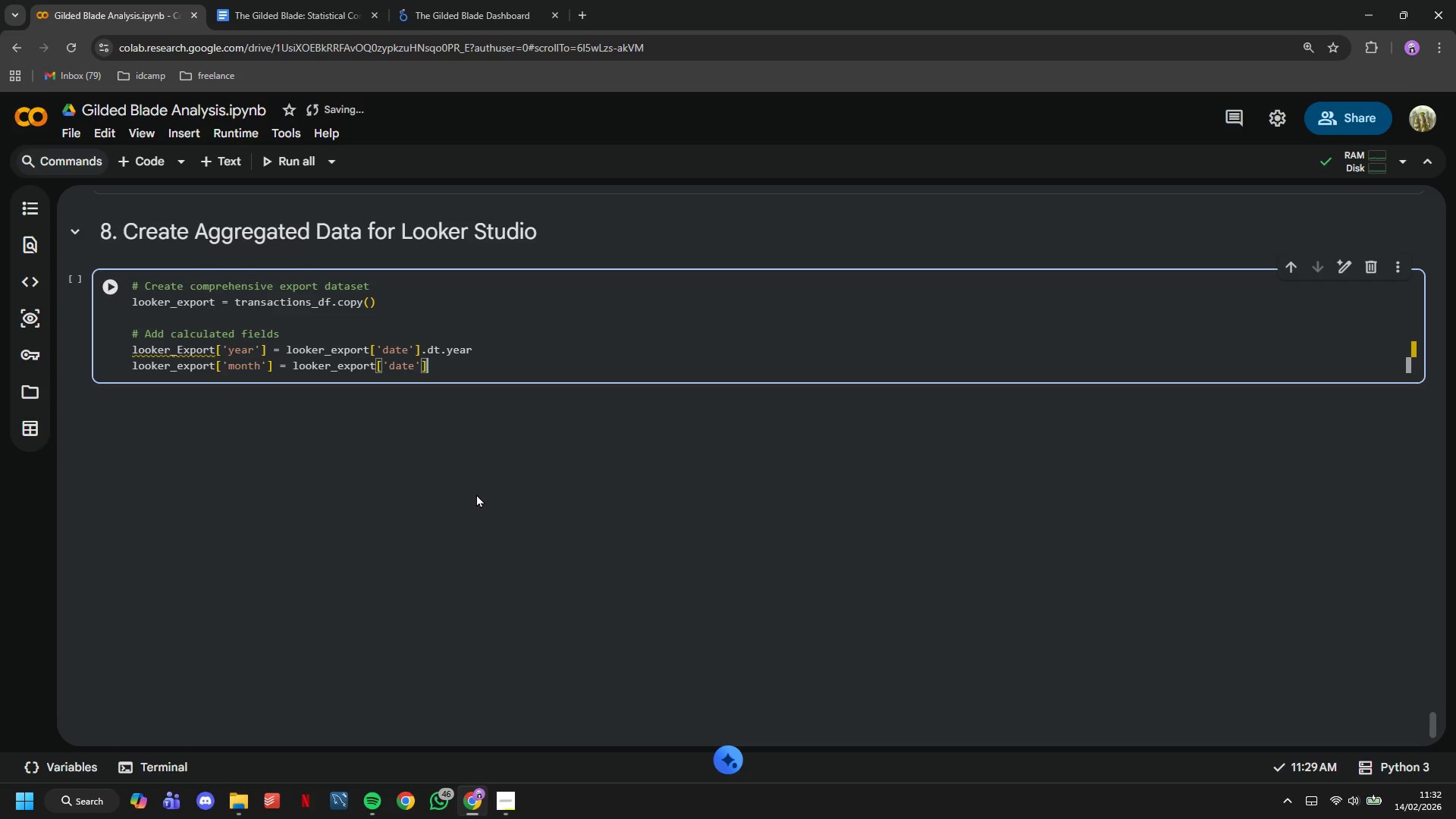 
 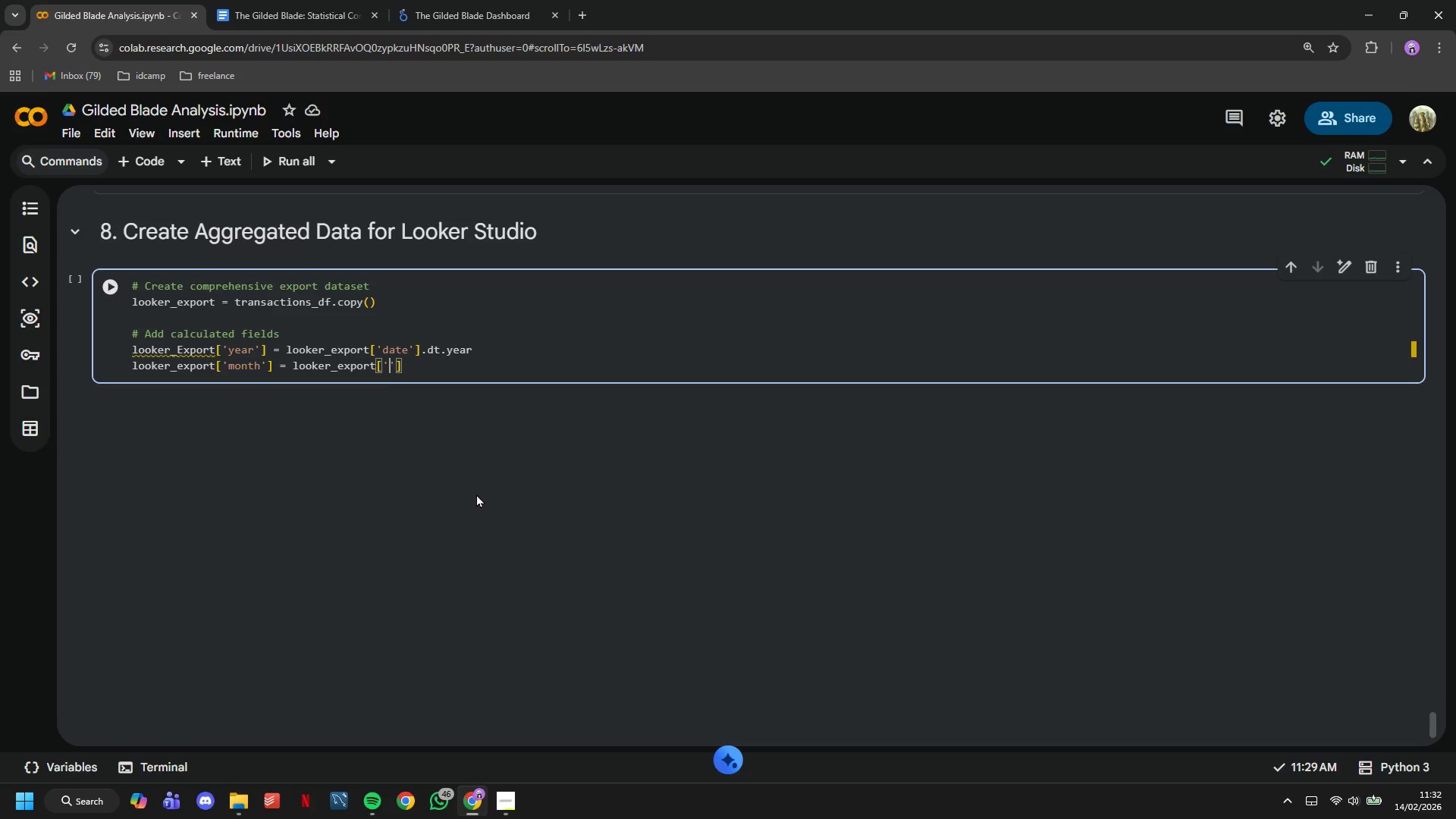 
key(ArrowRight)
 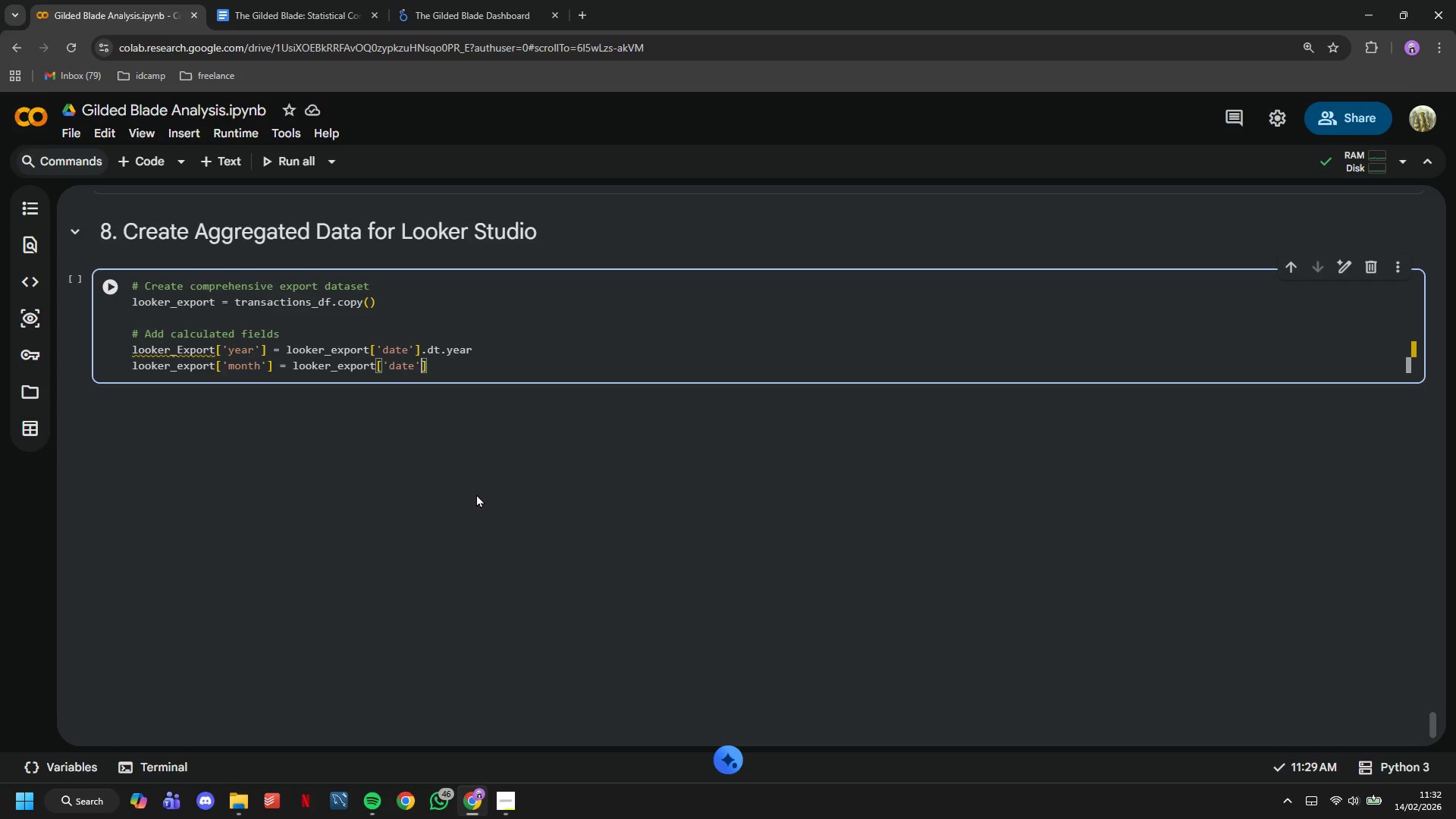 
key(ArrowRight)
 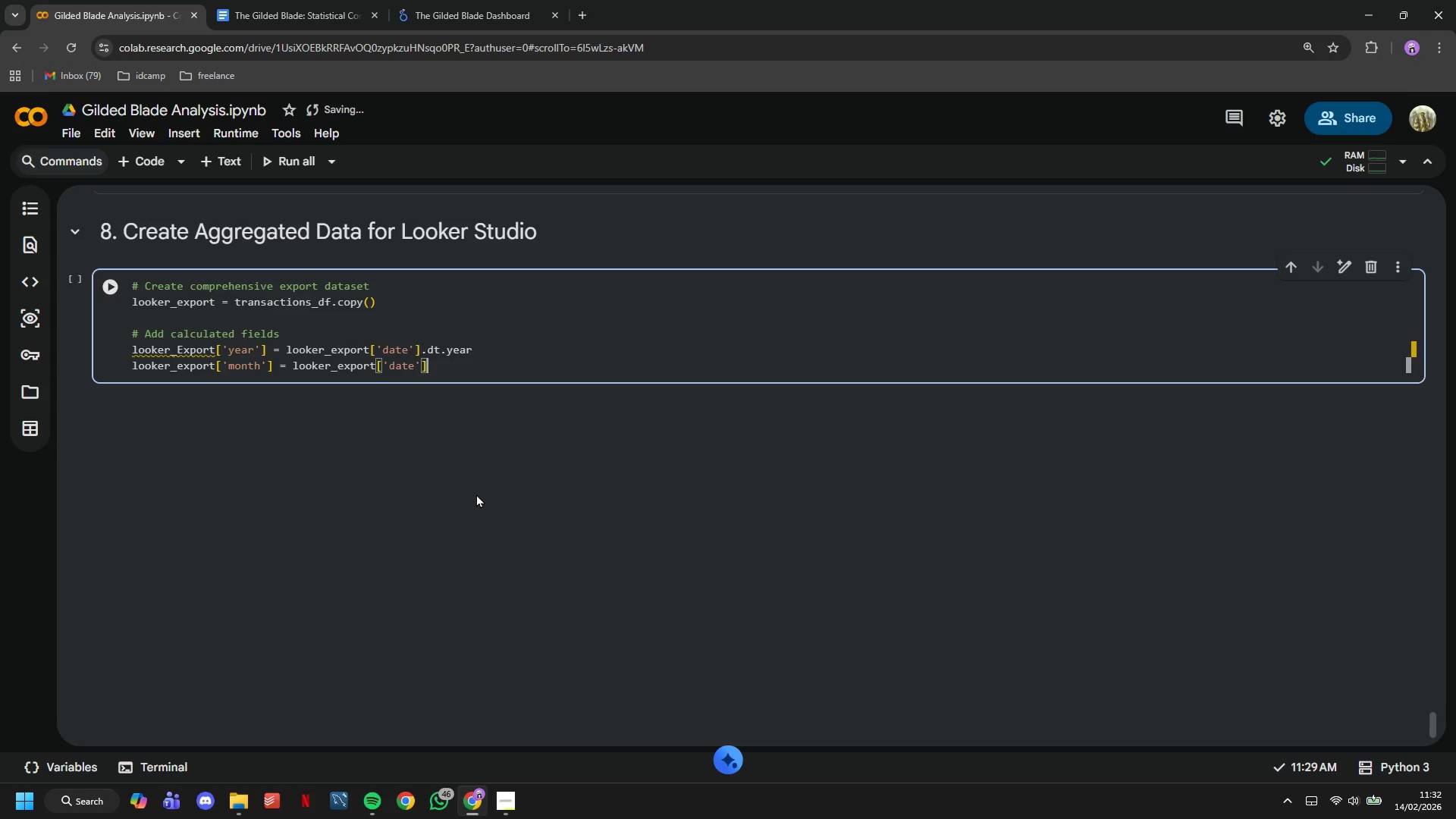 
type(.dt.month)
 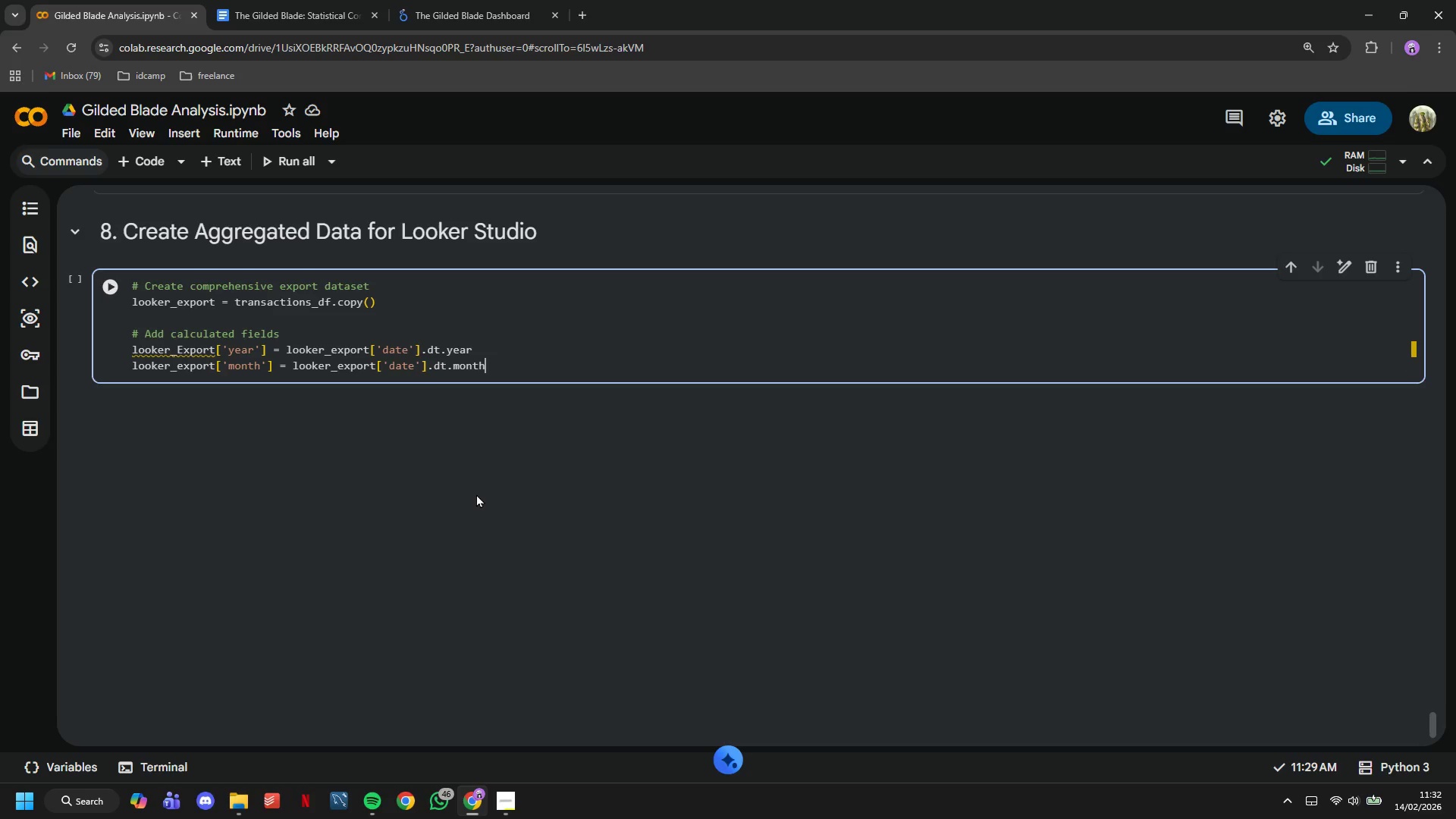 
key(Enter)
 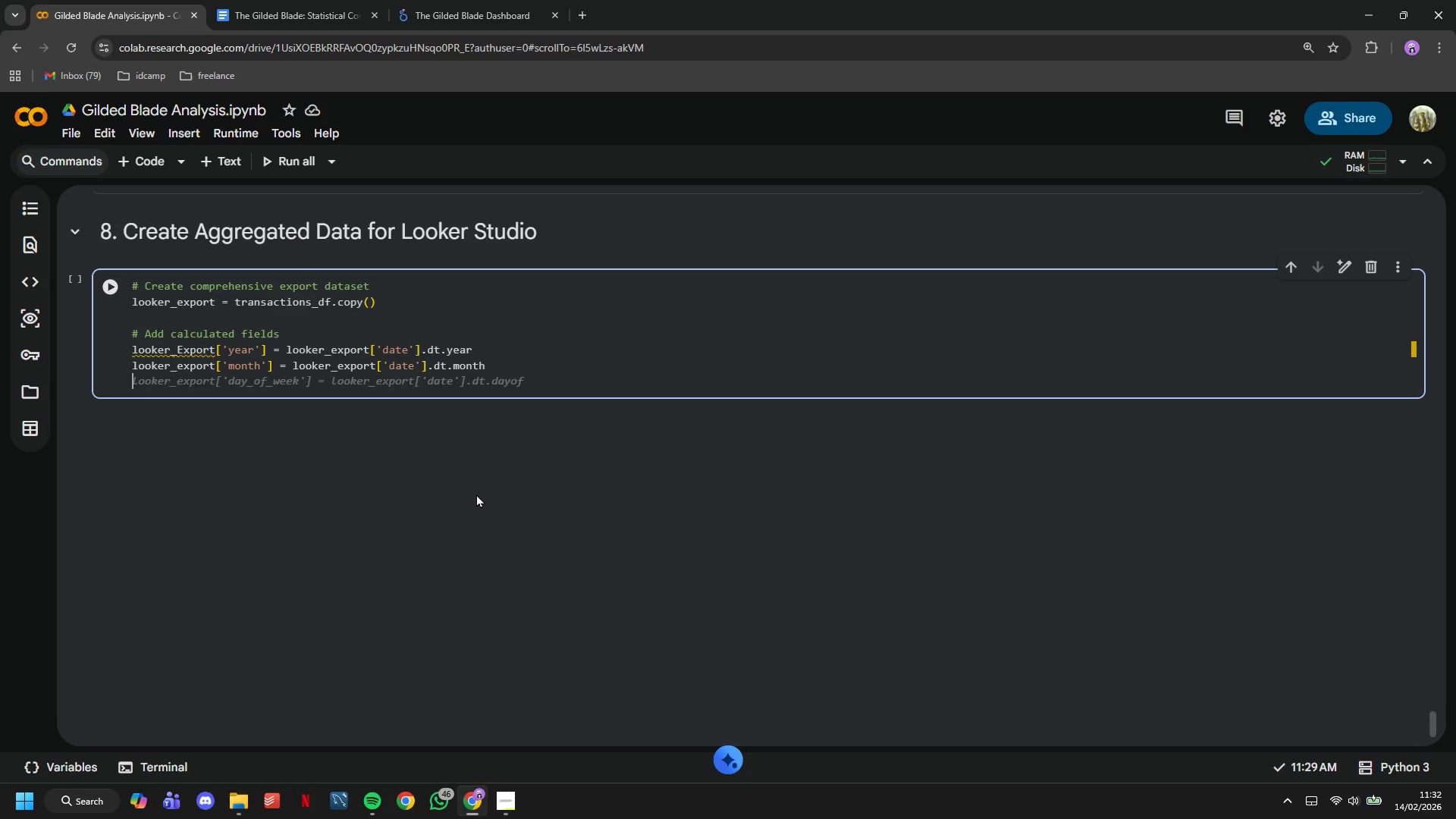 
type(looker_Export['month_name)
 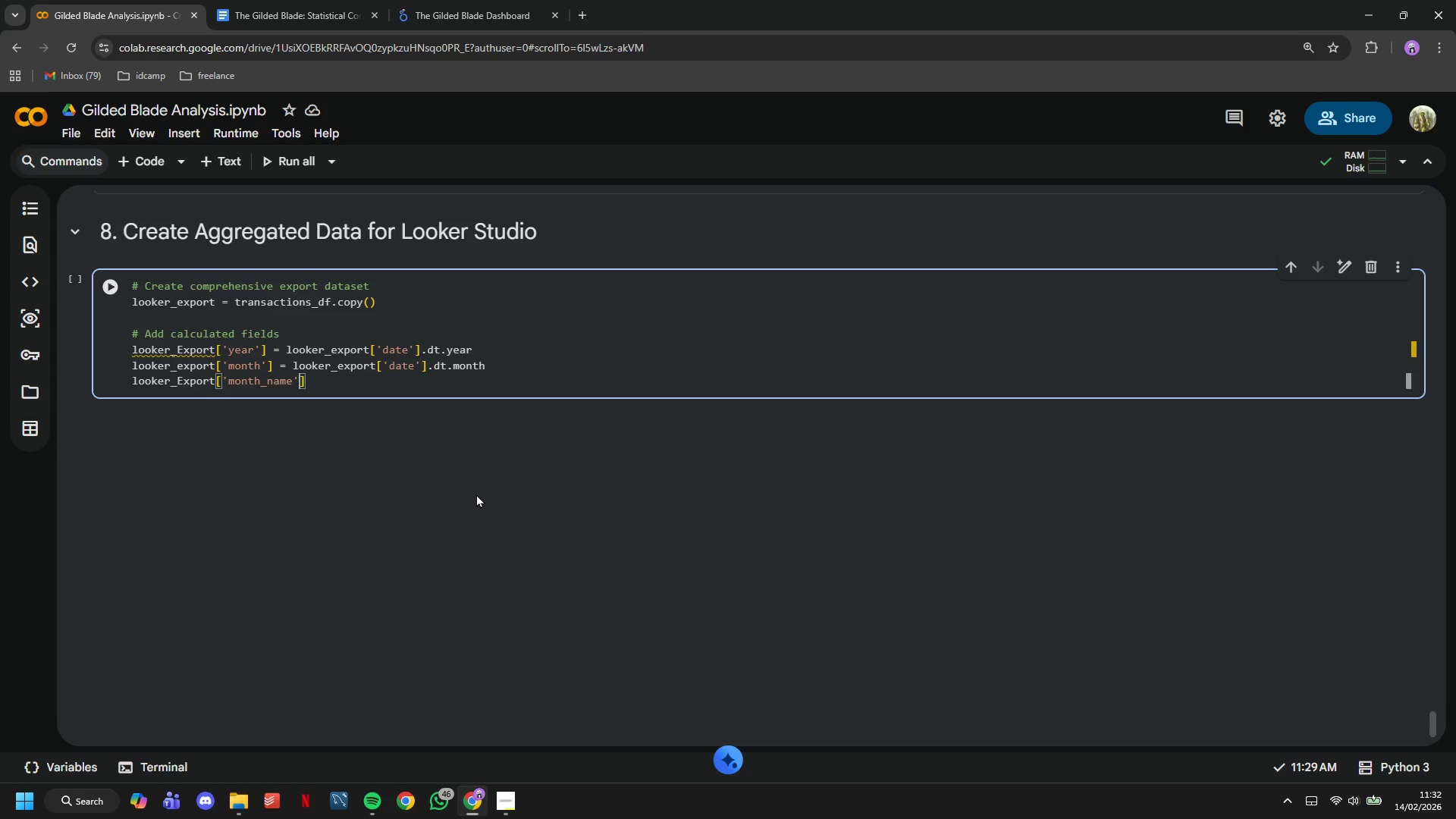 
key(ArrowRight)
 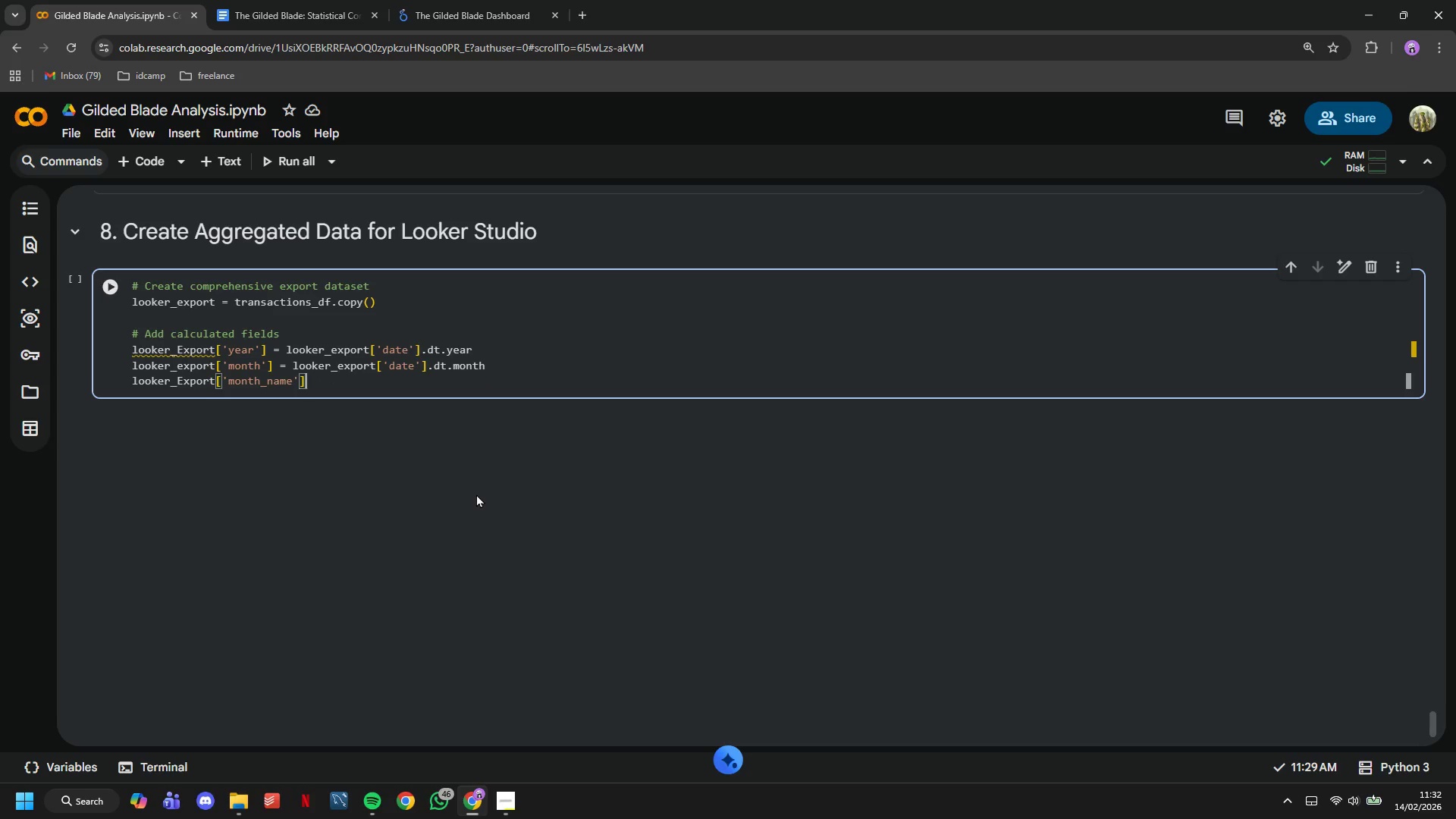 
key(ArrowRight)
 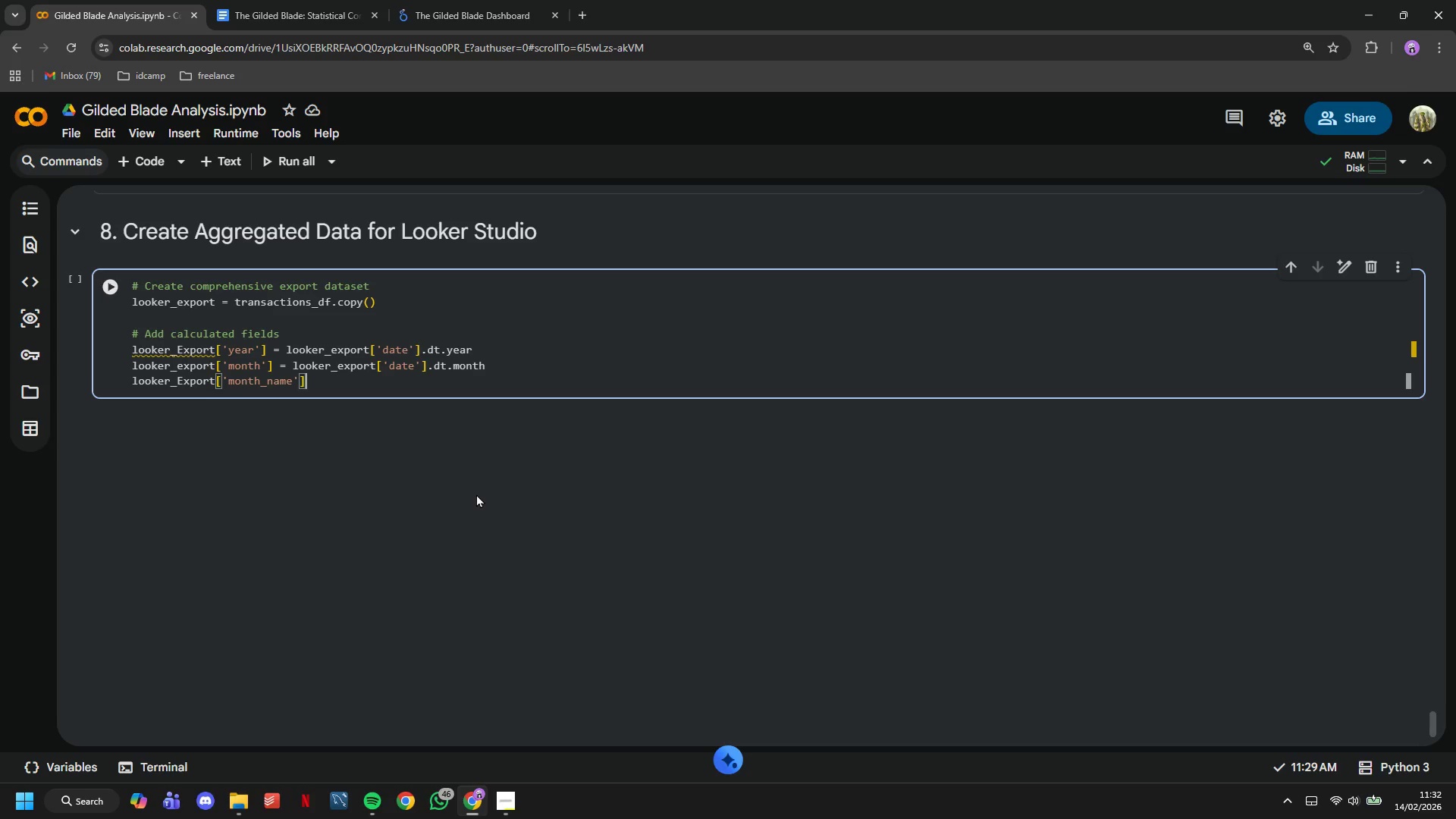 
type( = looker_Export['date)
 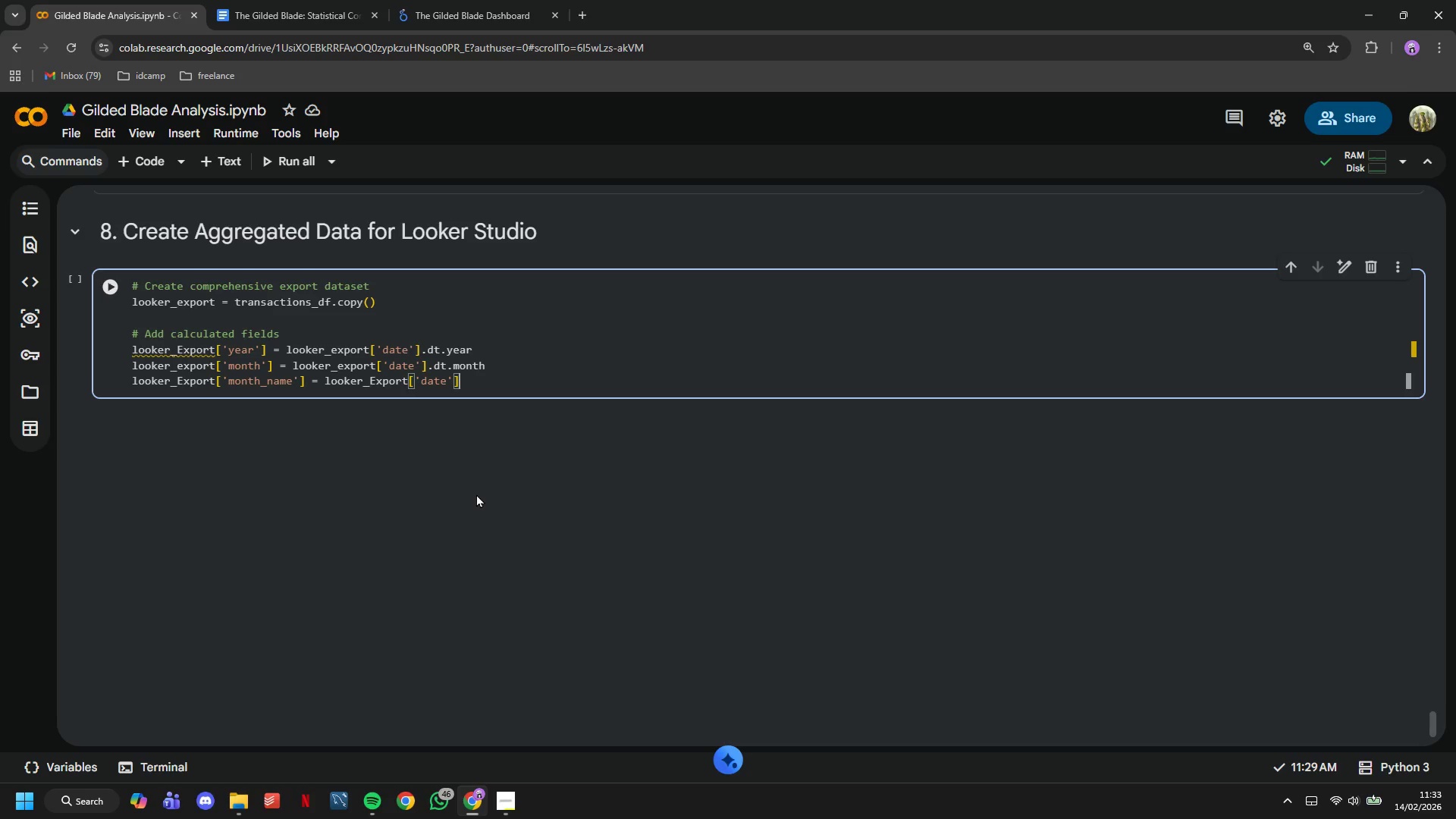 
 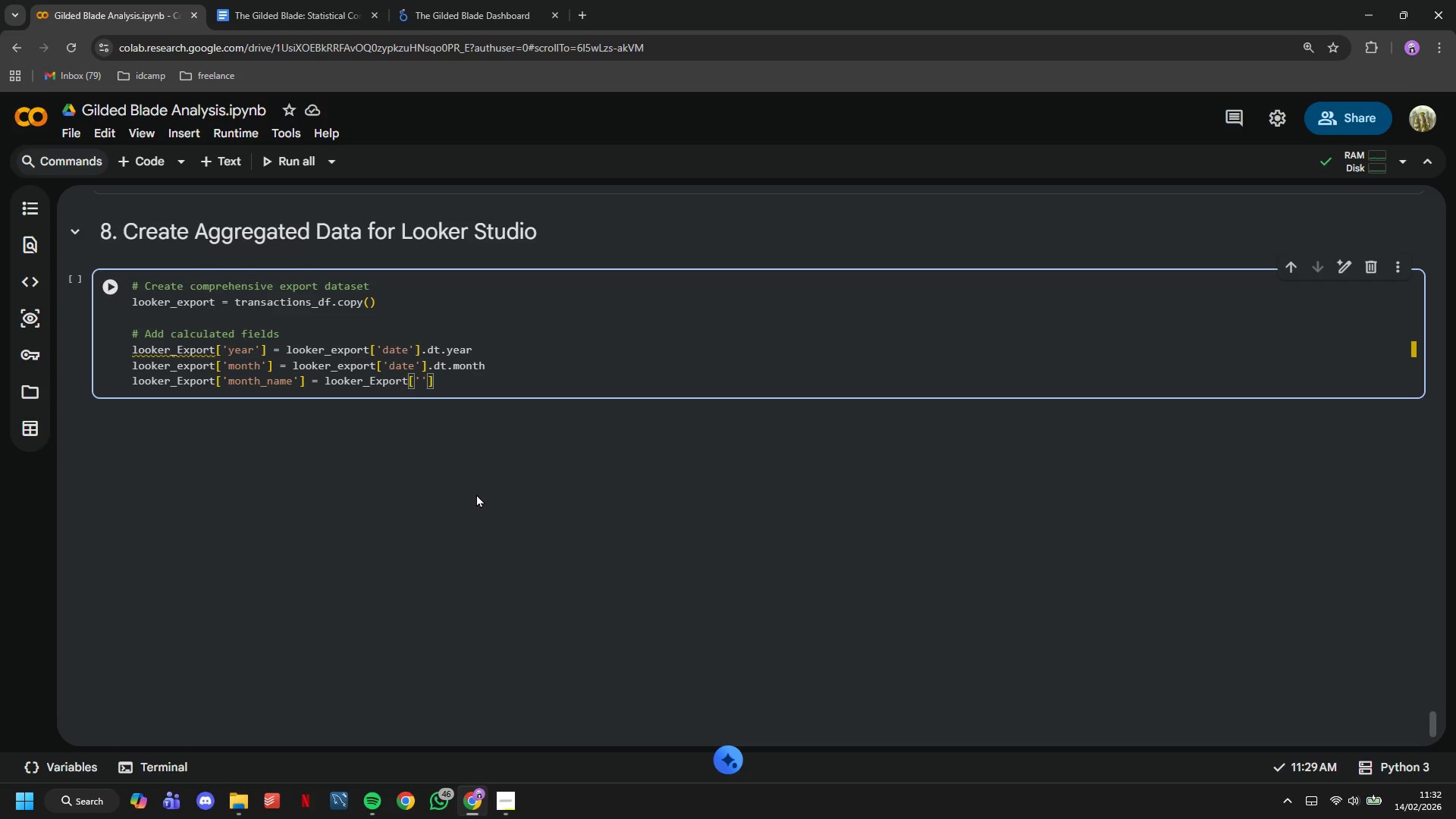 
key(ArrowRight)
 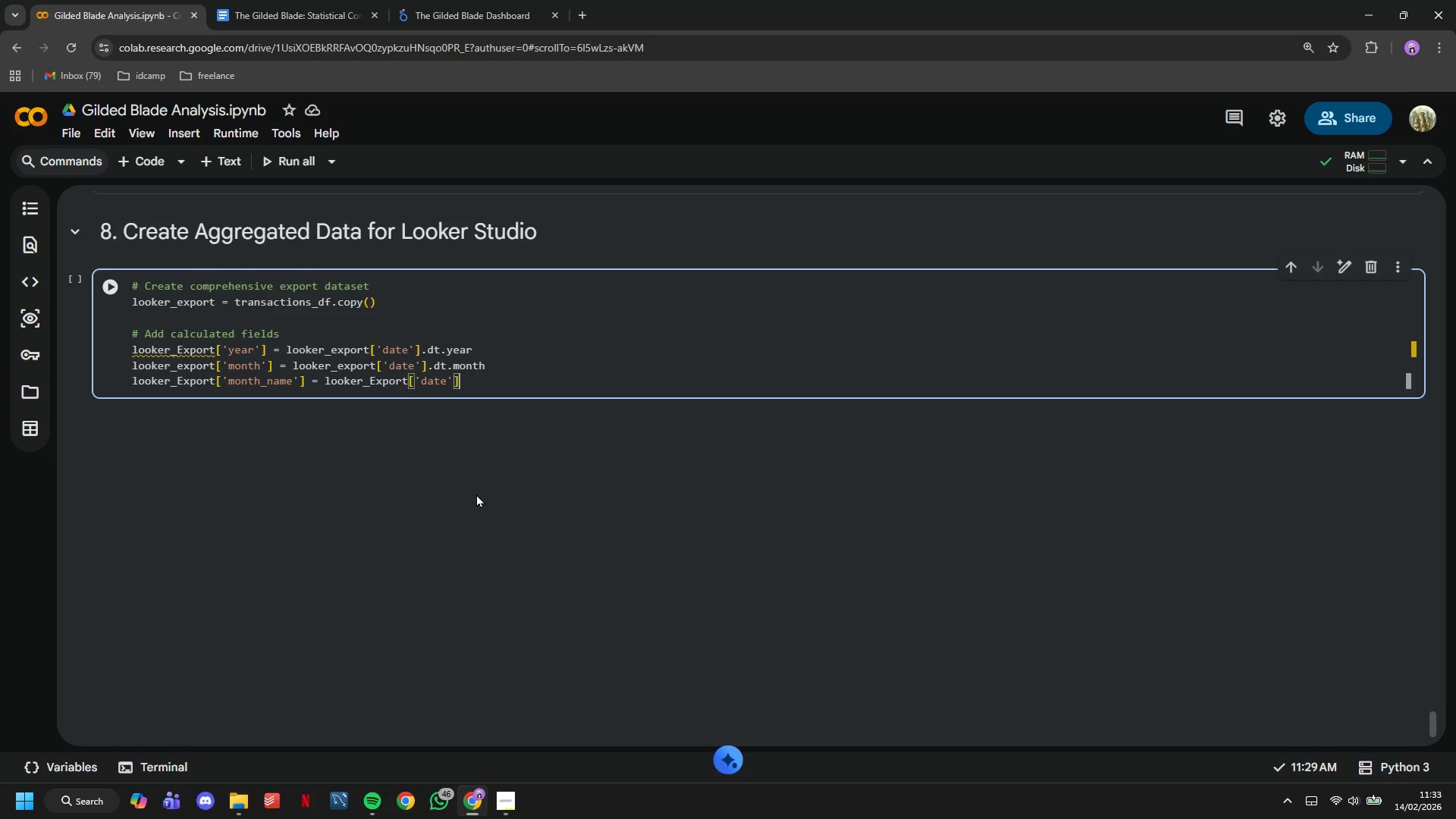 
key(ArrowRight)
 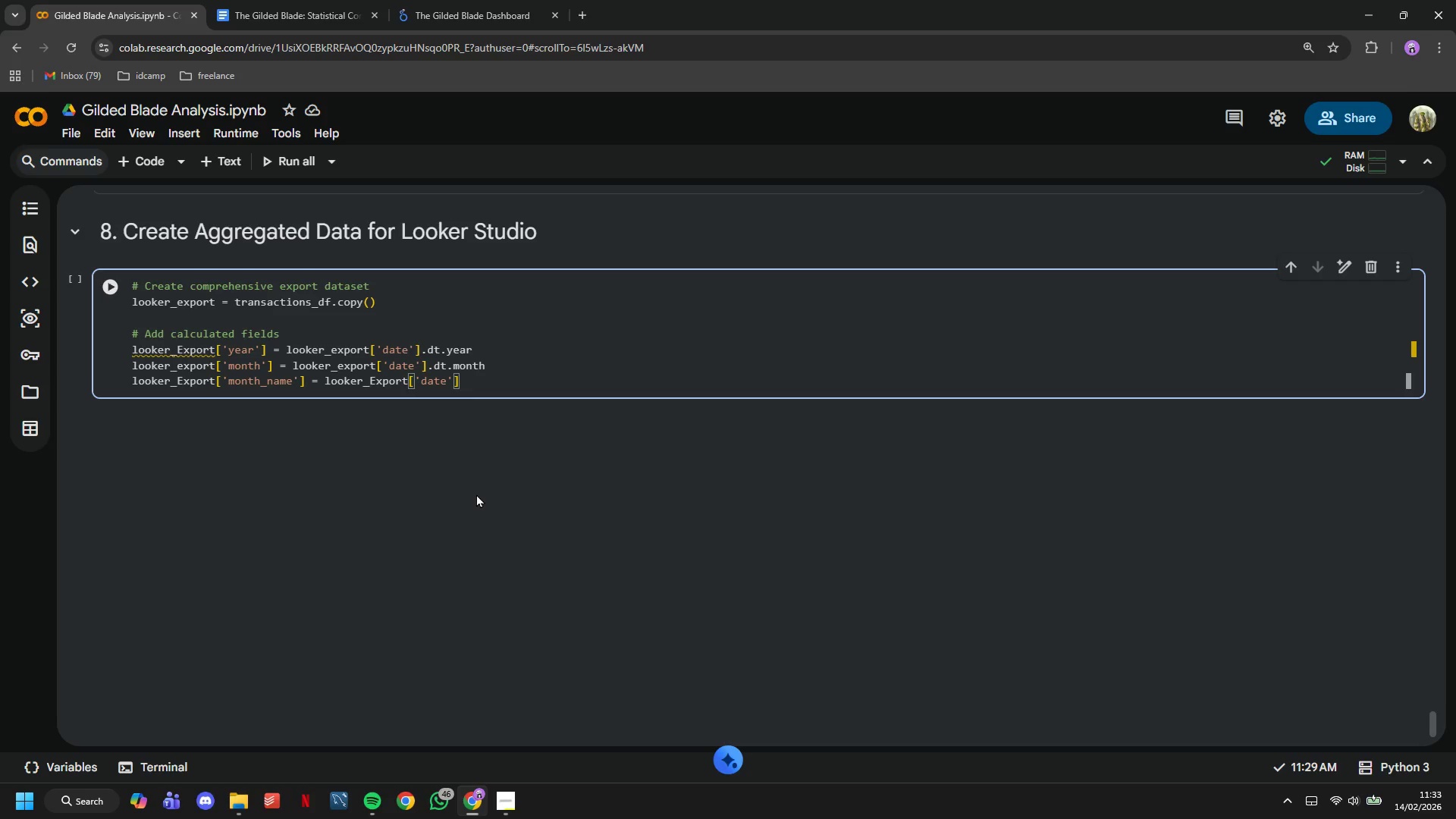 
type(.dts)
key(Backspace)
type(.strf)
key(Tab)
type(('$)
key(Backspace)
type(%B)
 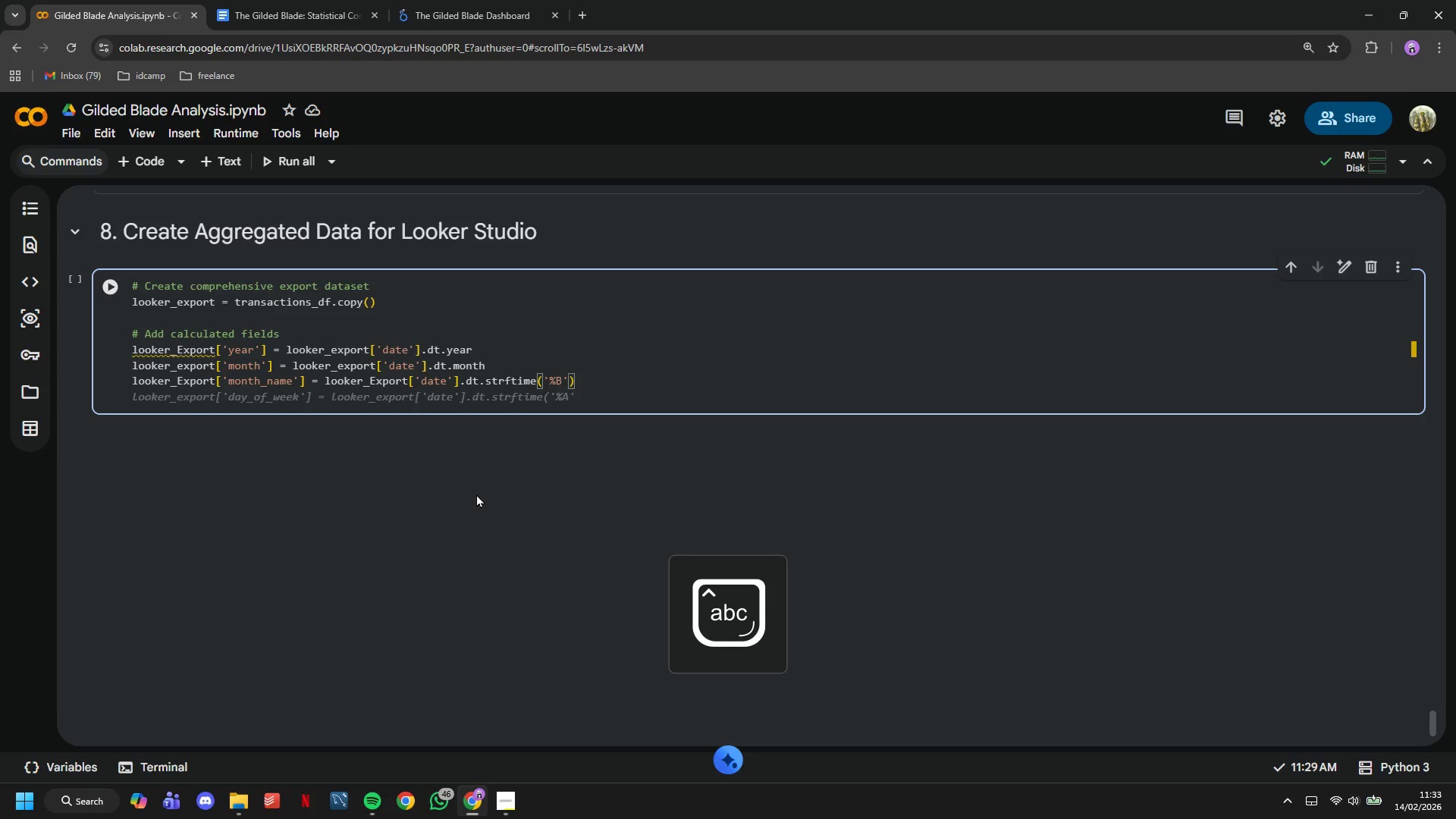 
key(ArrowRight)
 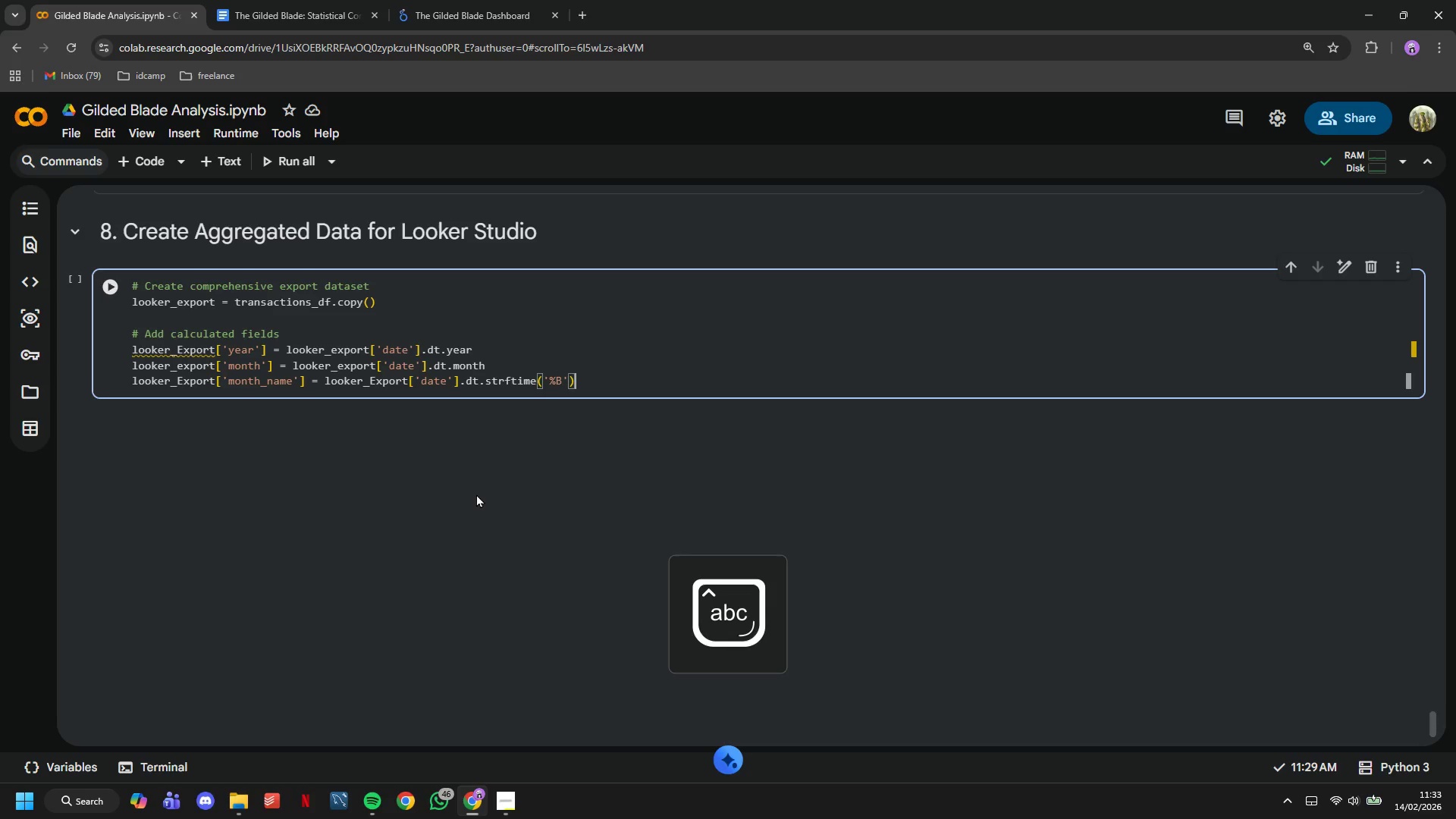 
key(ArrowRight)
 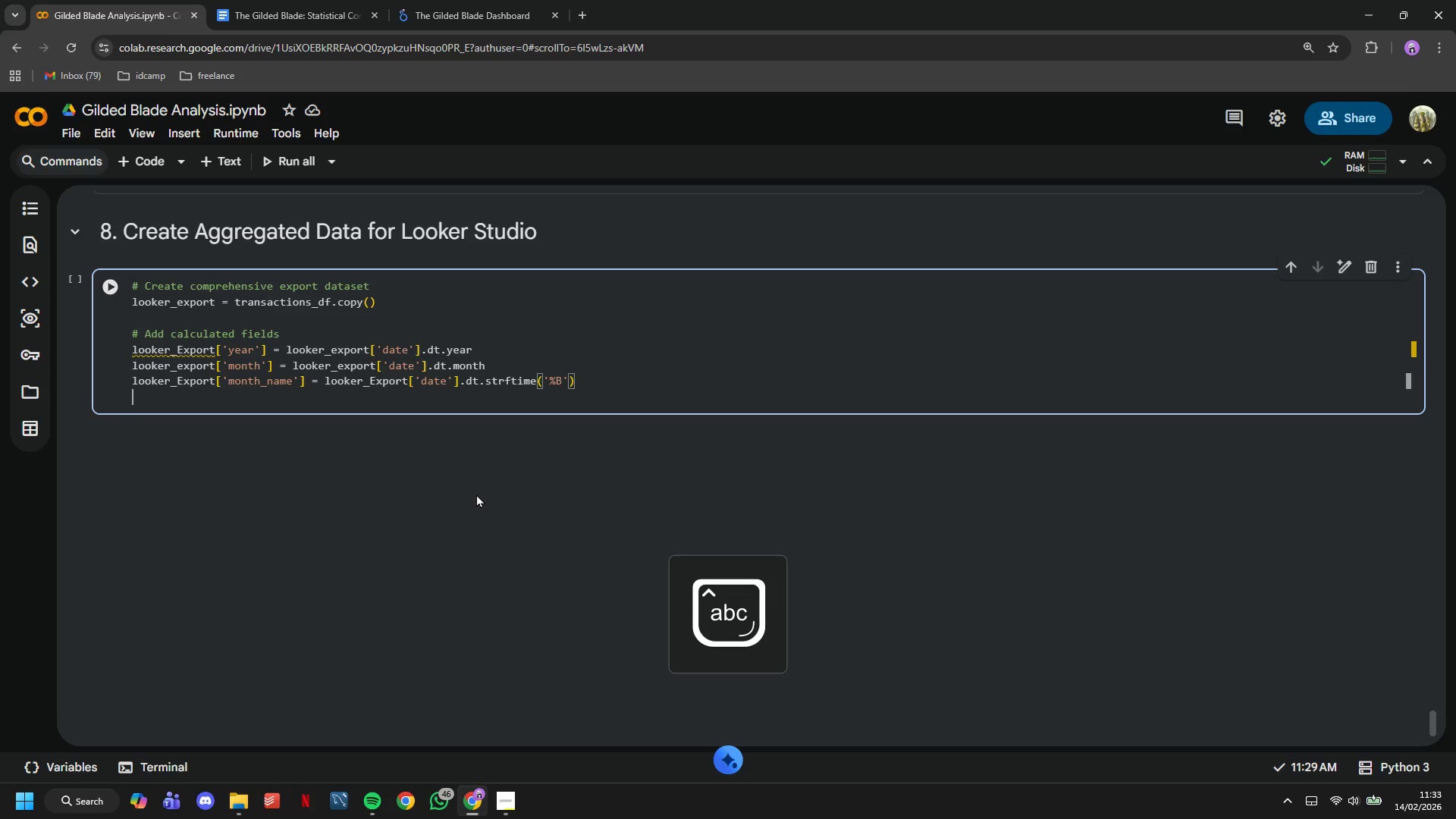 
key(Enter)
 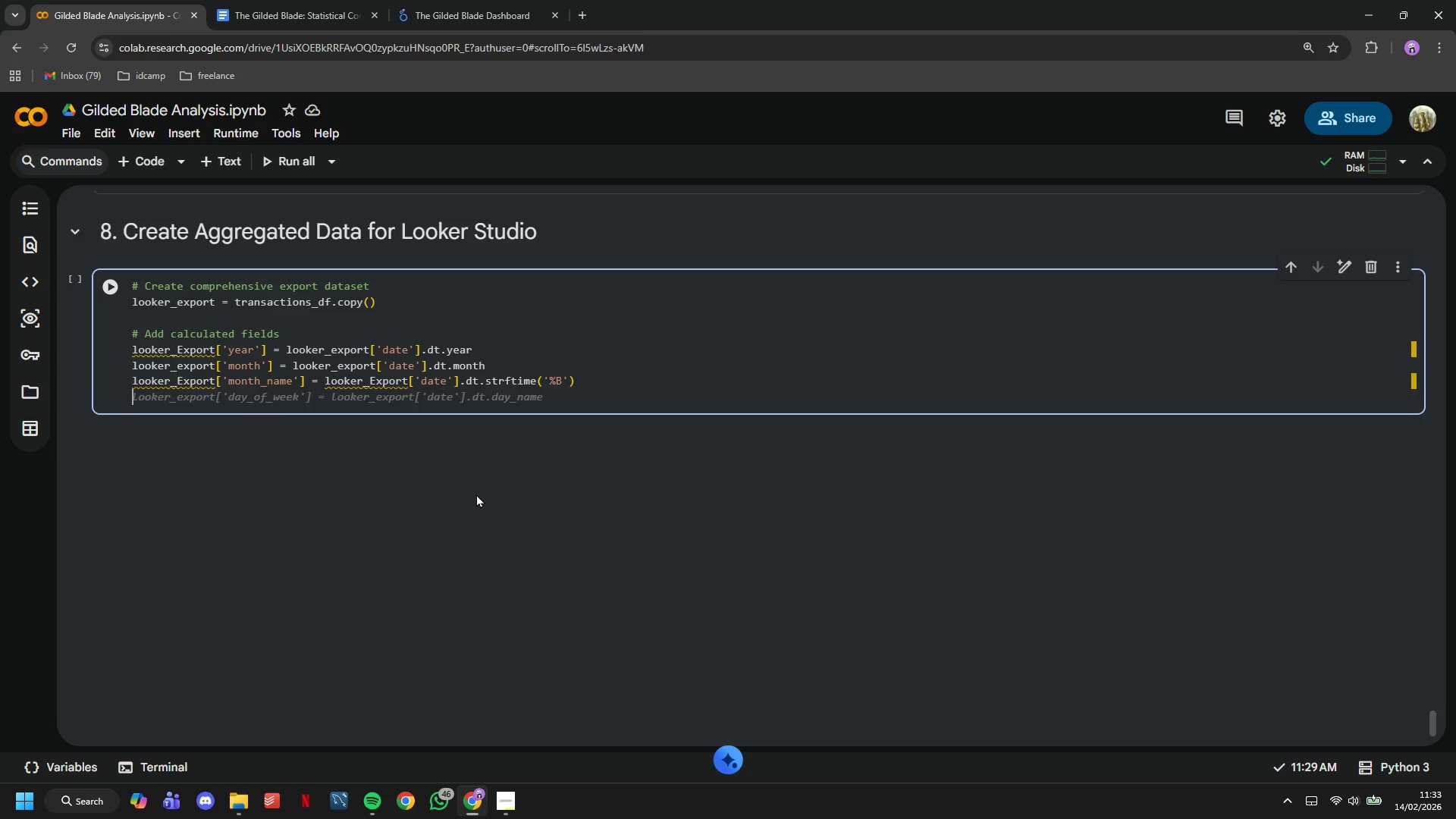 
wait(6.92)
 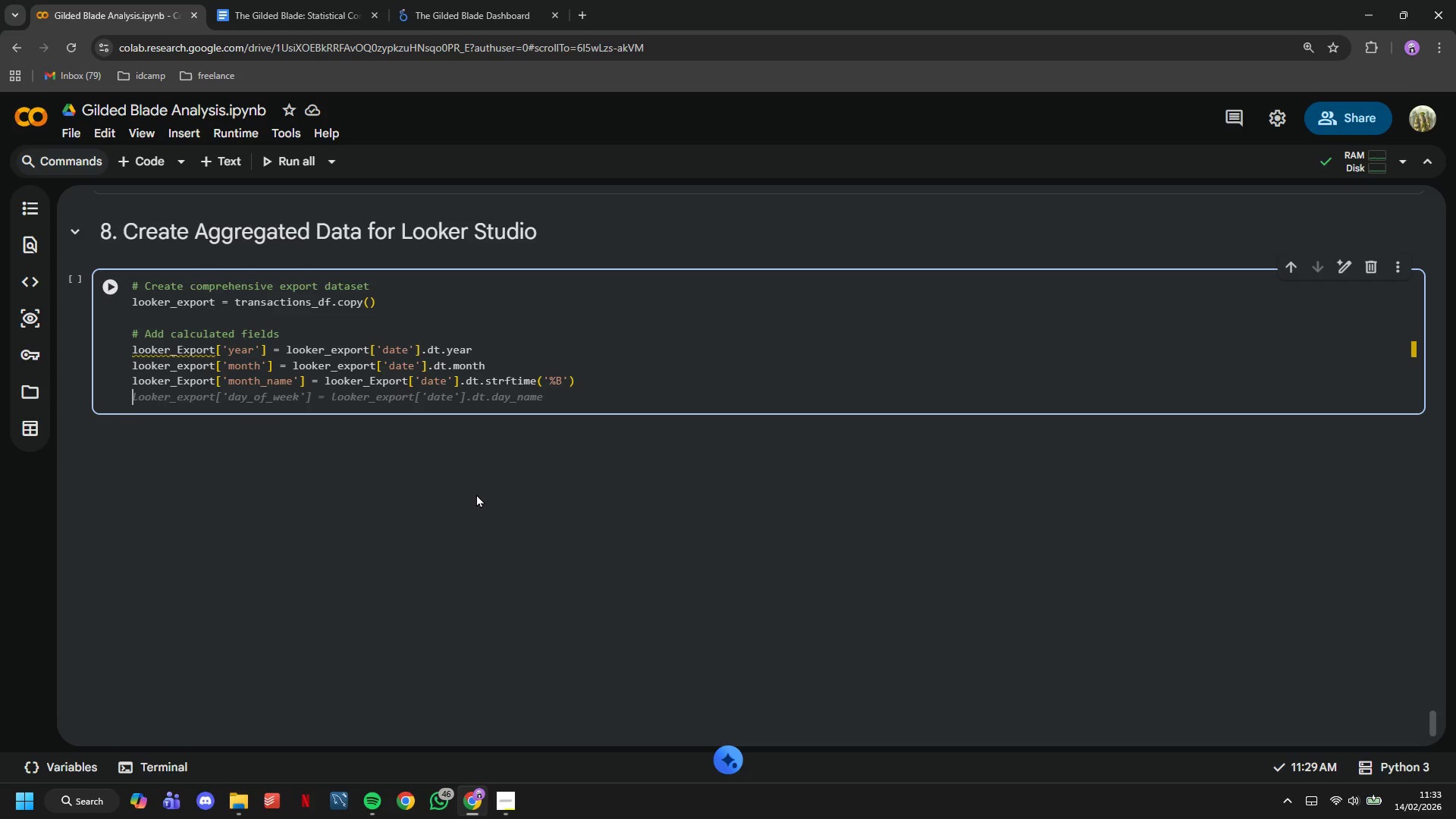 
key(ArrowDown)
 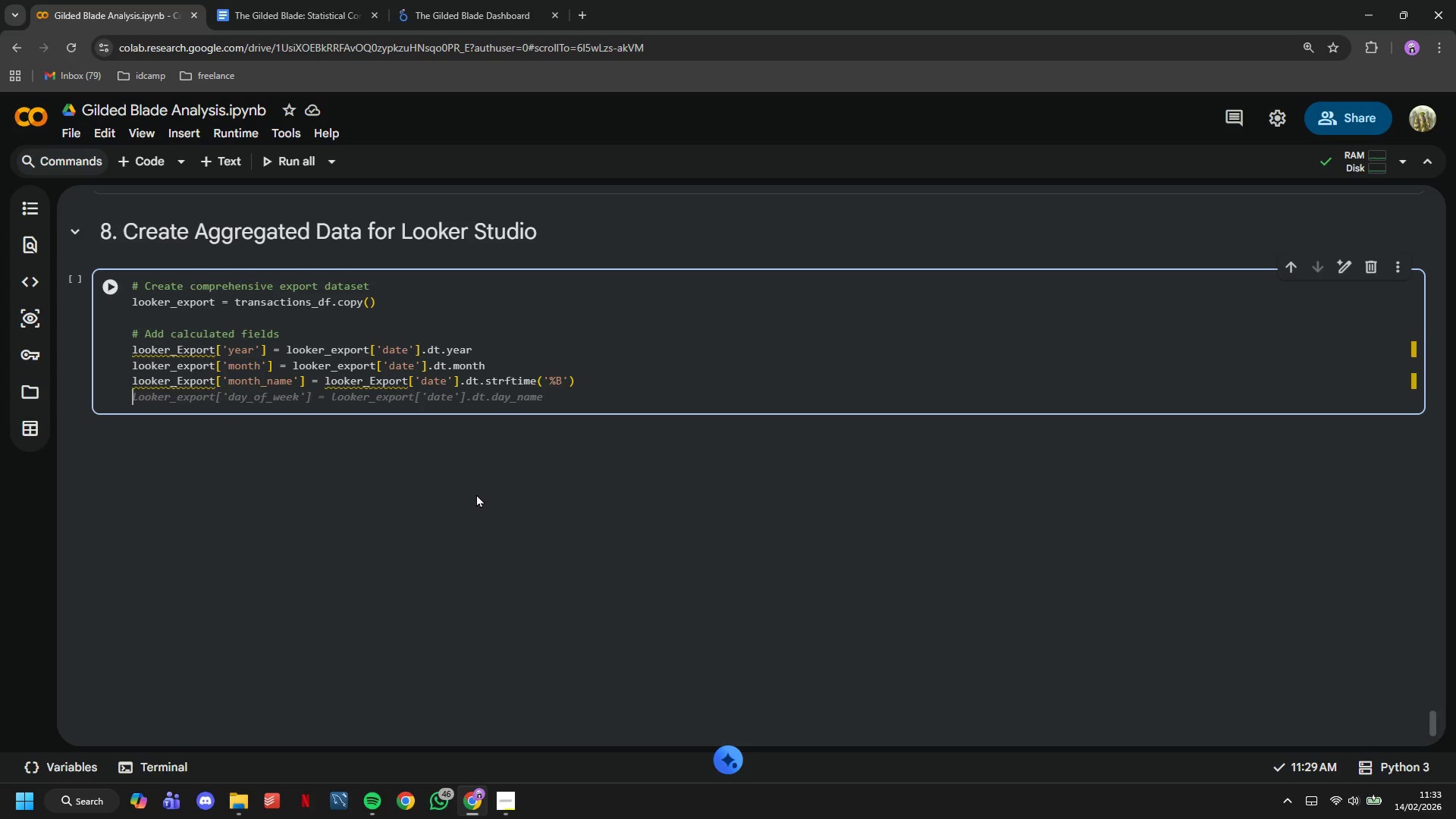 
key(ArrowUp)
 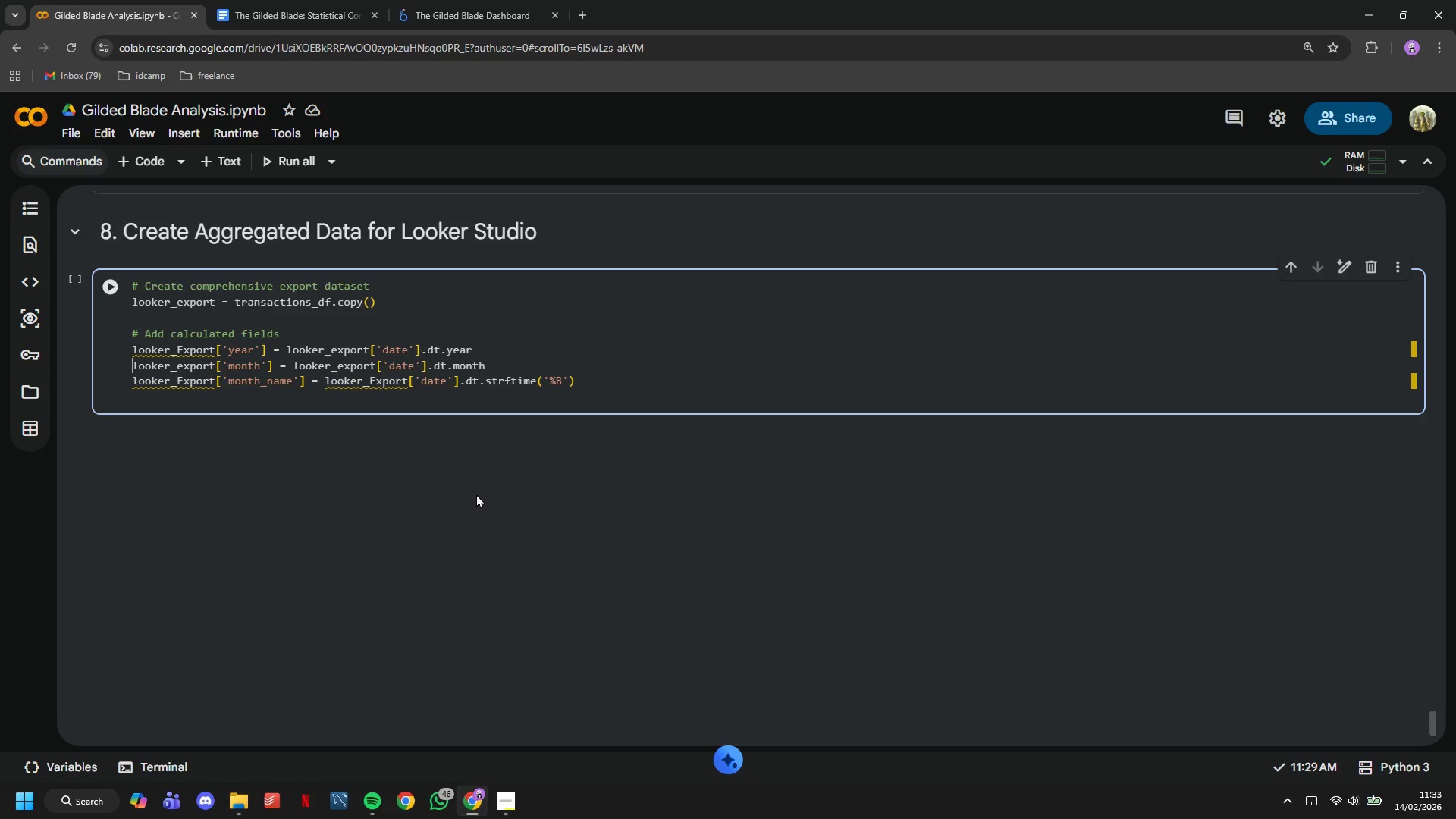 
key(ArrowUp)
 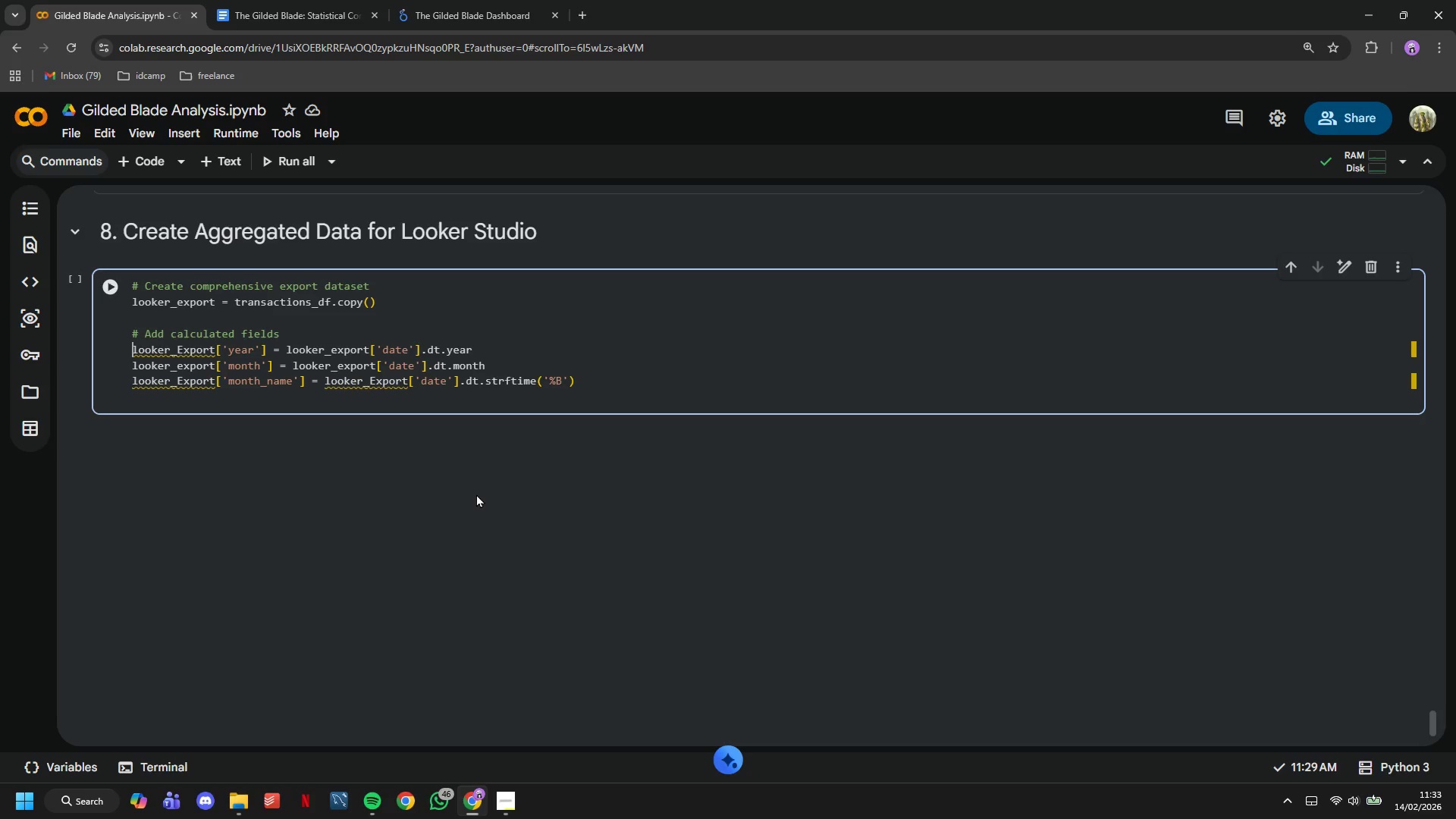 
key(ArrowUp)
 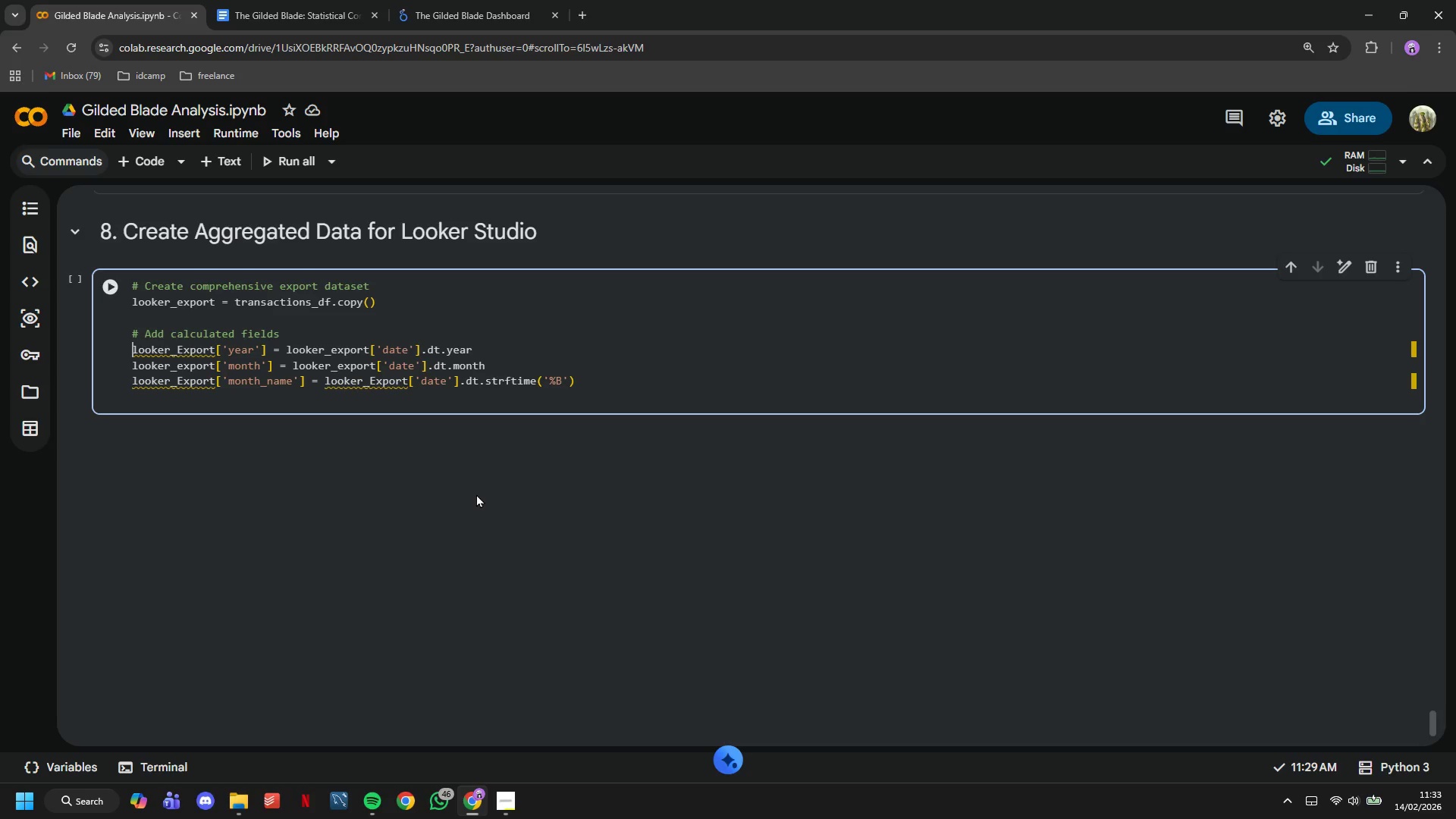 
key(ArrowUp)
 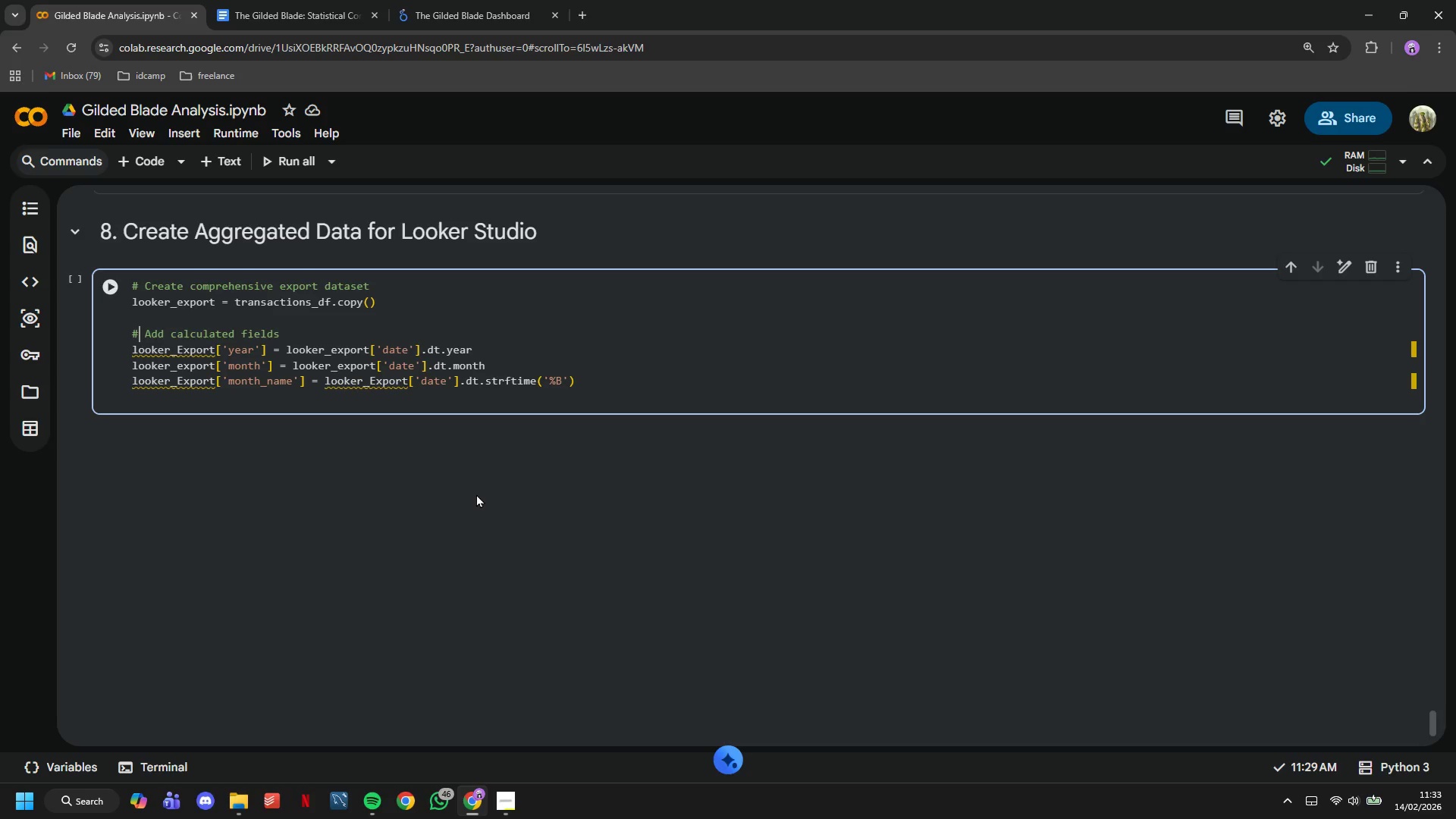 
hold_key(key=ArrowRight, duration=0.81)
 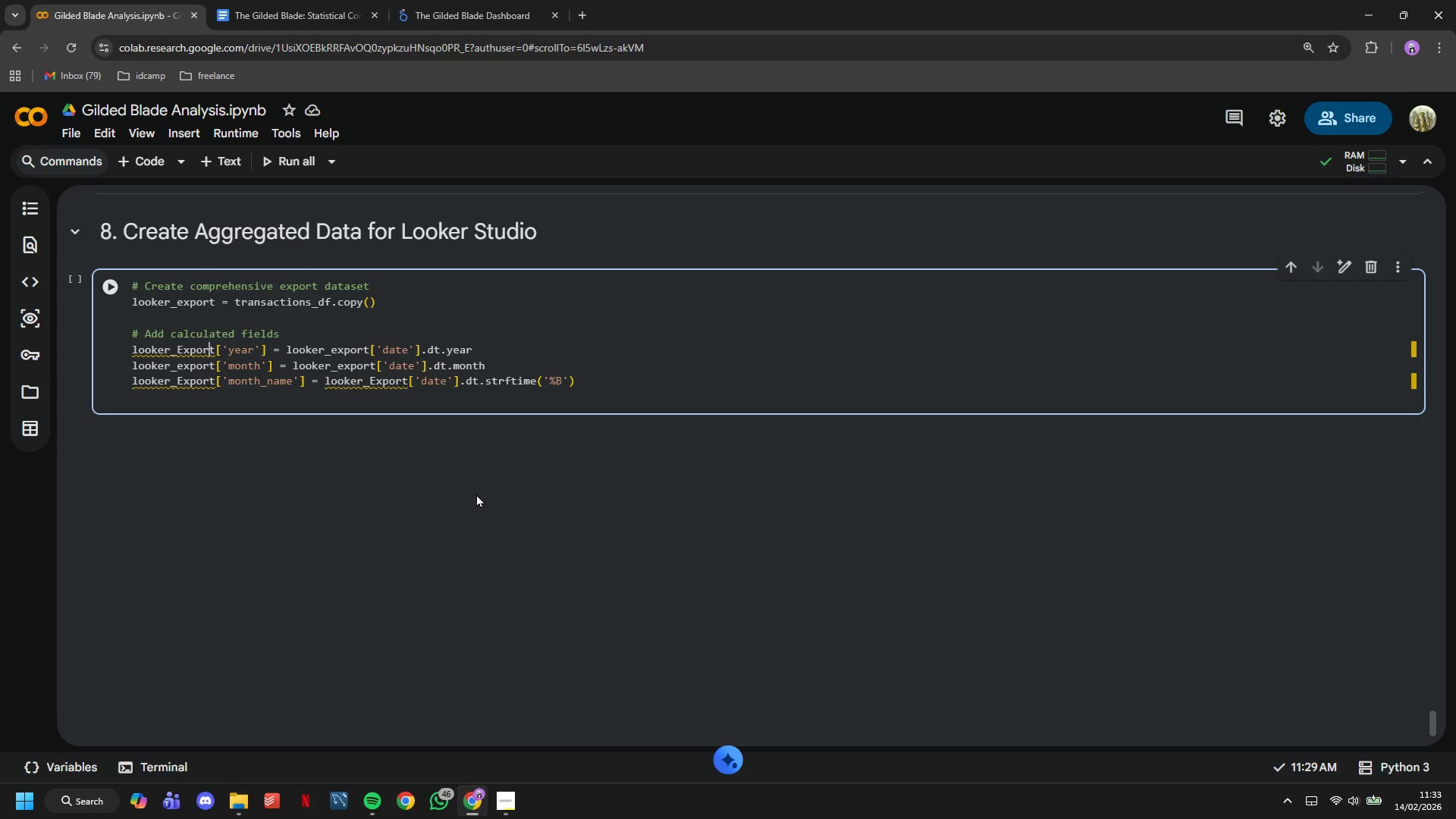 
key(ArrowDown)
 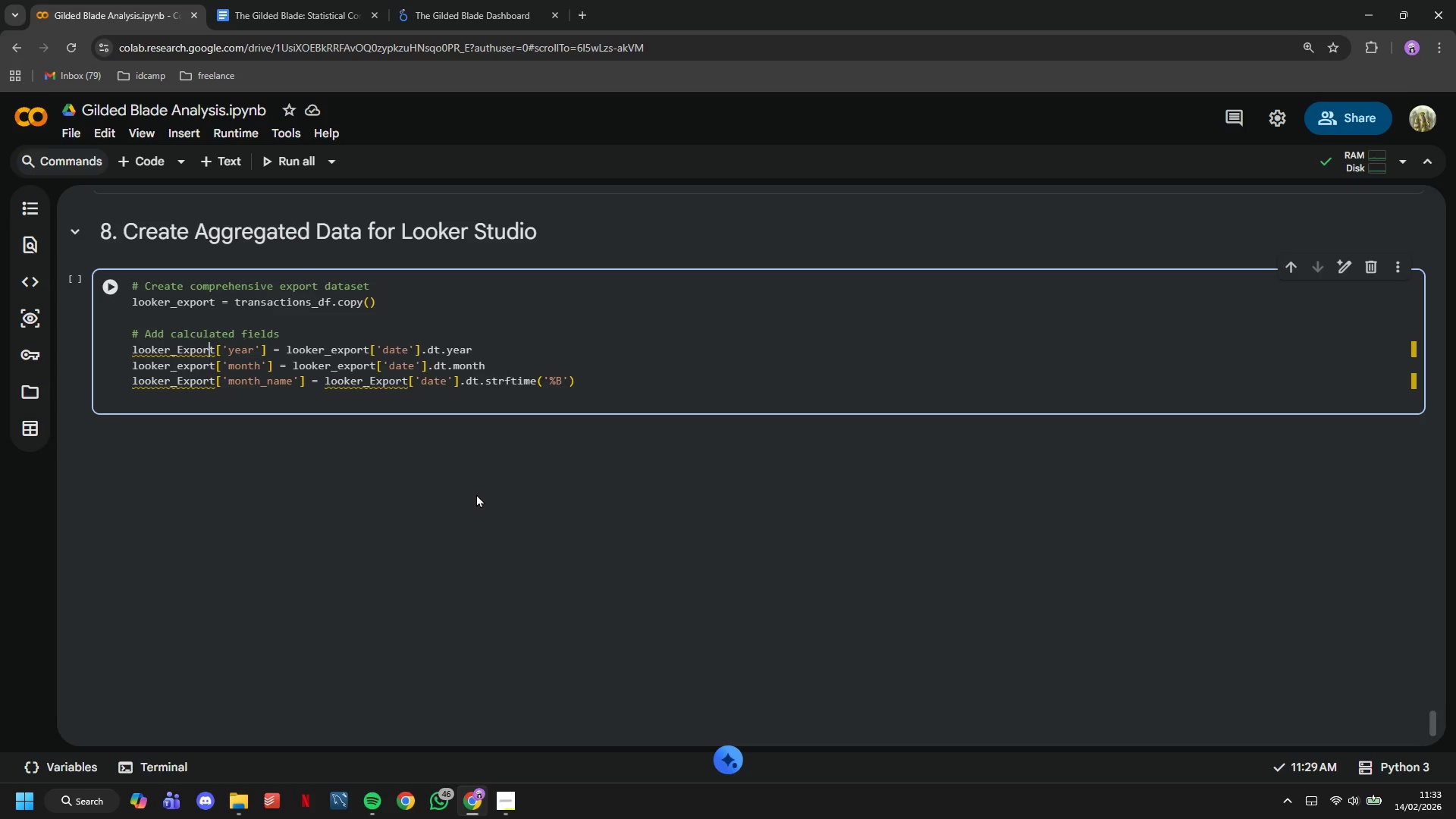 
key(ArrowLeft)
 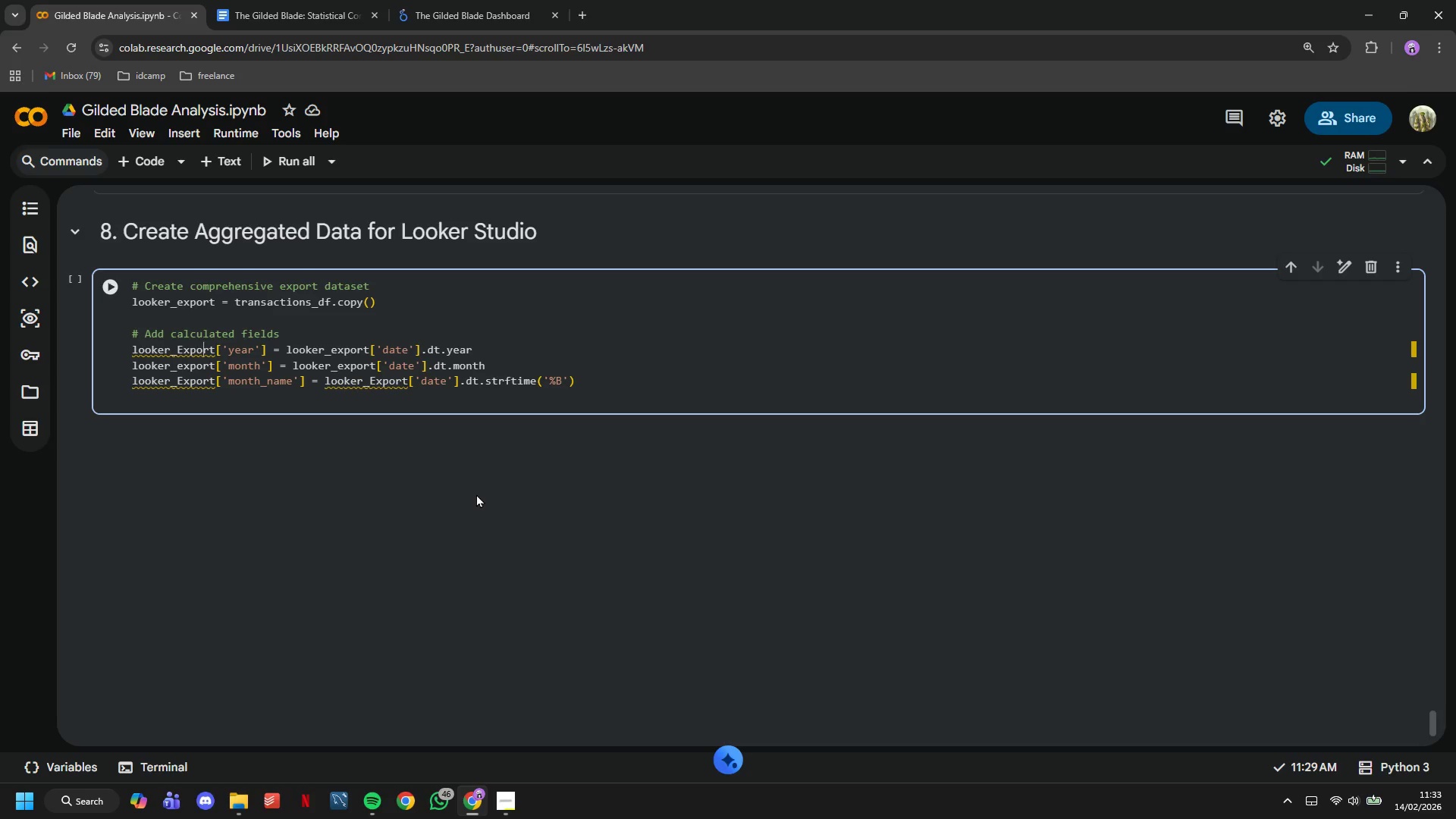 
key(ArrowLeft)
 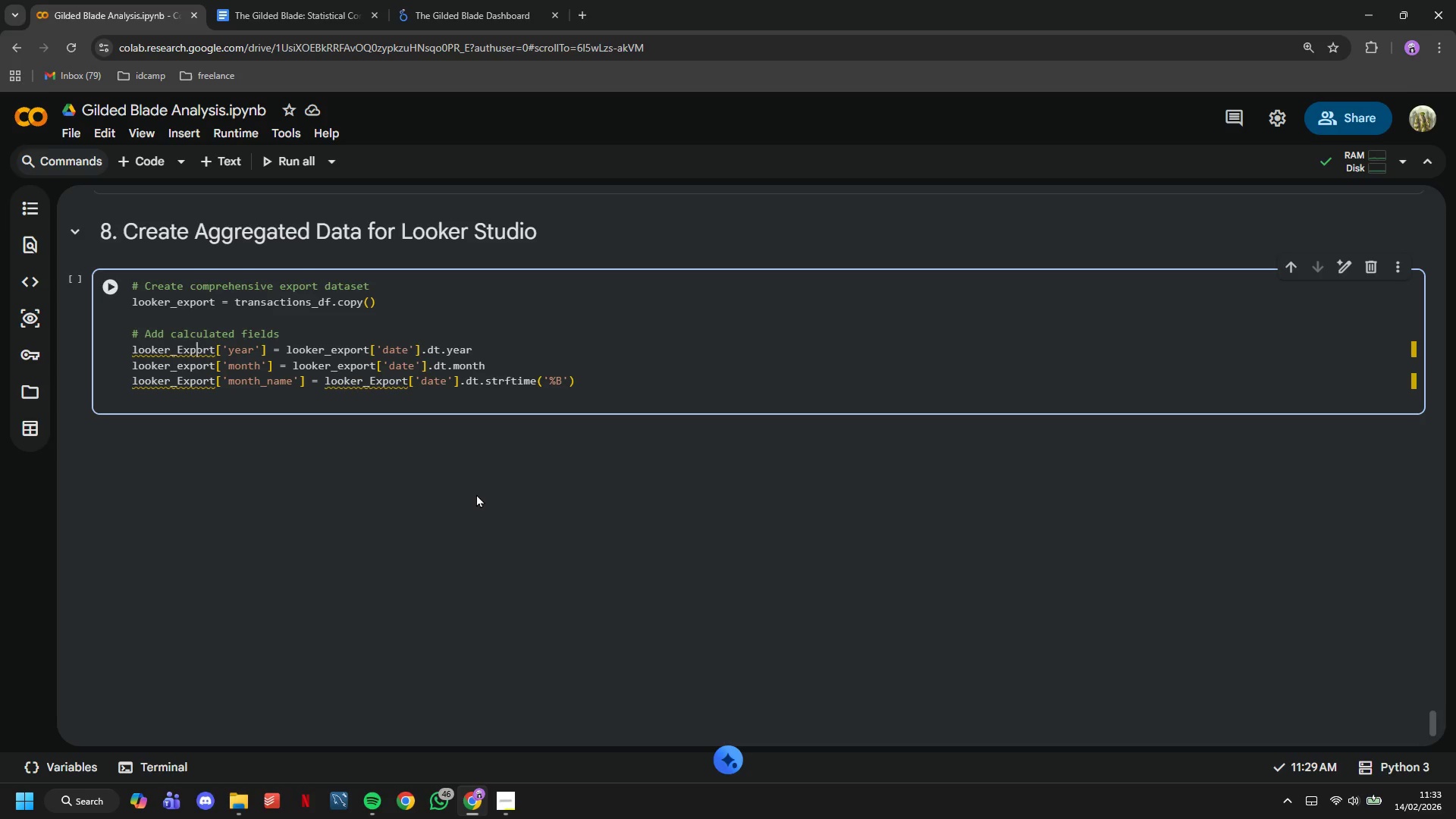 
key(ArrowLeft)
 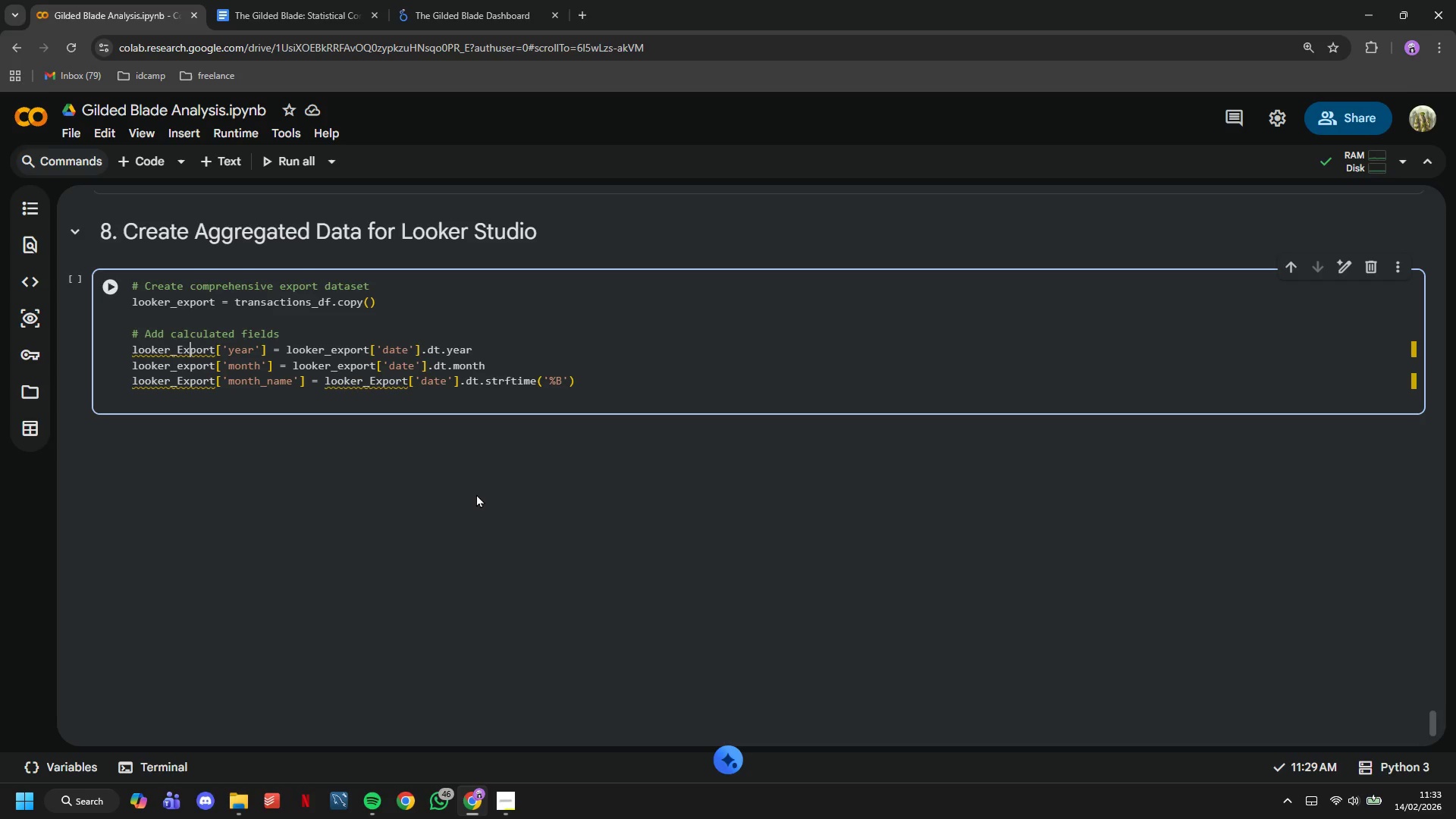 
key(ArrowLeft)
 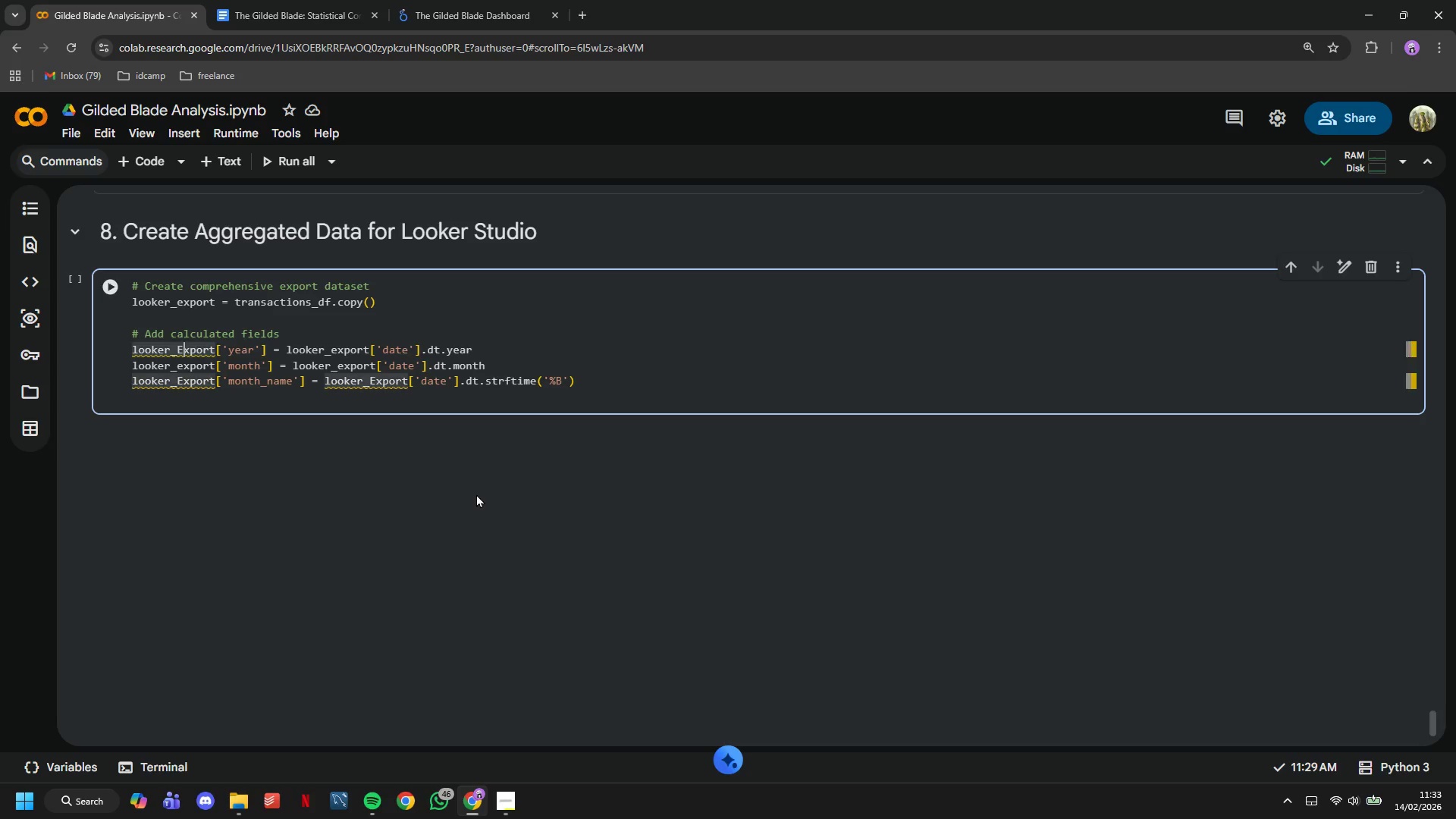 
key(Backspace)
 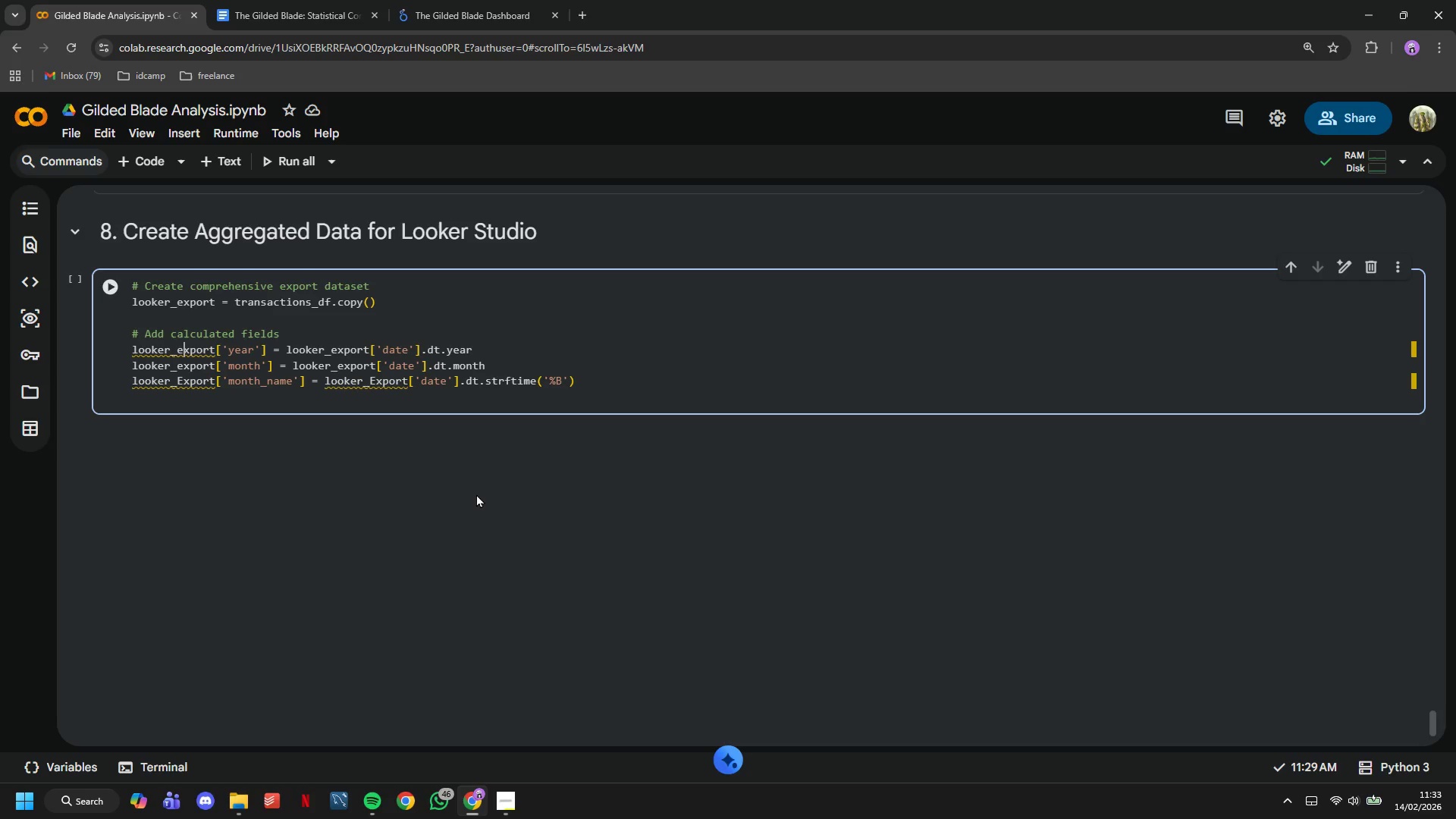 
key(E)
 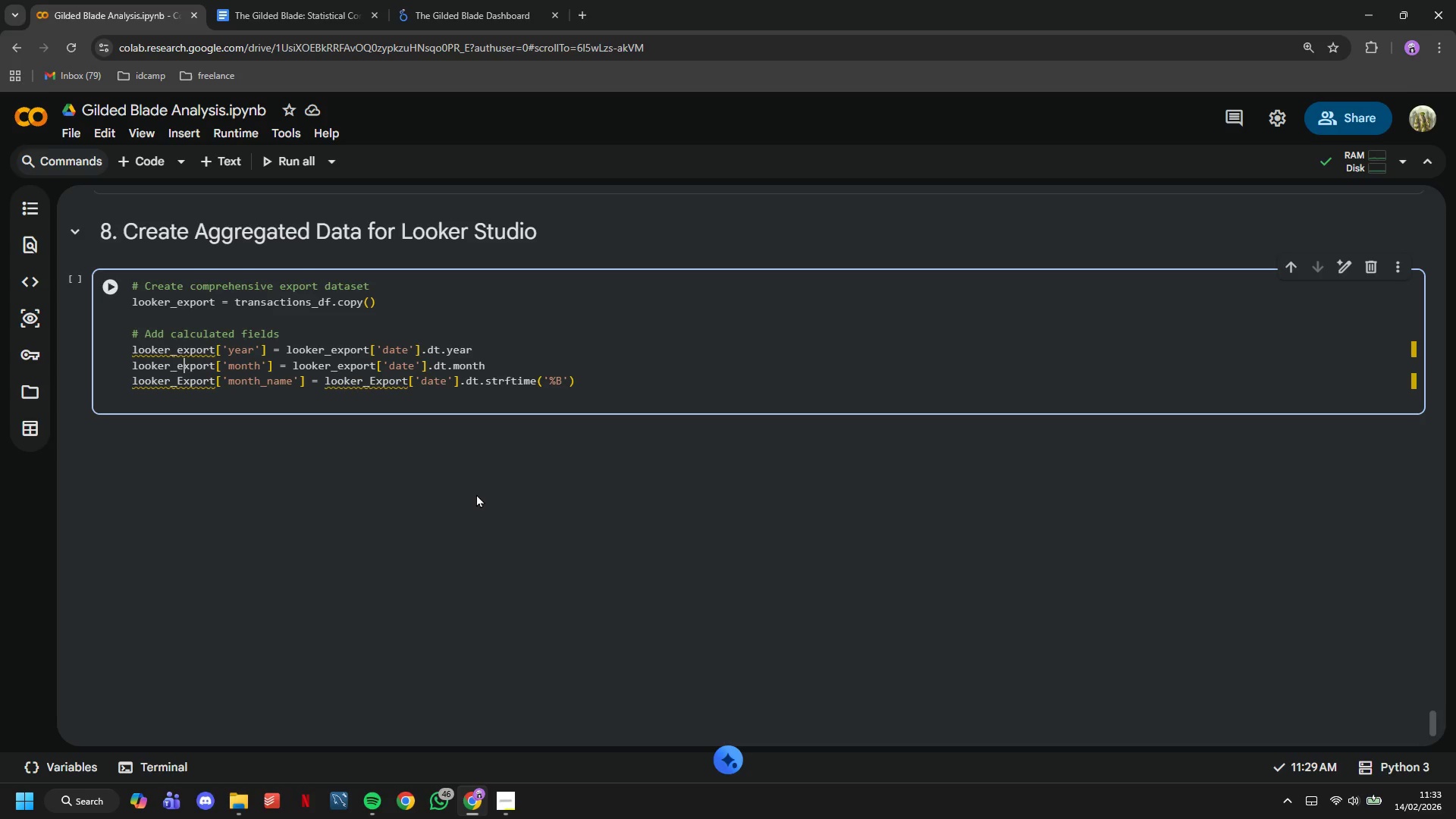 
key(ArrowDown)
 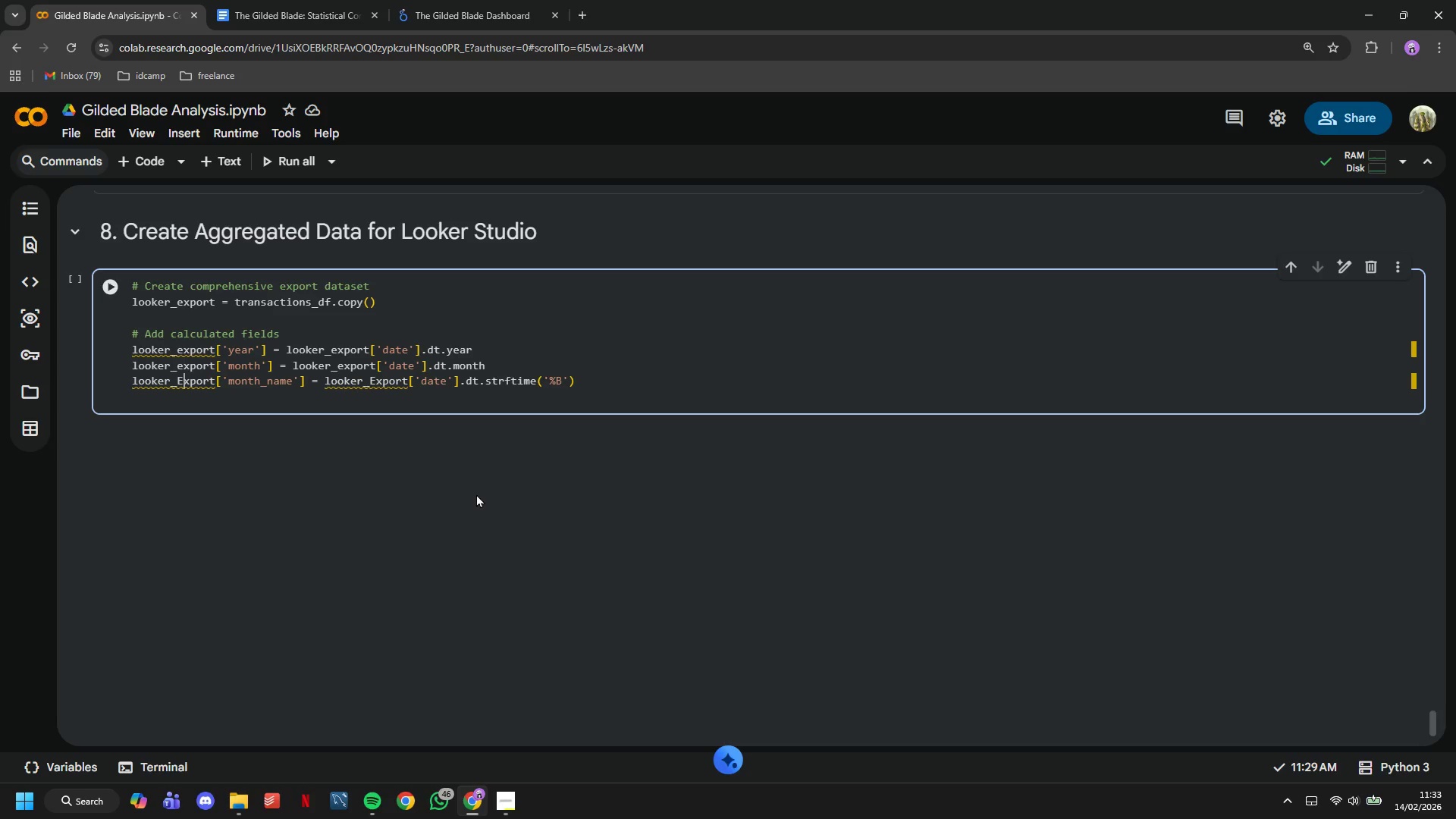 
key(ArrowDown)
 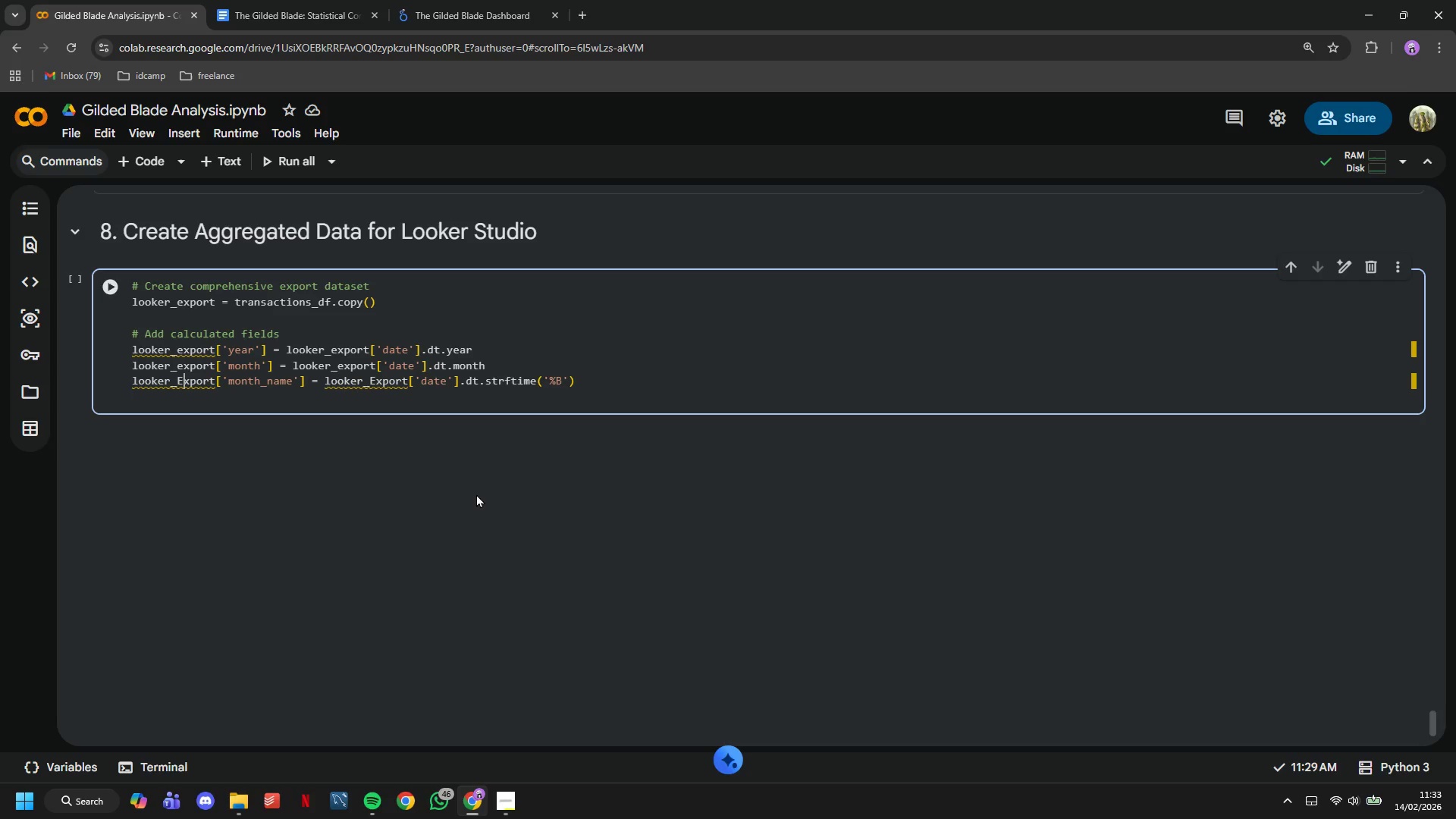 
key(ArrowDown)
 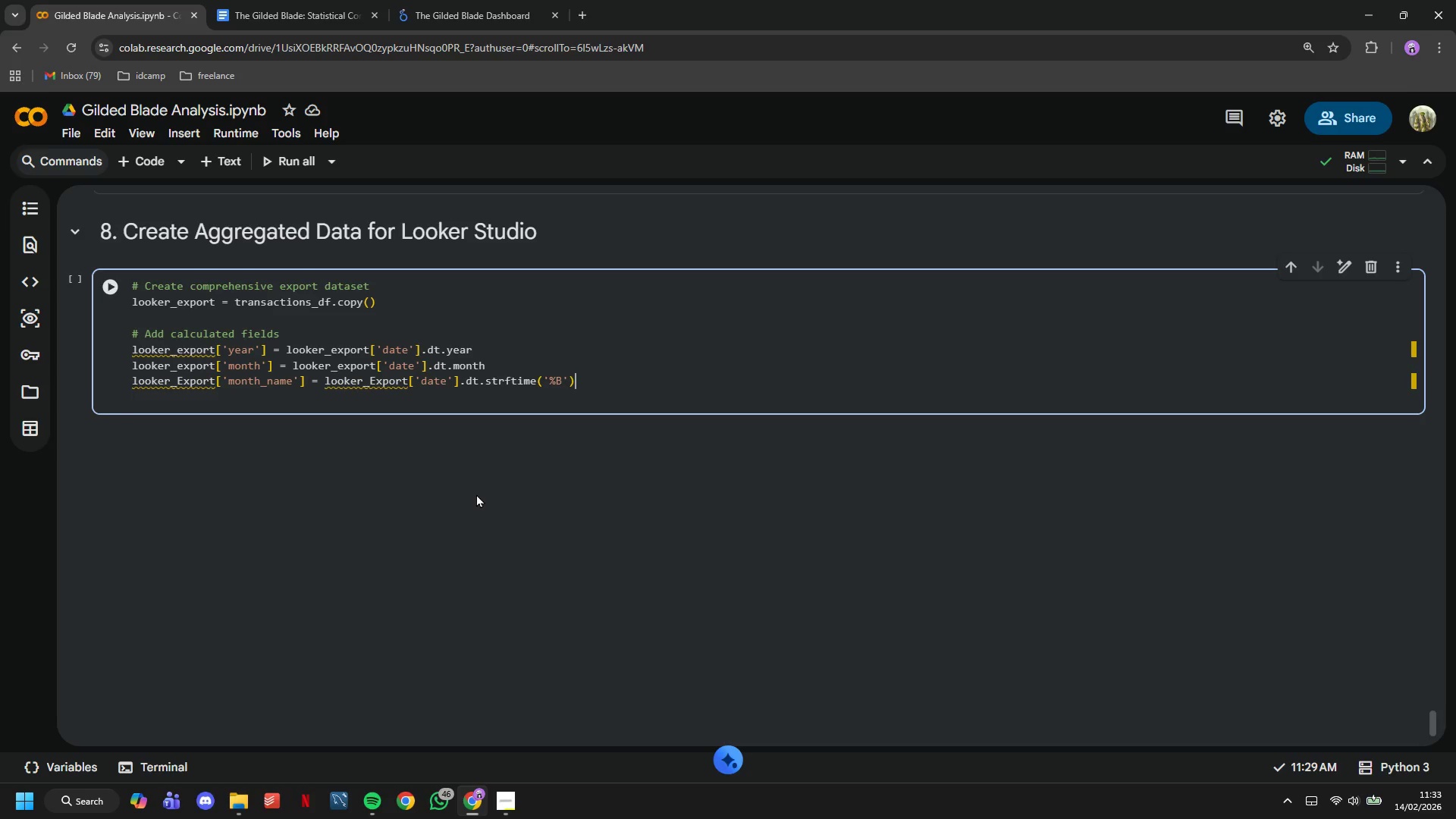 
key(ArrowLeft)
 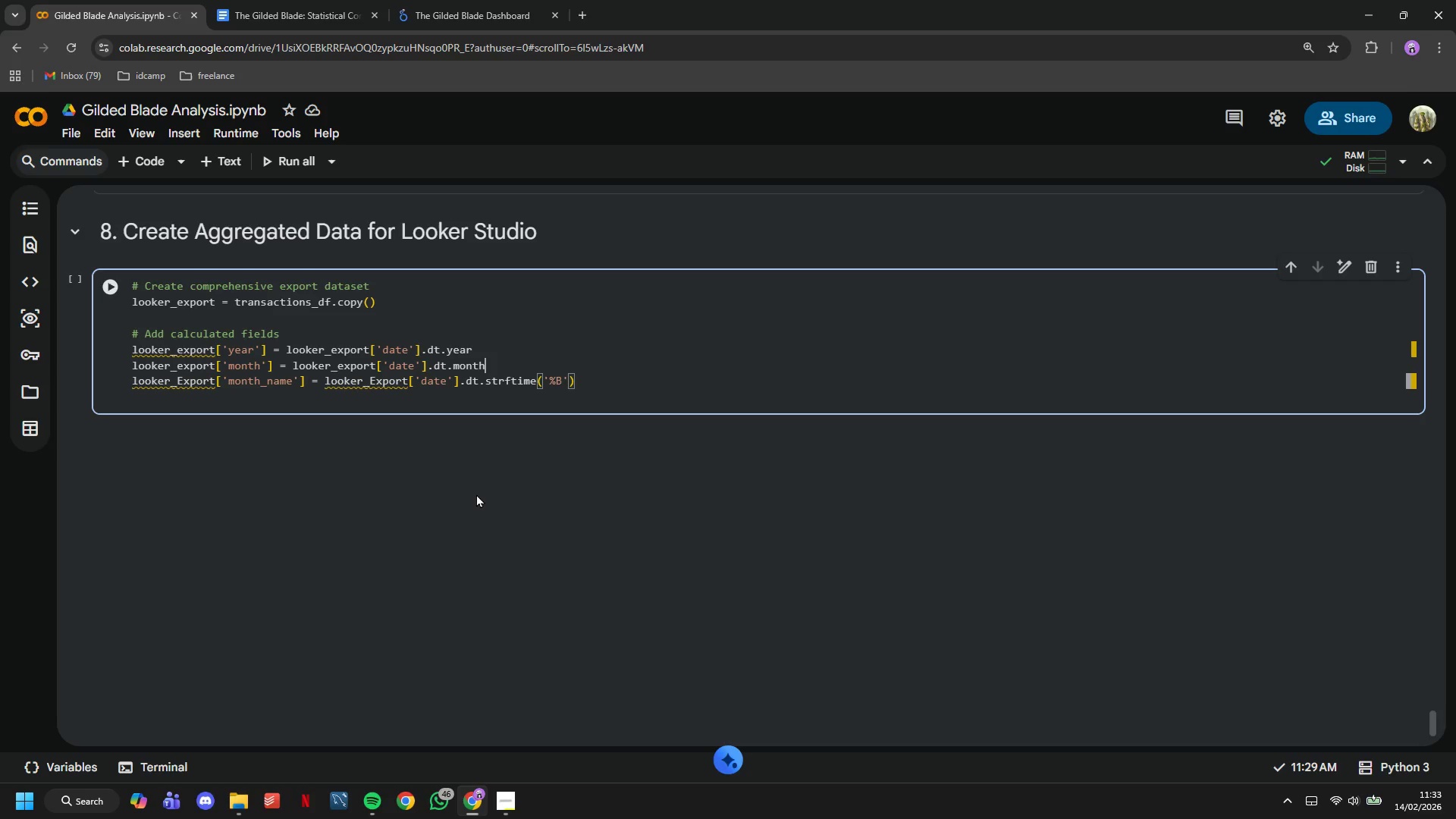 
key(ArrowUp)
 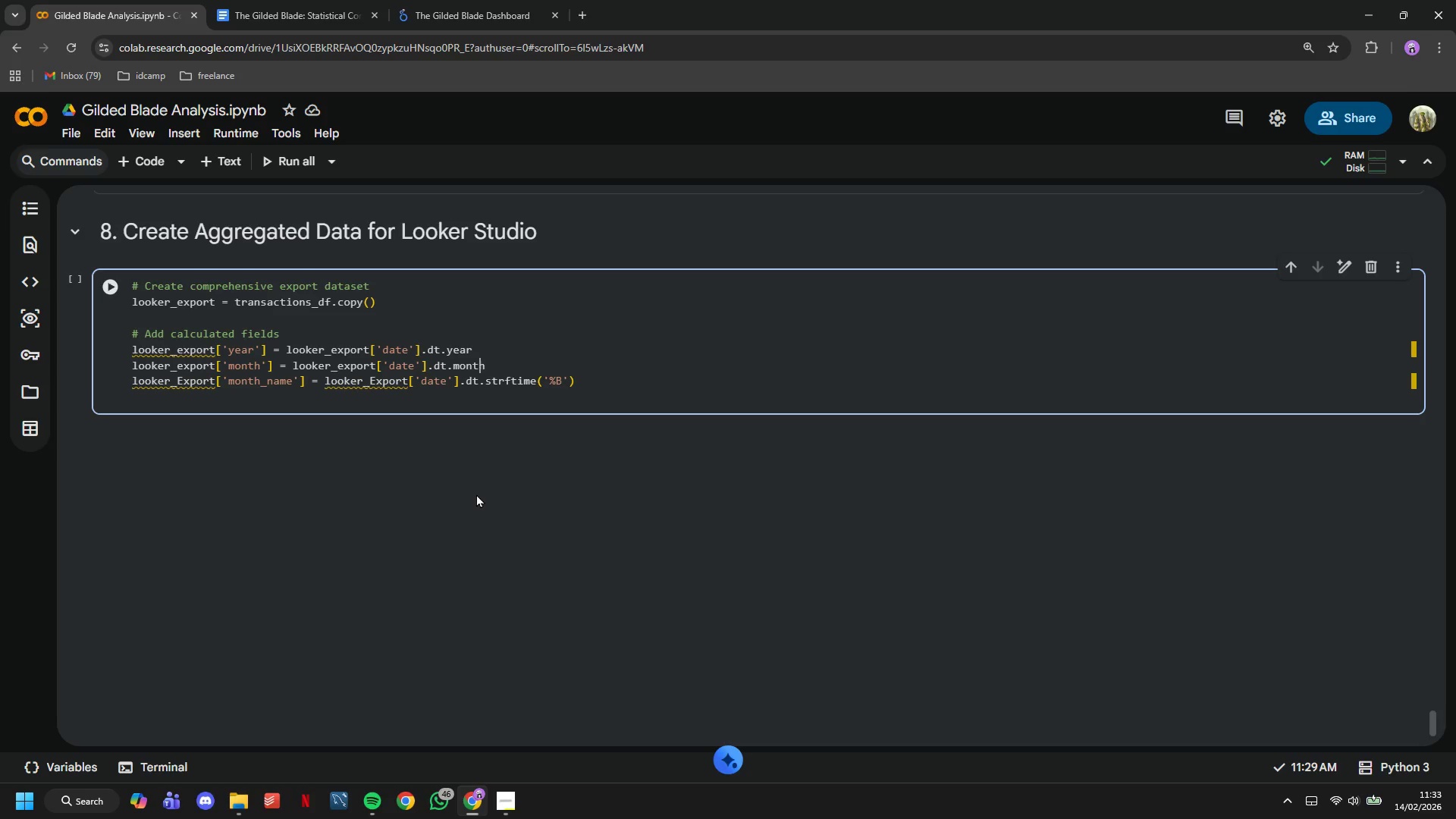 
key(ArrowLeft)
 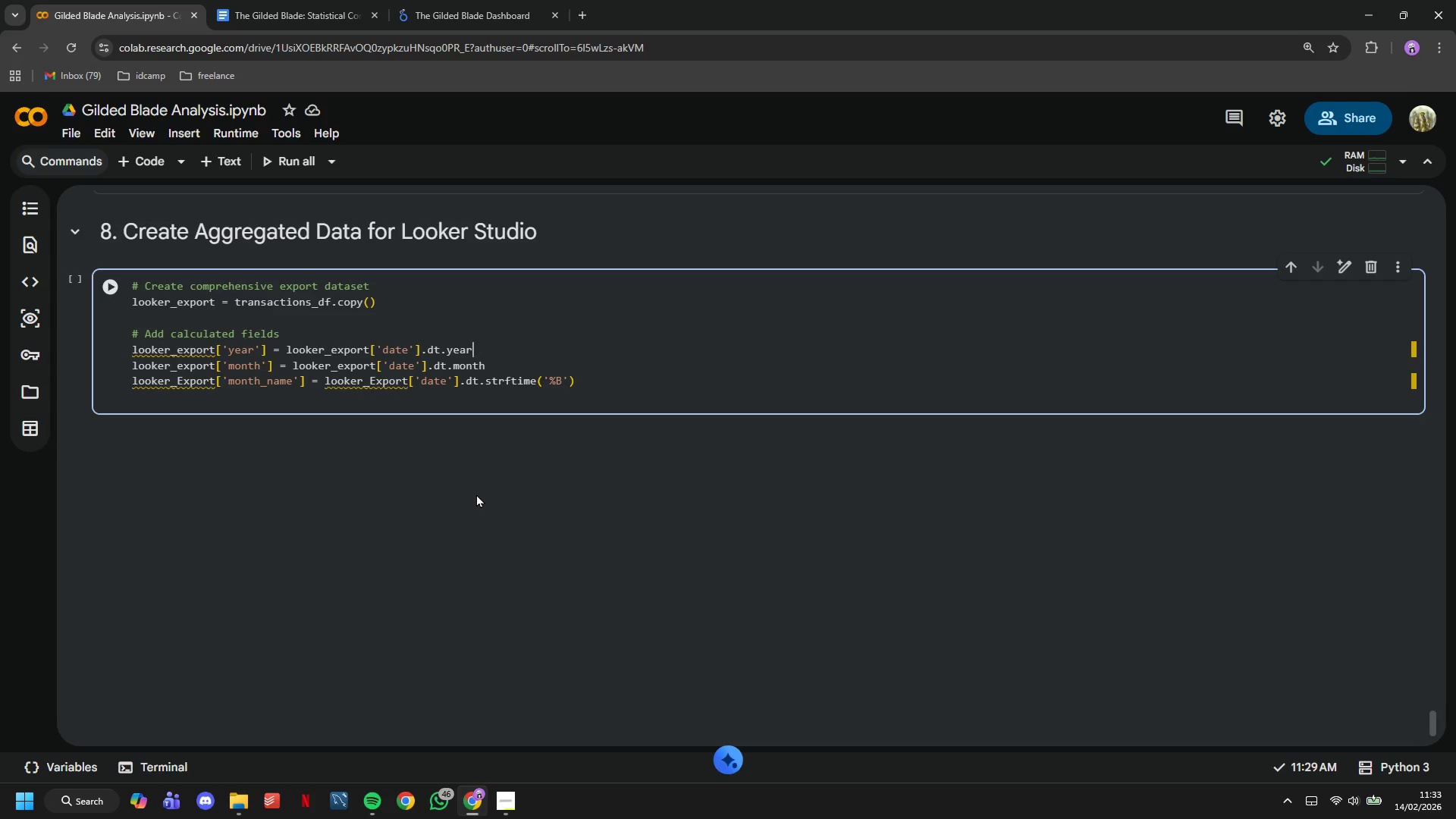 
key(ArrowUp)
 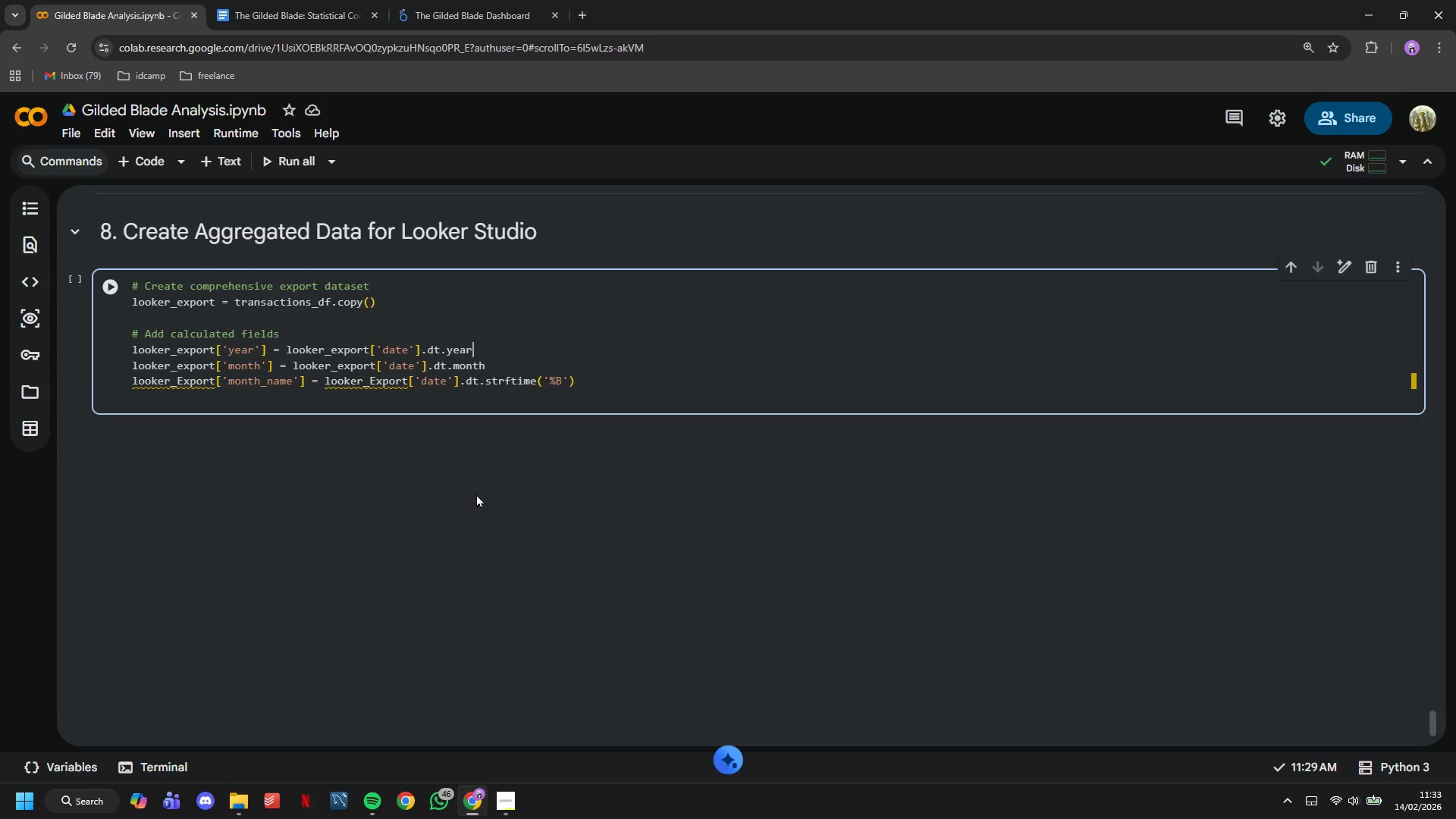 
key(ArrowRight)
 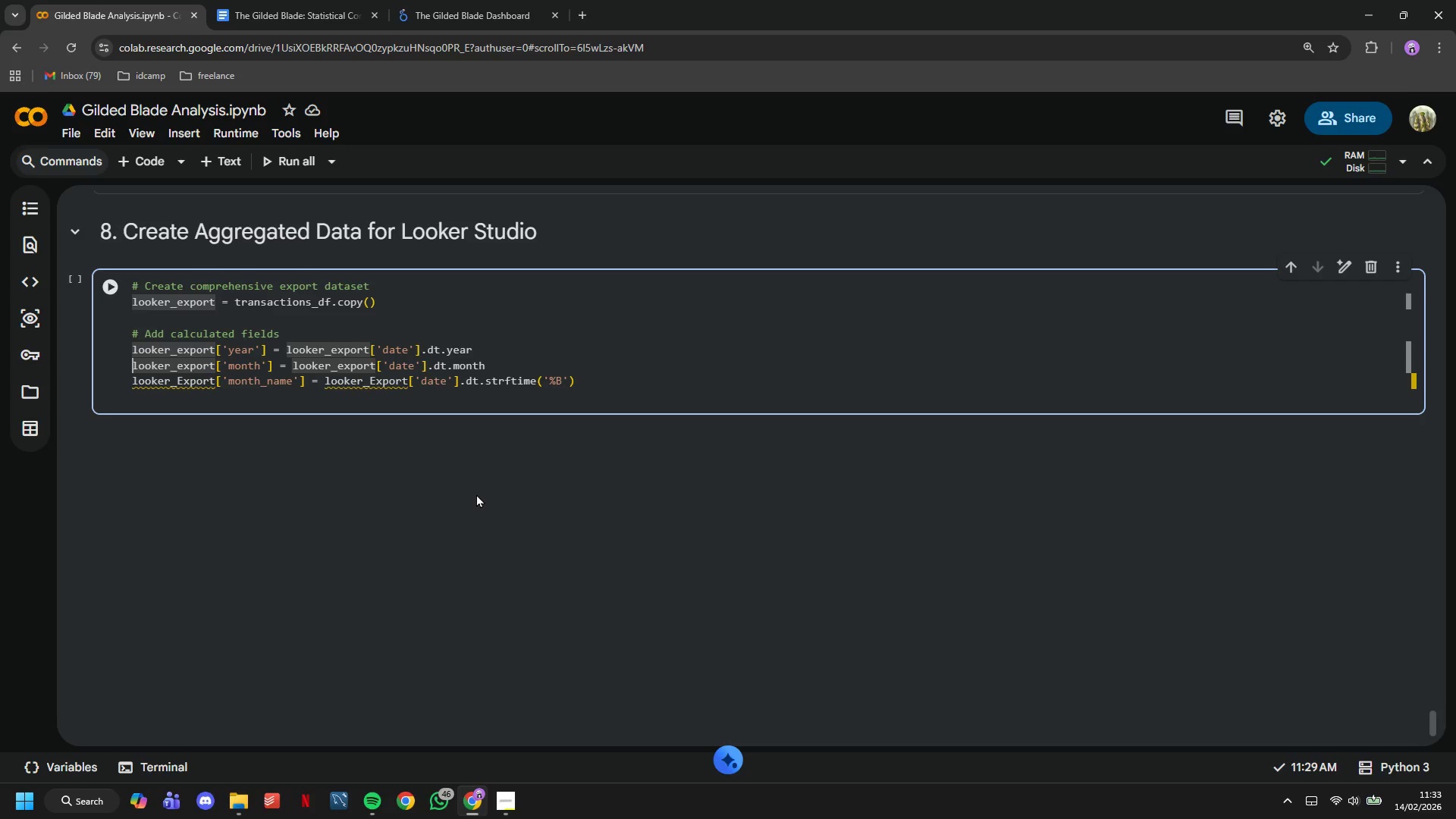 
key(ArrowRight)
 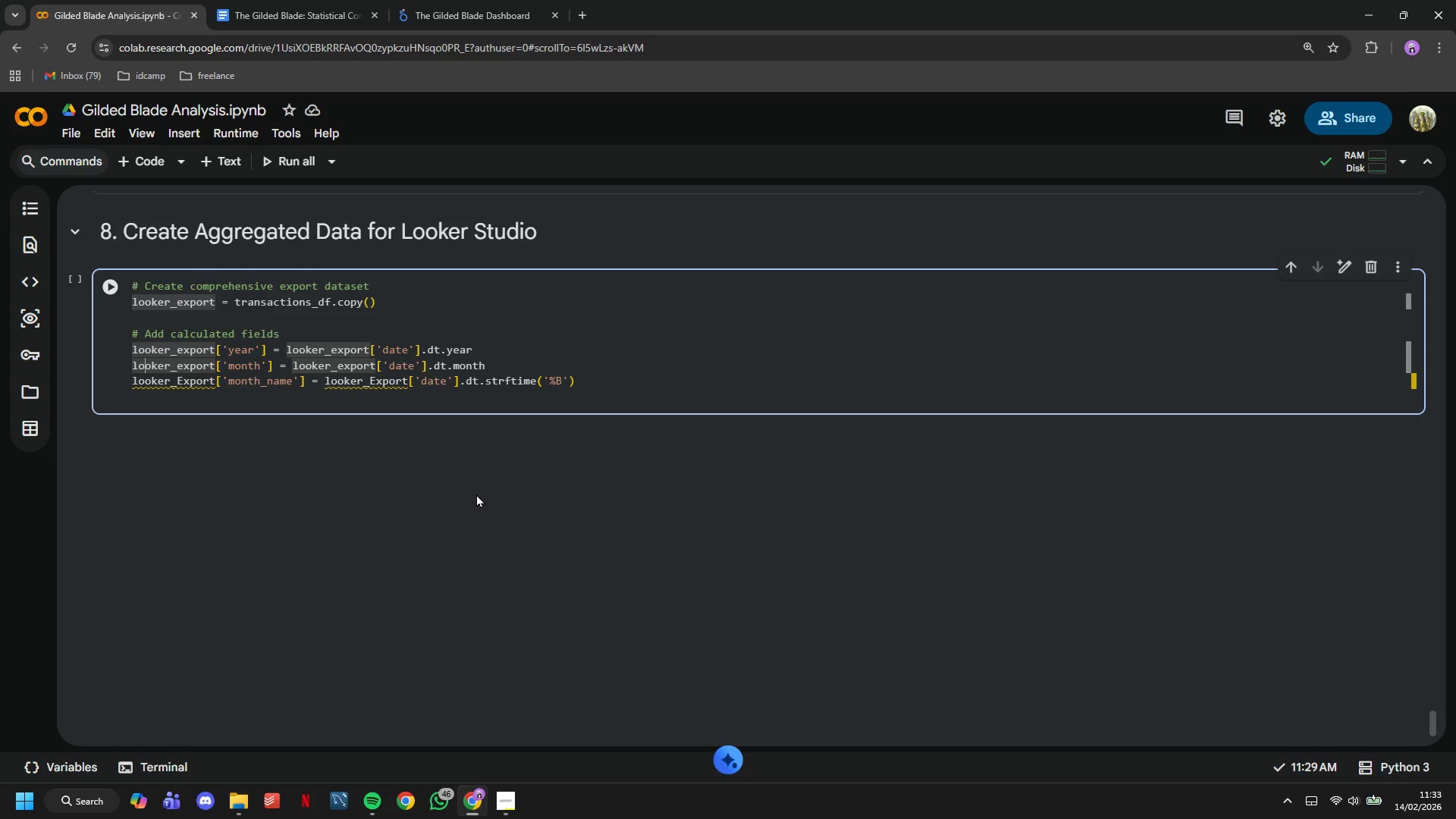 
hold_key(key=ArrowRight, duration=0.61)
 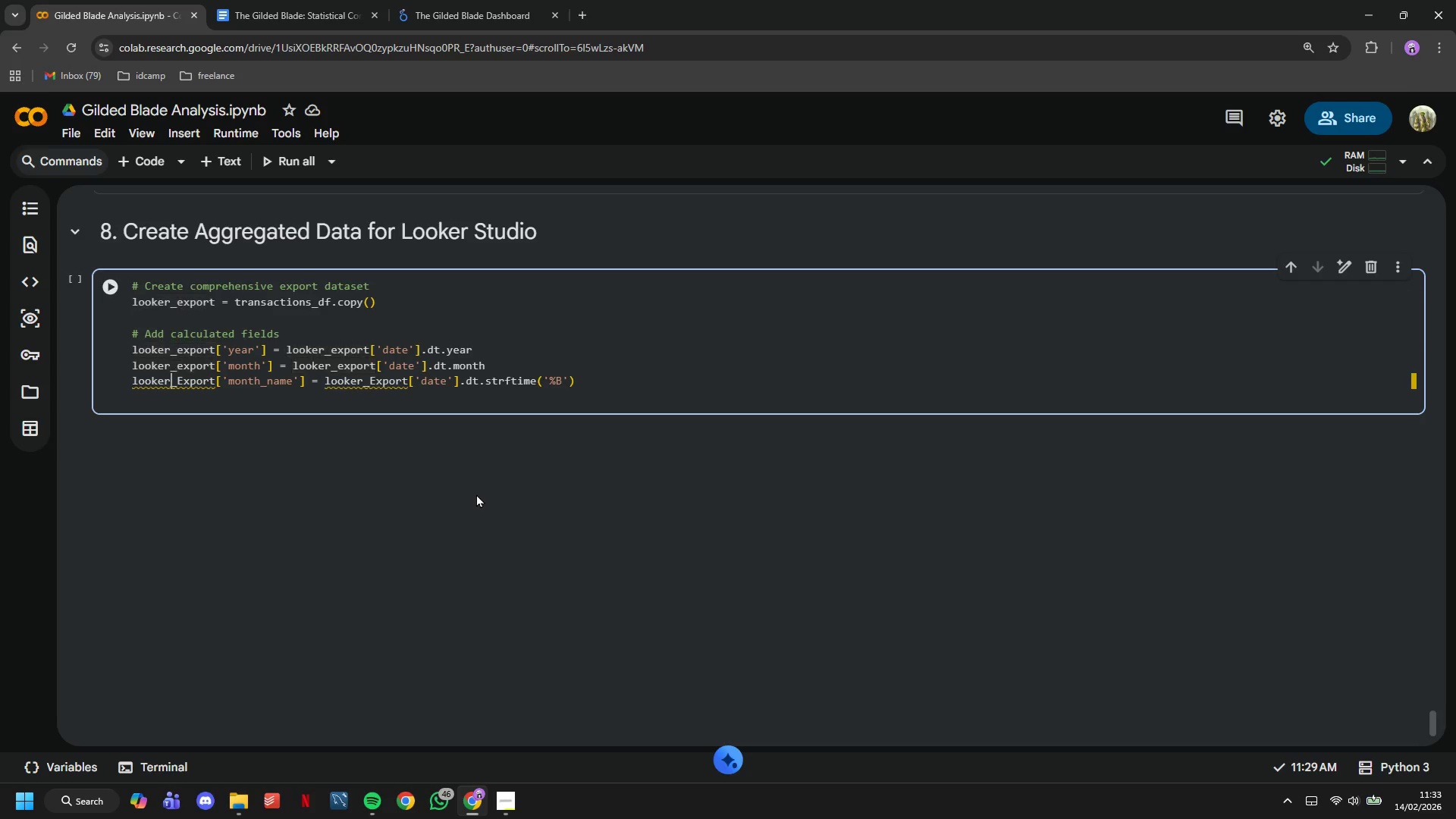 
key(ArrowDown)
 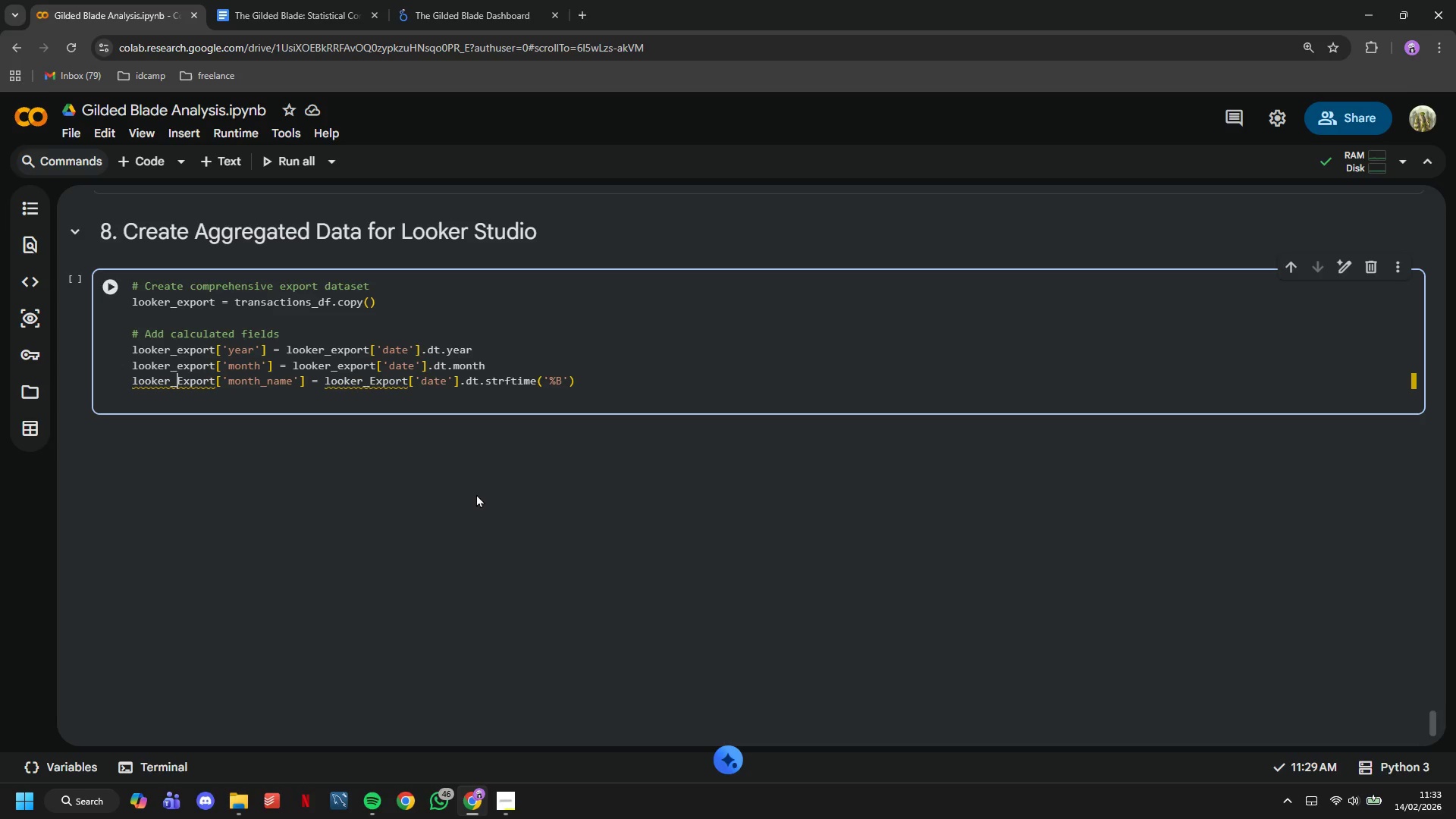 
key(ArrowRight)
 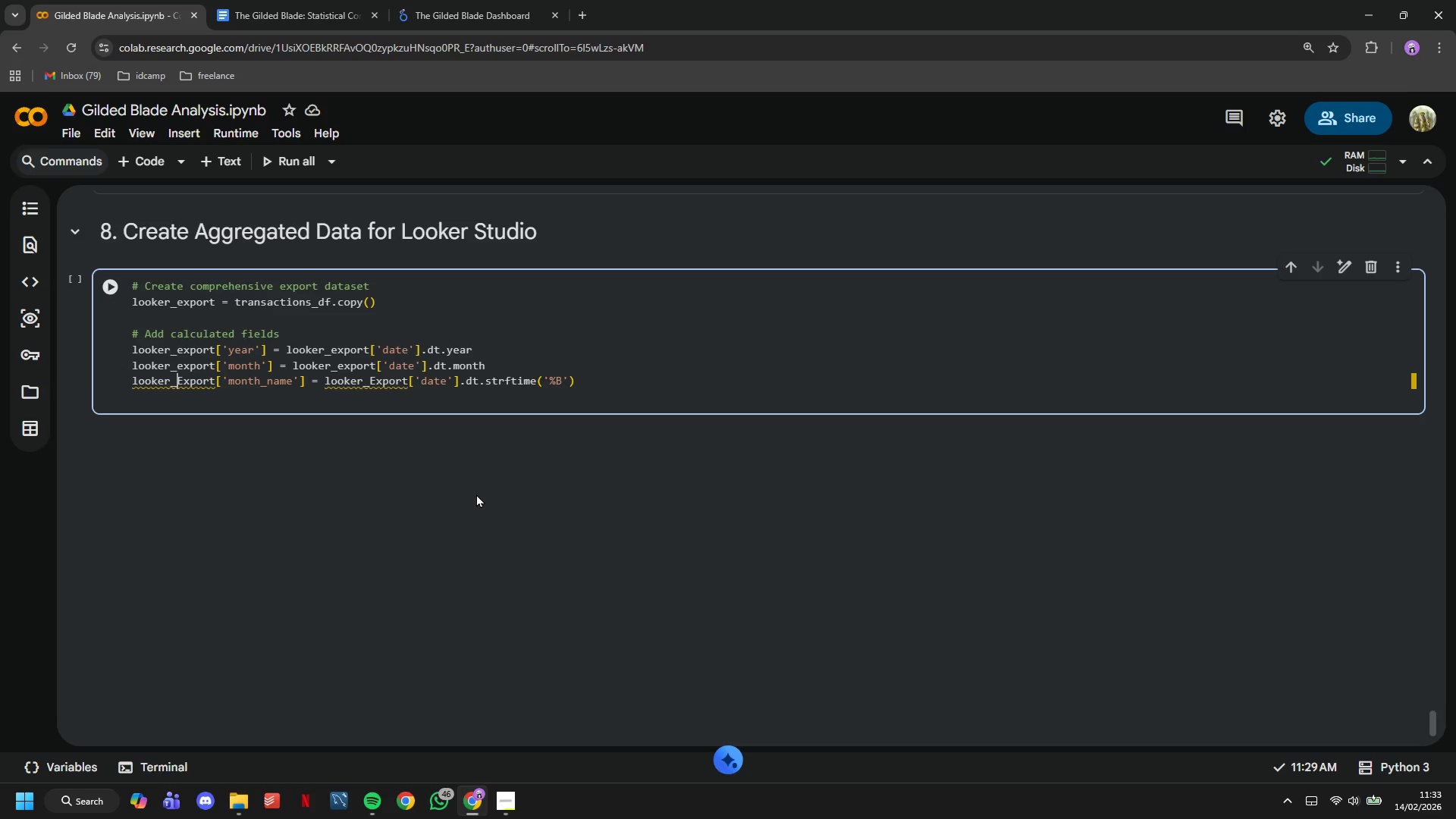 
key(ArrowRight)
 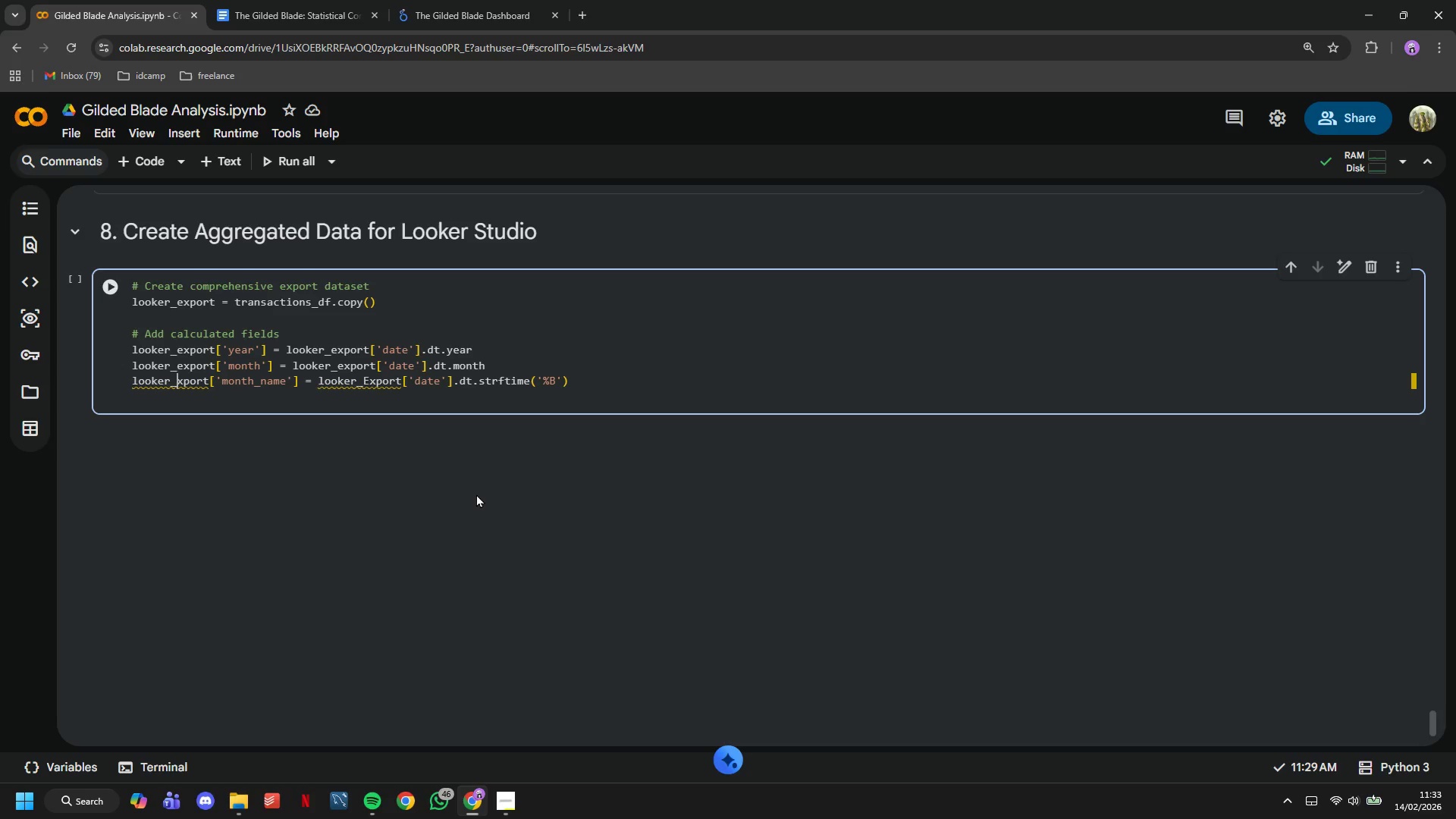 
key(Backspace)
 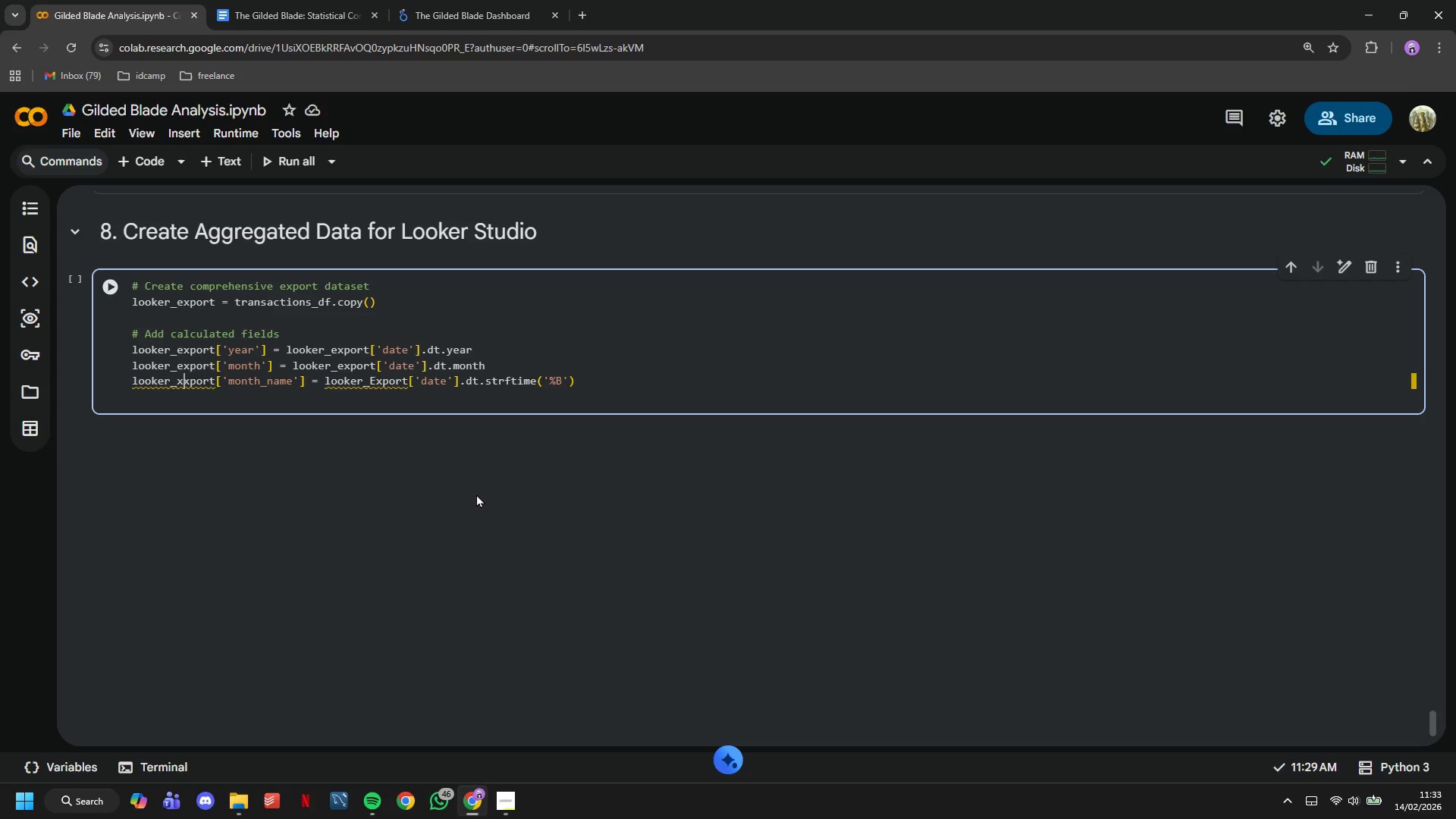 
key(X)
 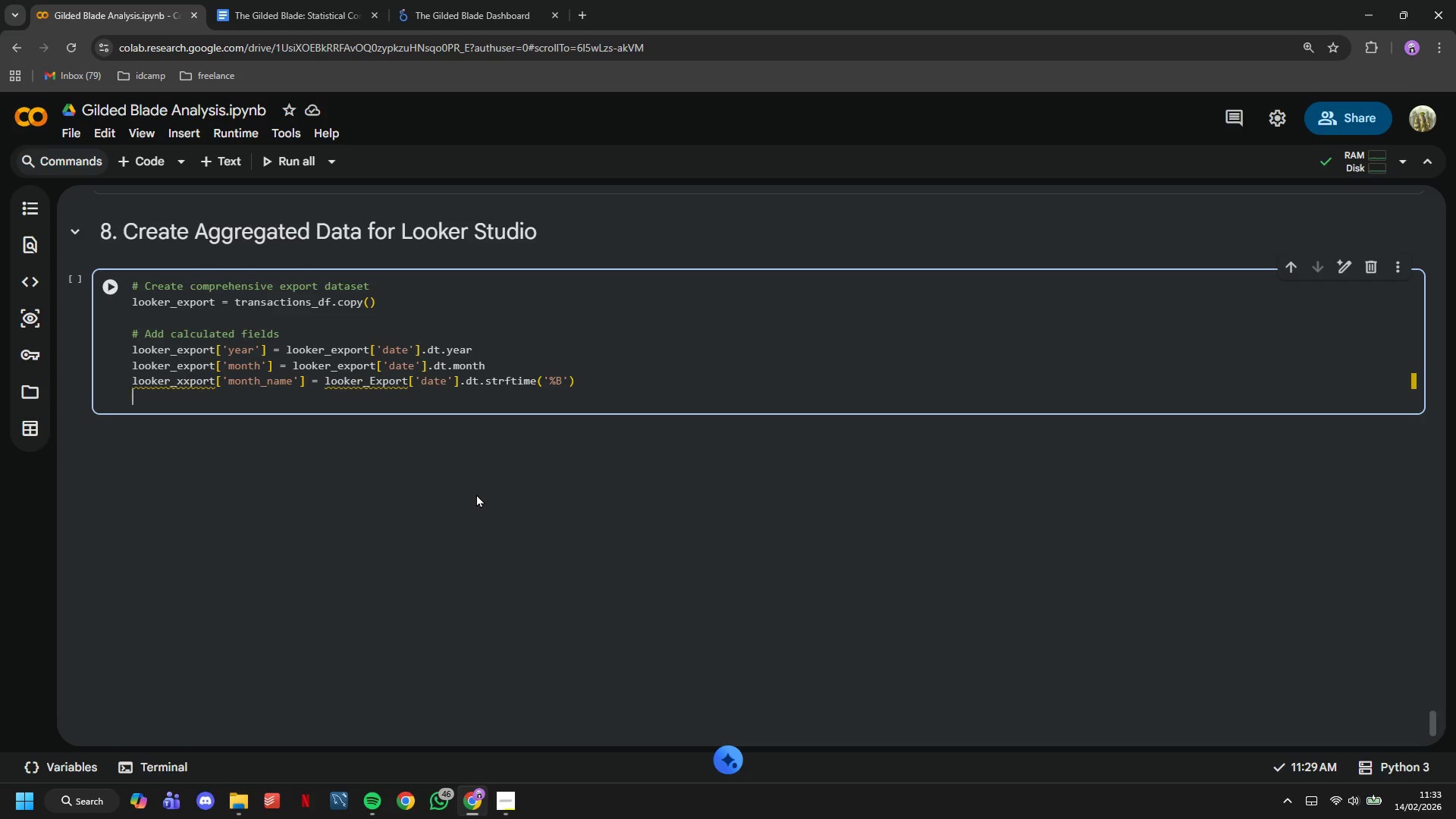 
key(ArrowDown)
 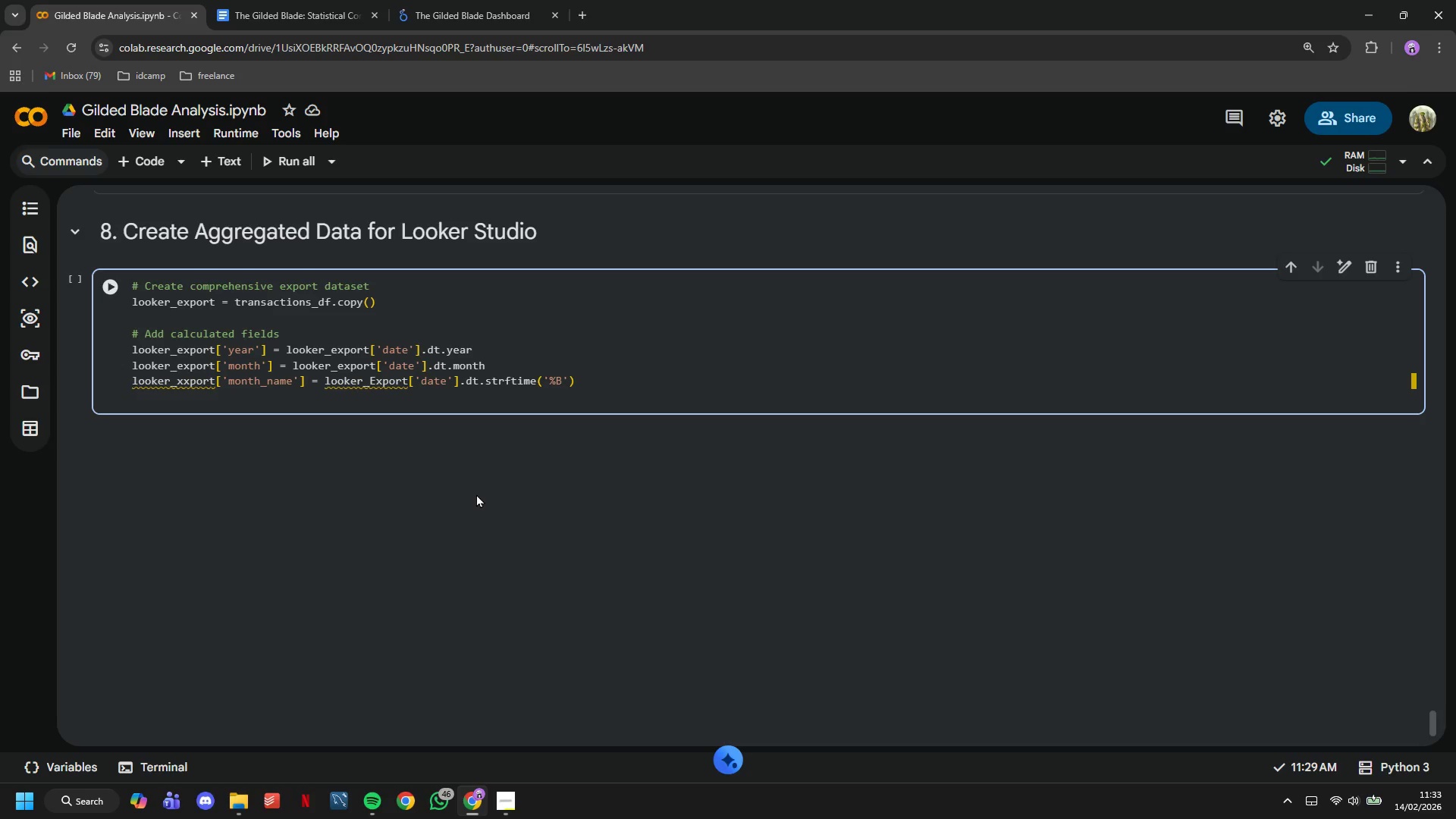 
key(ArrowUp)
 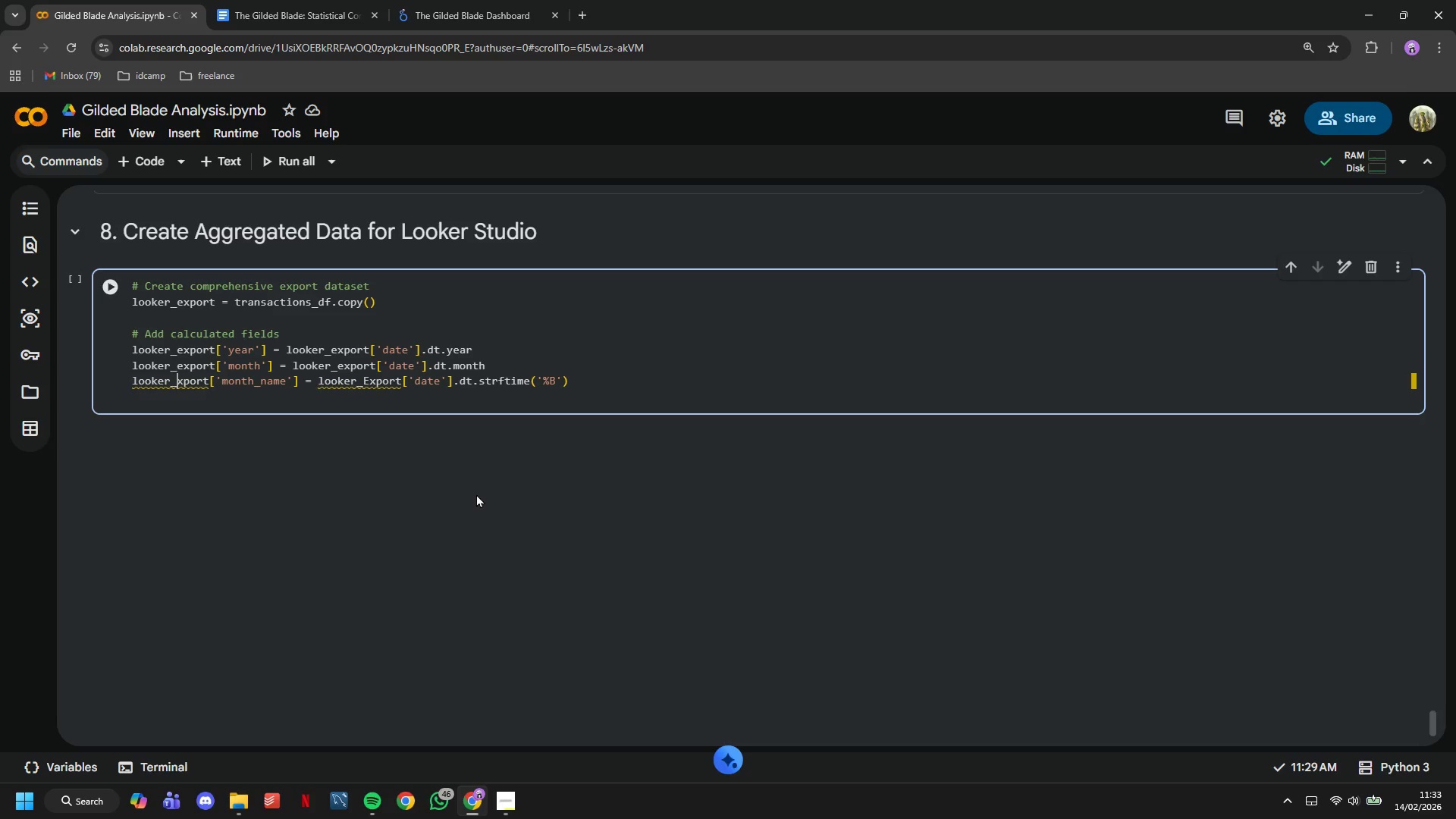 
key(Backspace)
 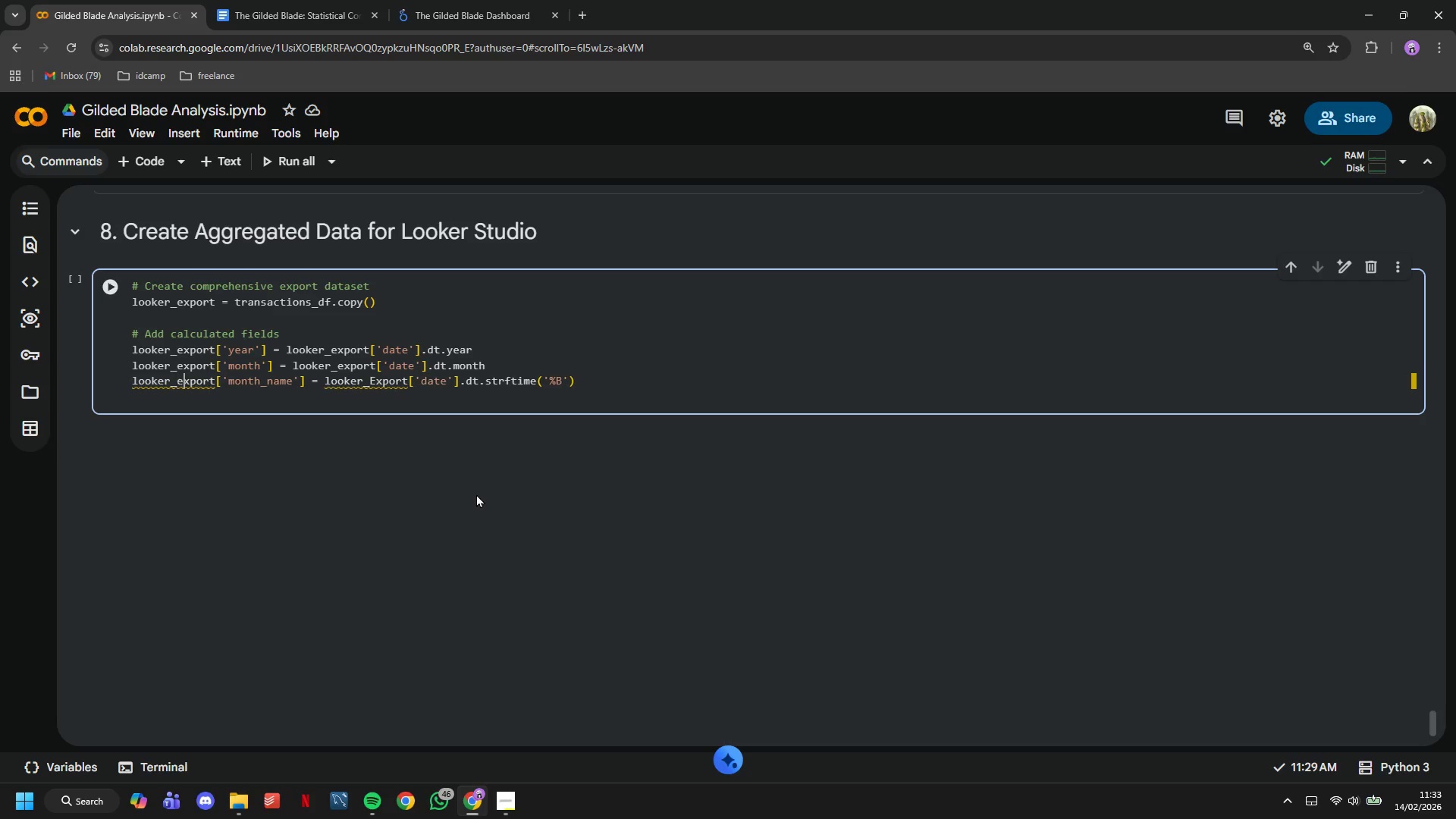 
key(E)
 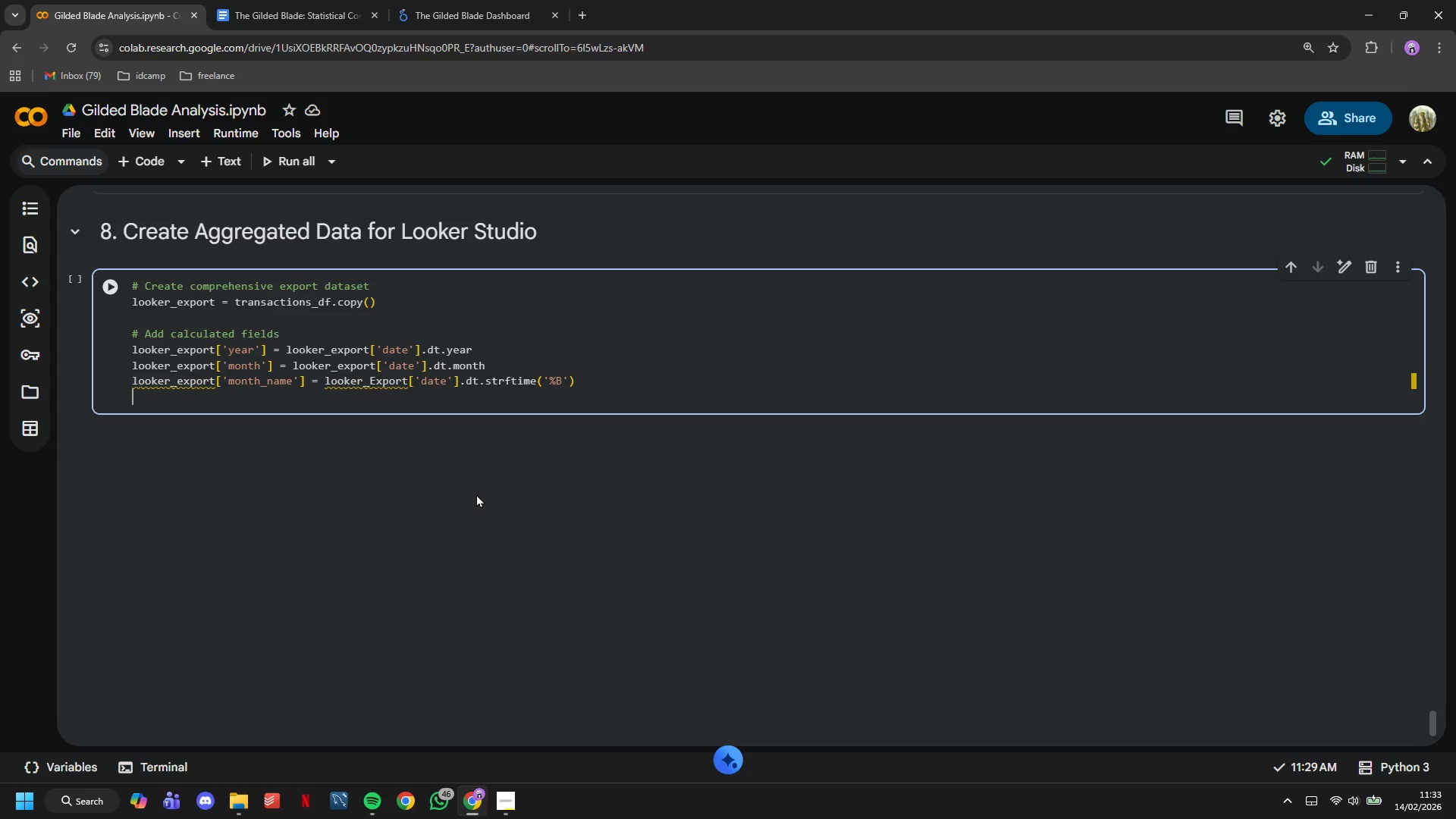 
key(ArrowDown)
 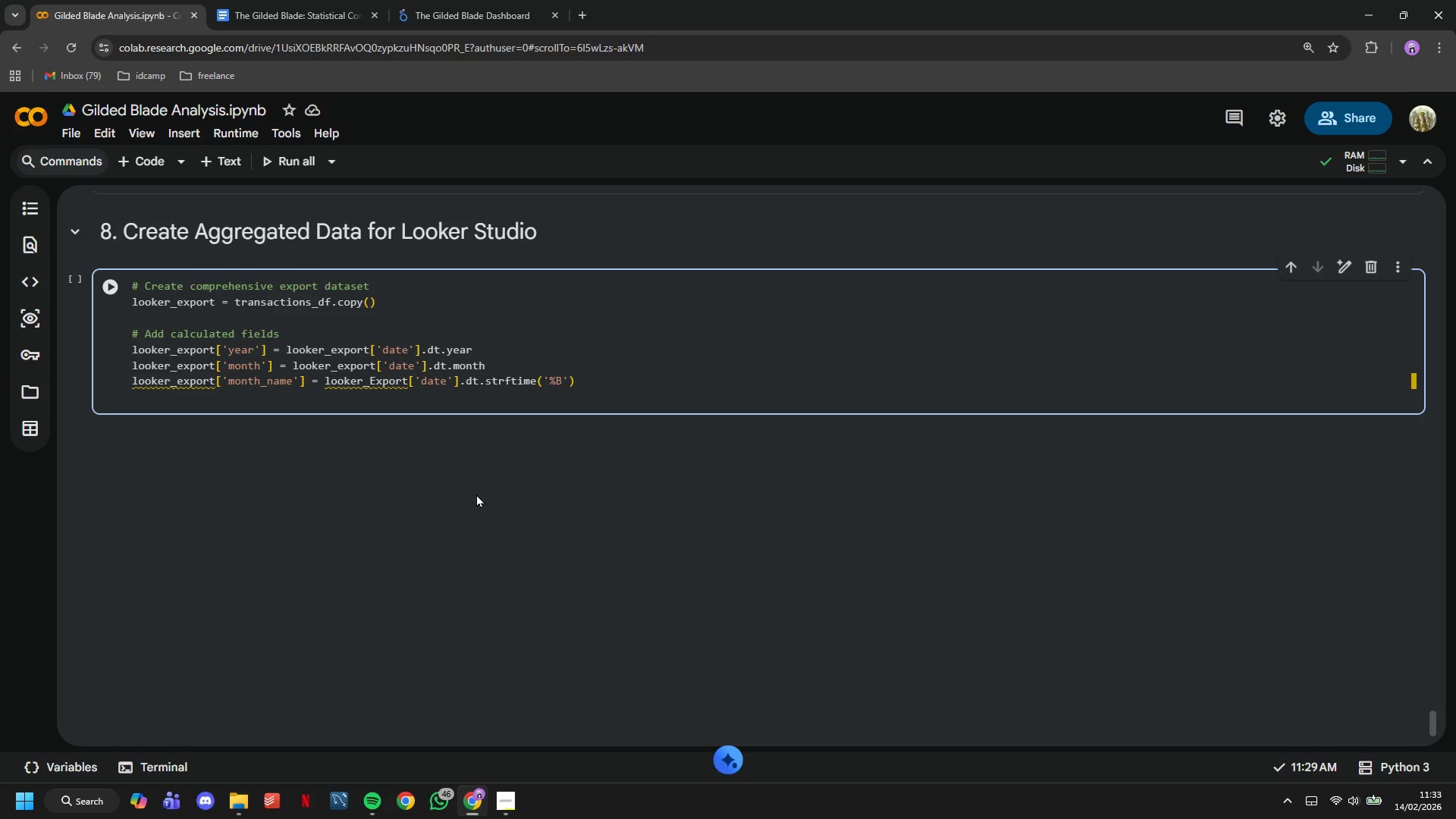 
type(looker_export['week)
 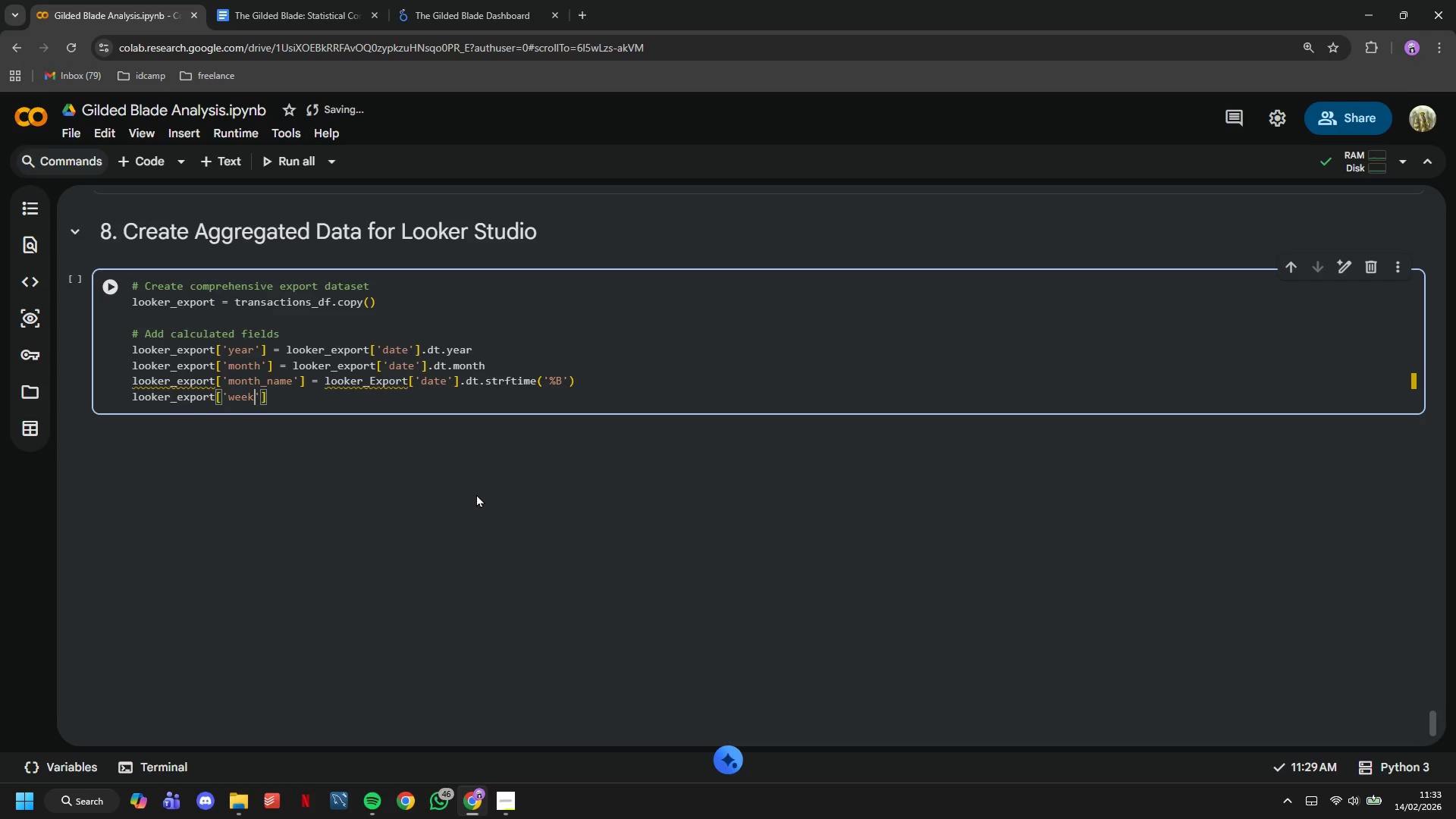 
key(ArrowRight)
 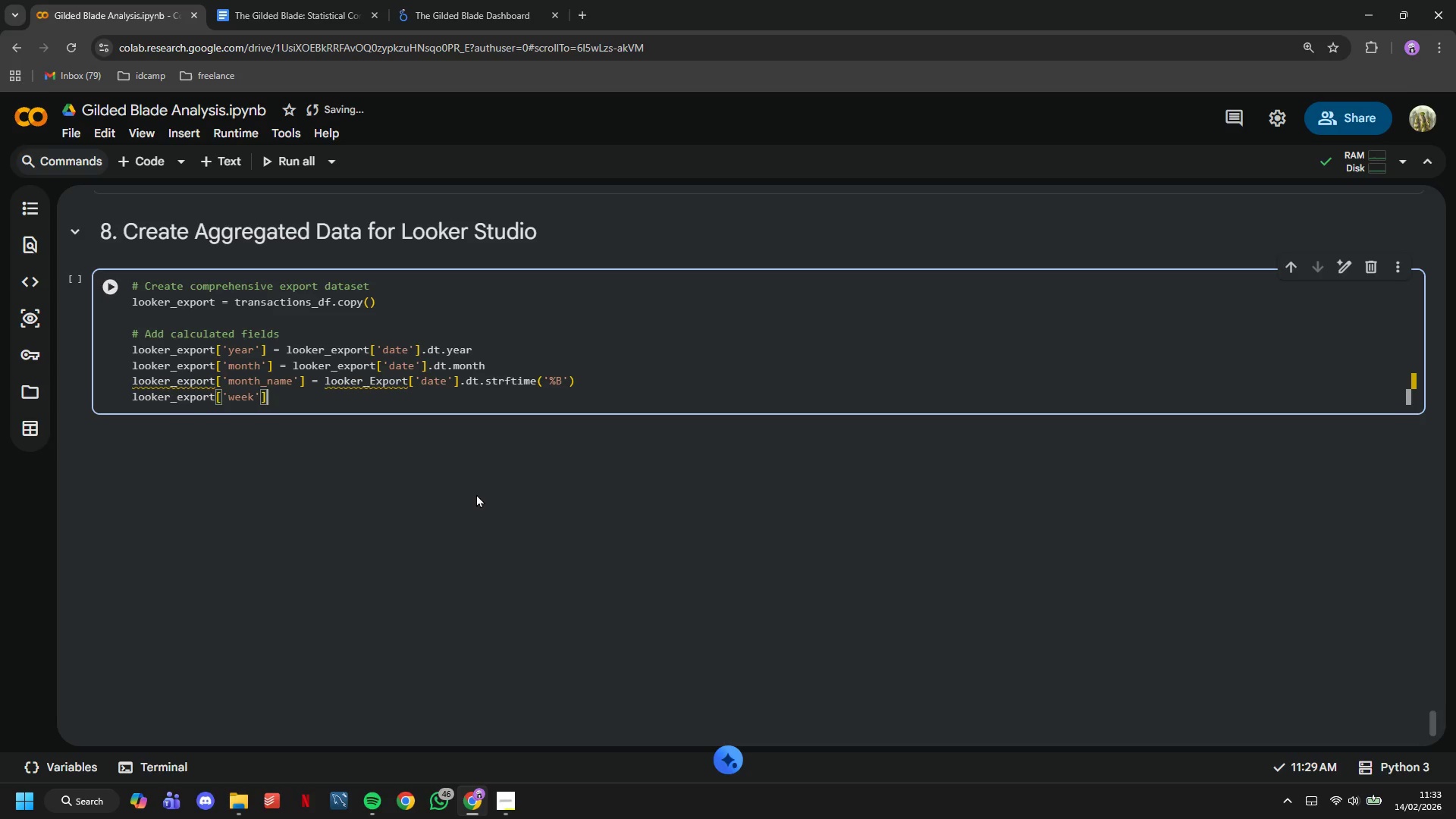 
key(ArrowRight)
 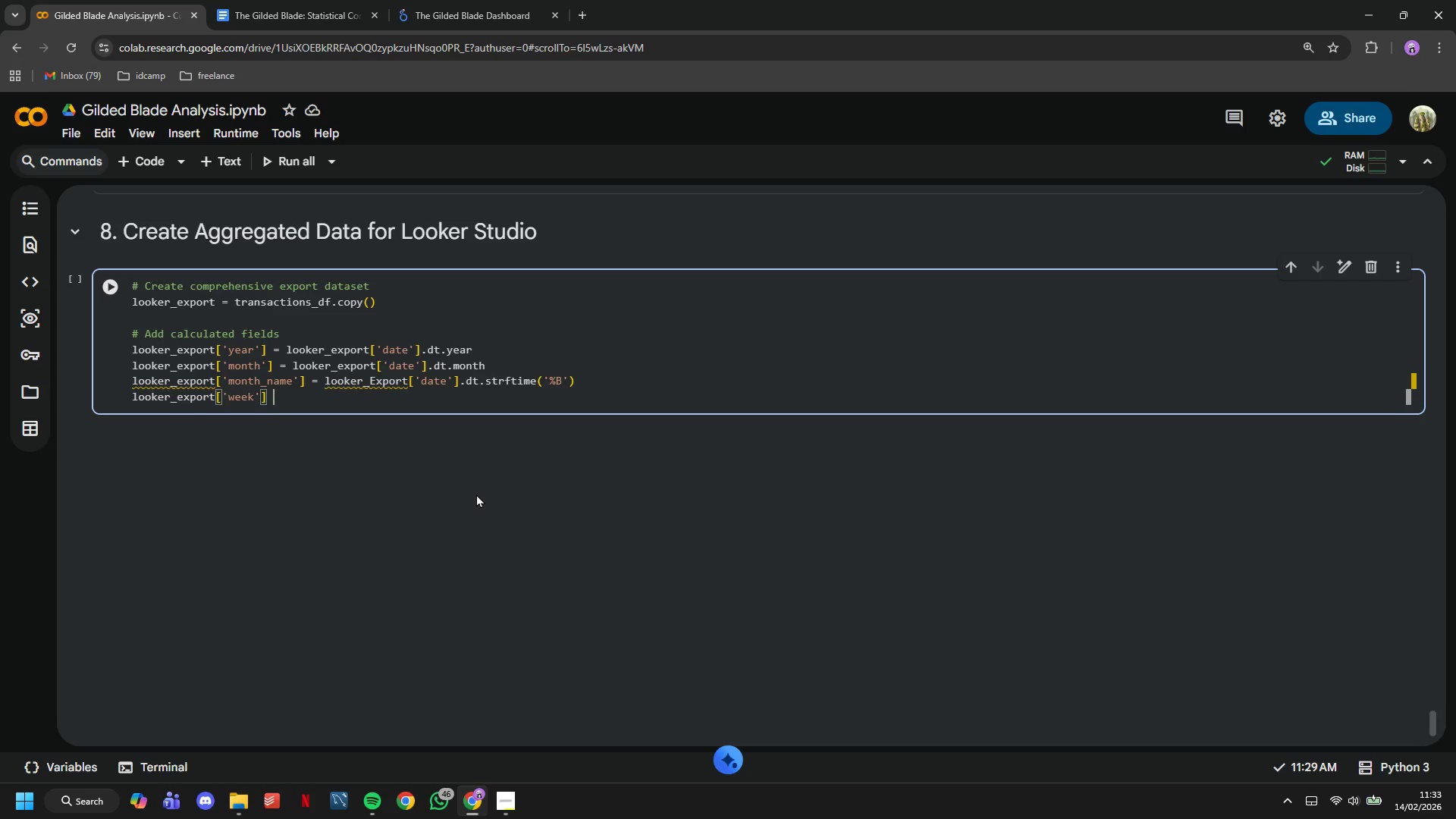 
type( = looker_export['date)
 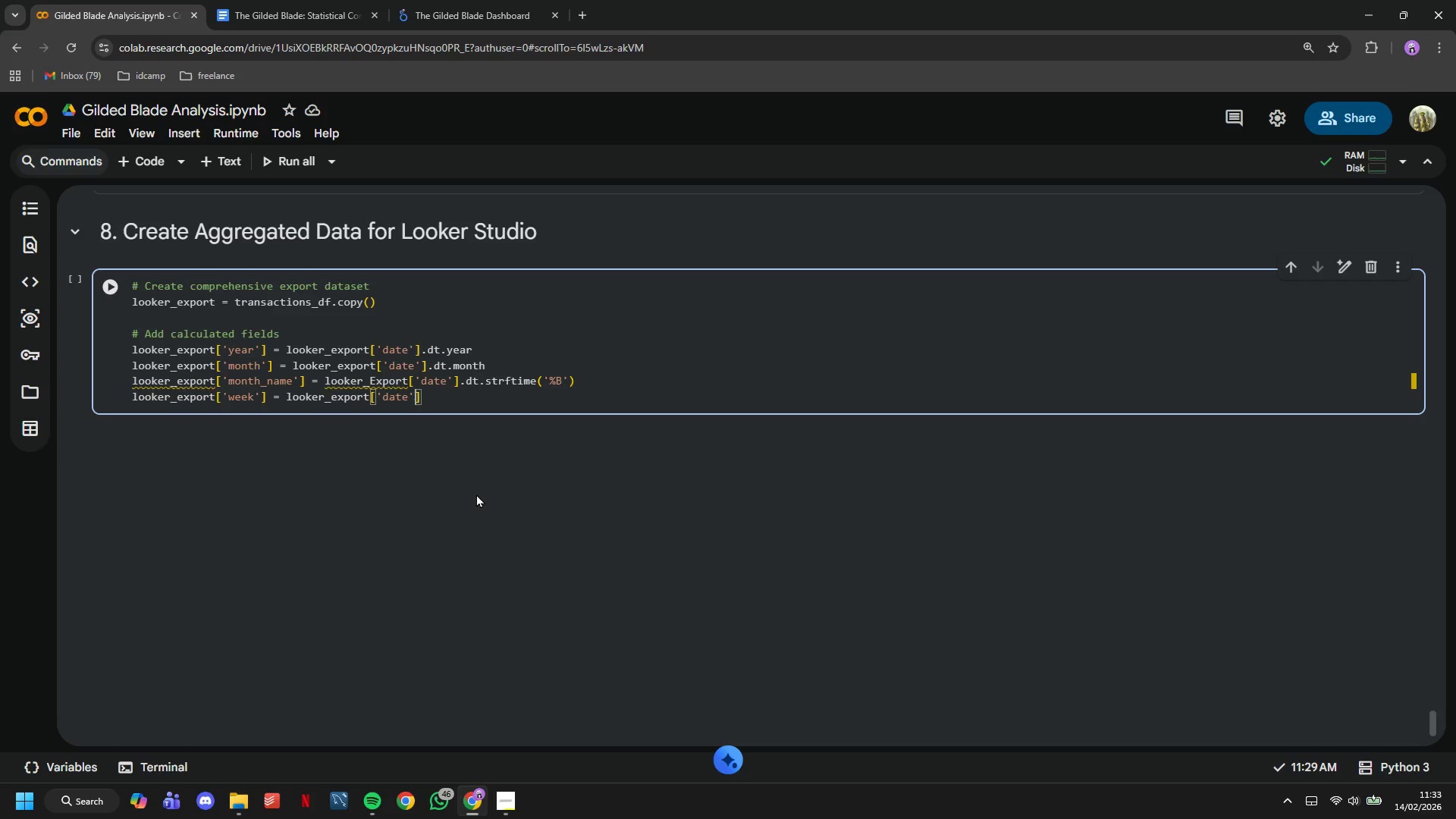 
key(ArrowRight)
 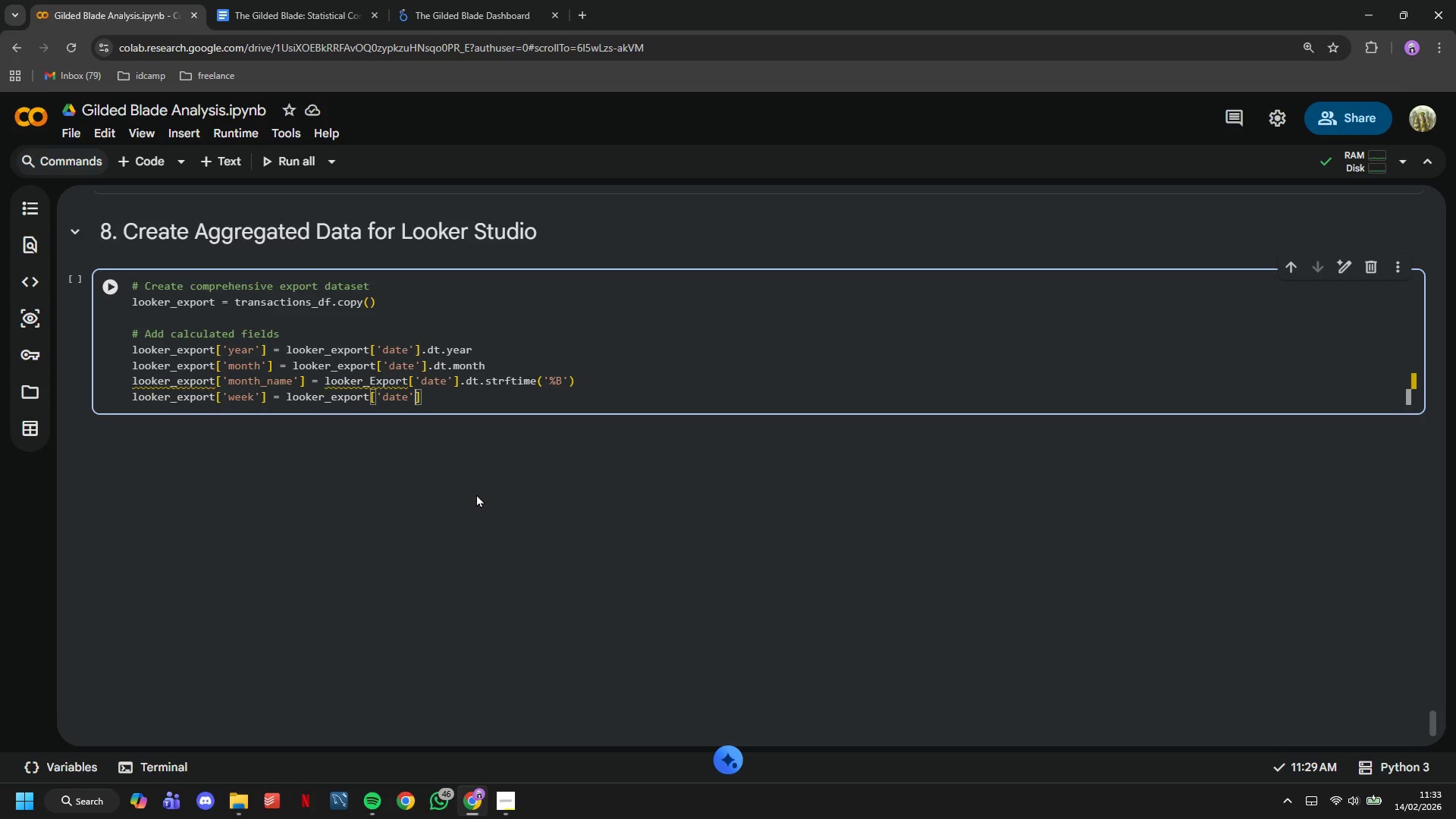 
key(ArrowRight)
 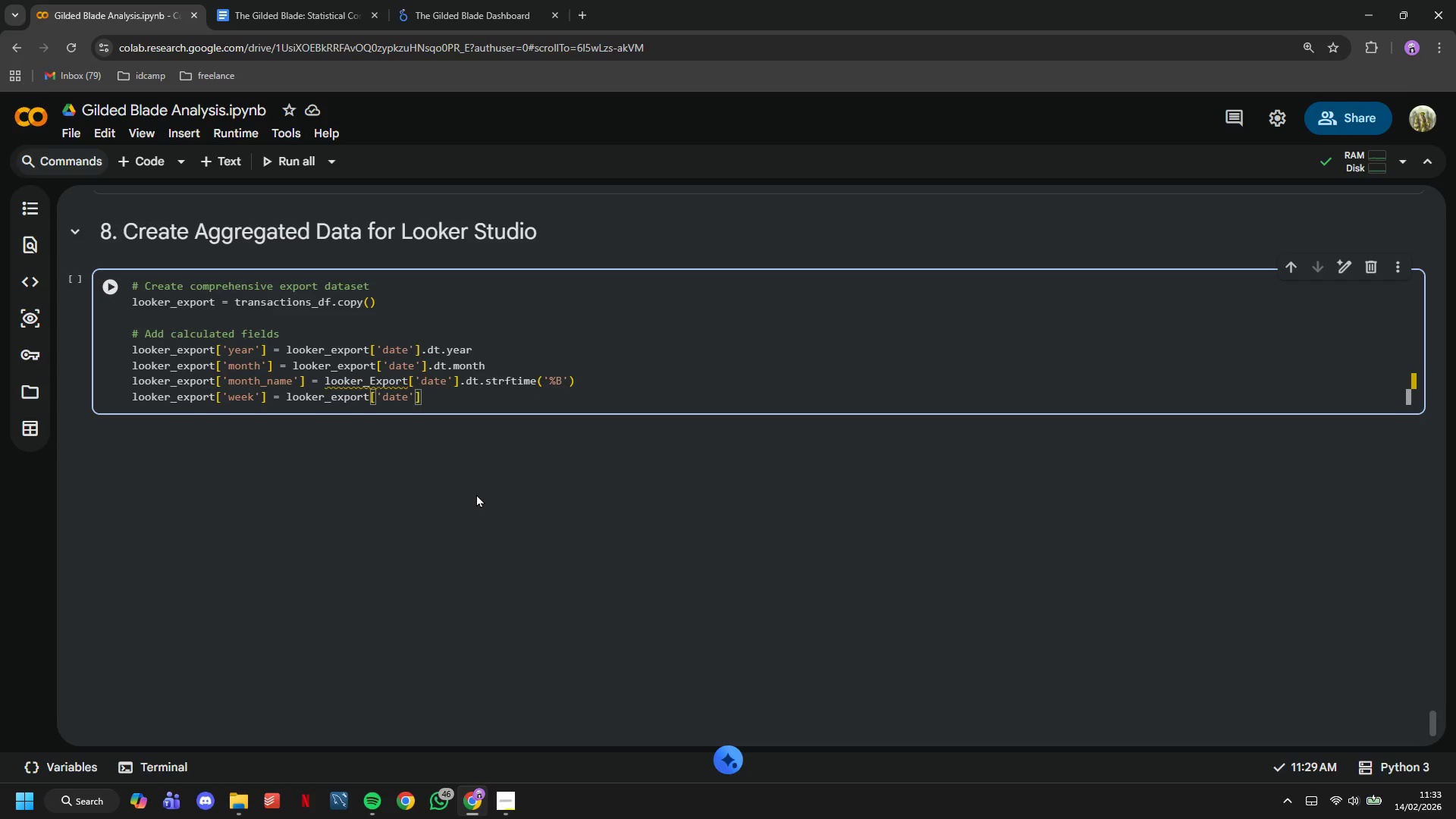 
wait(6.53)
 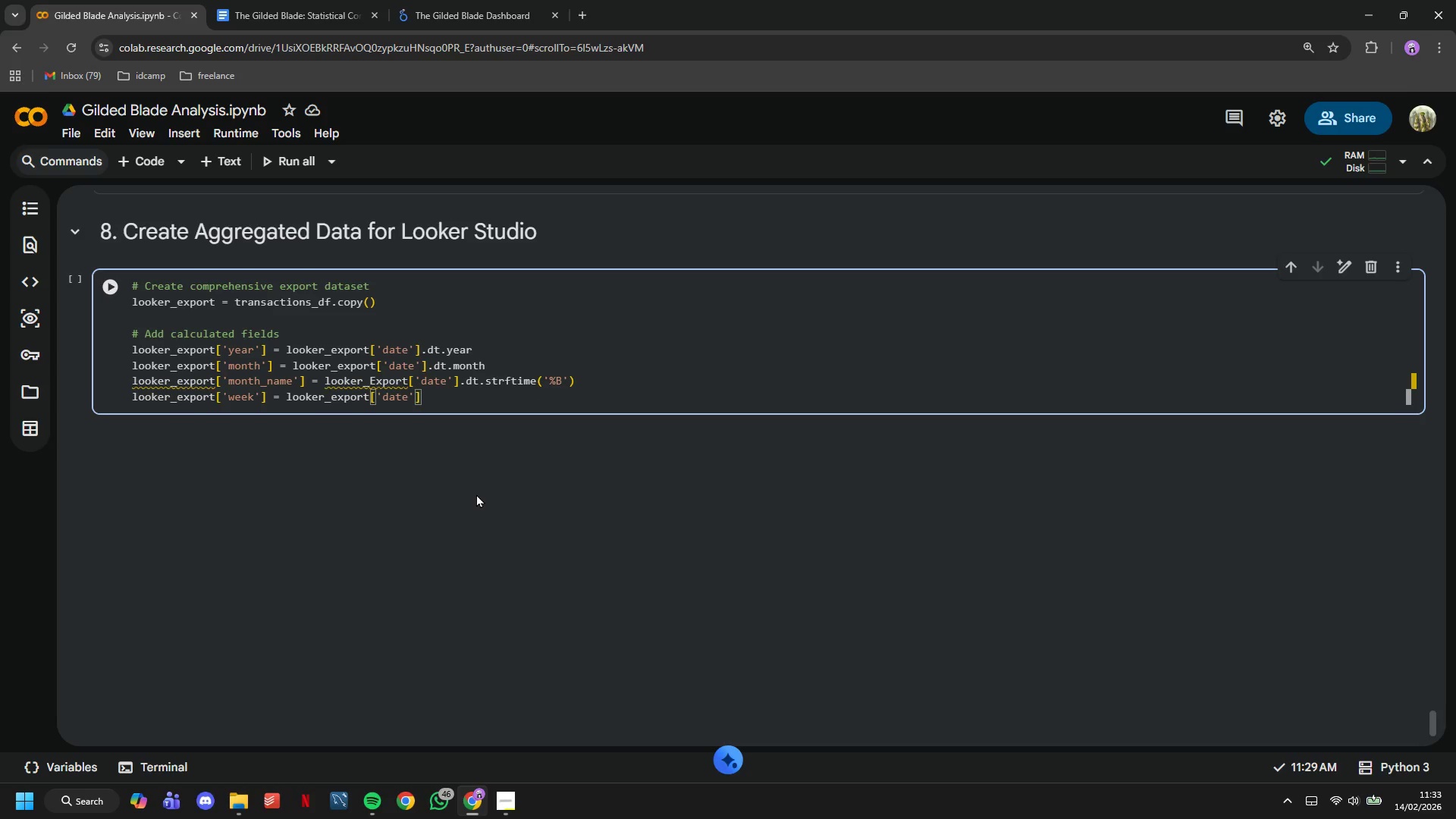 
type(.)
key(Backspace)
type(.dt.isocalendar()
 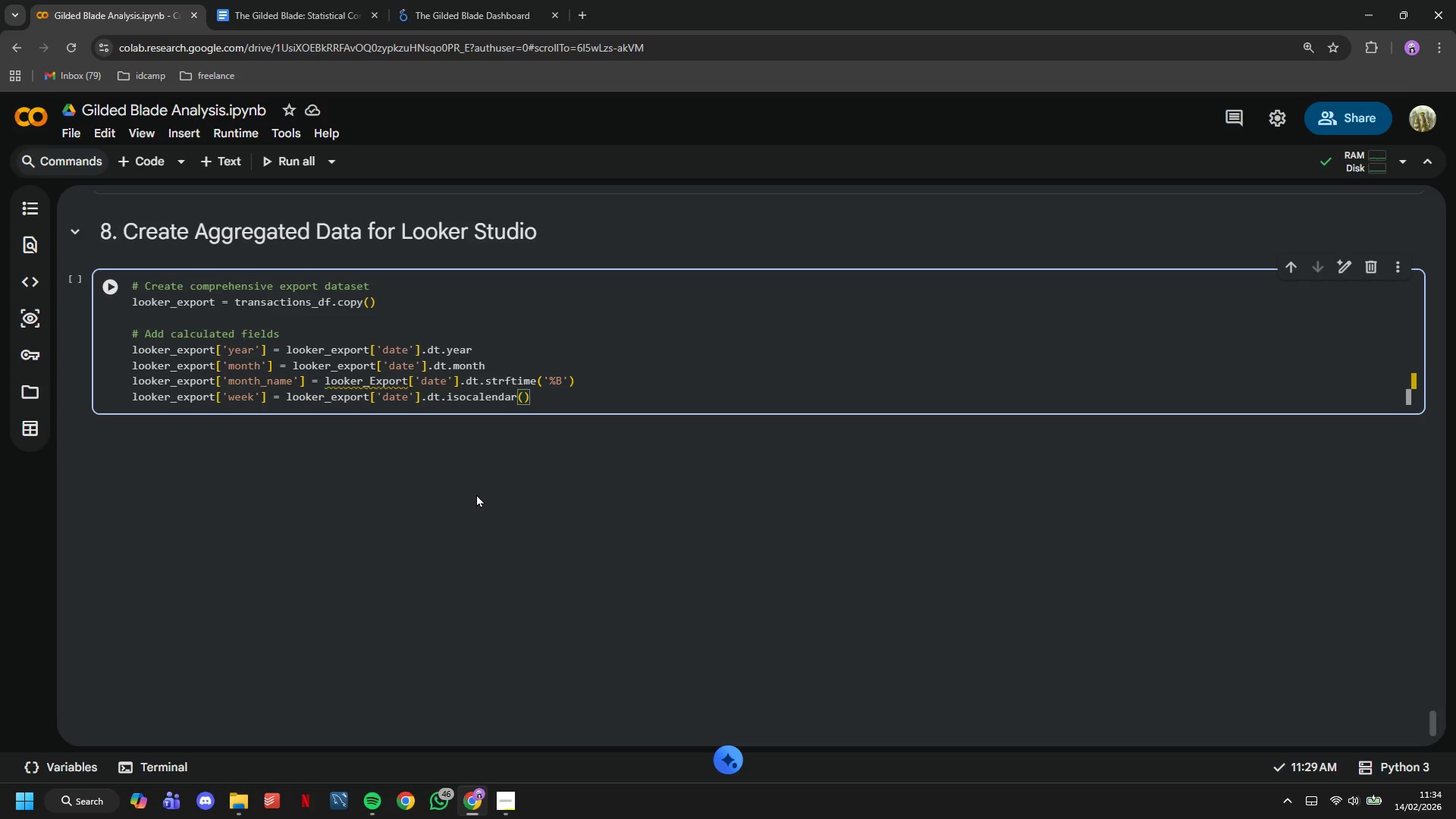 
key(ArrowRight)
 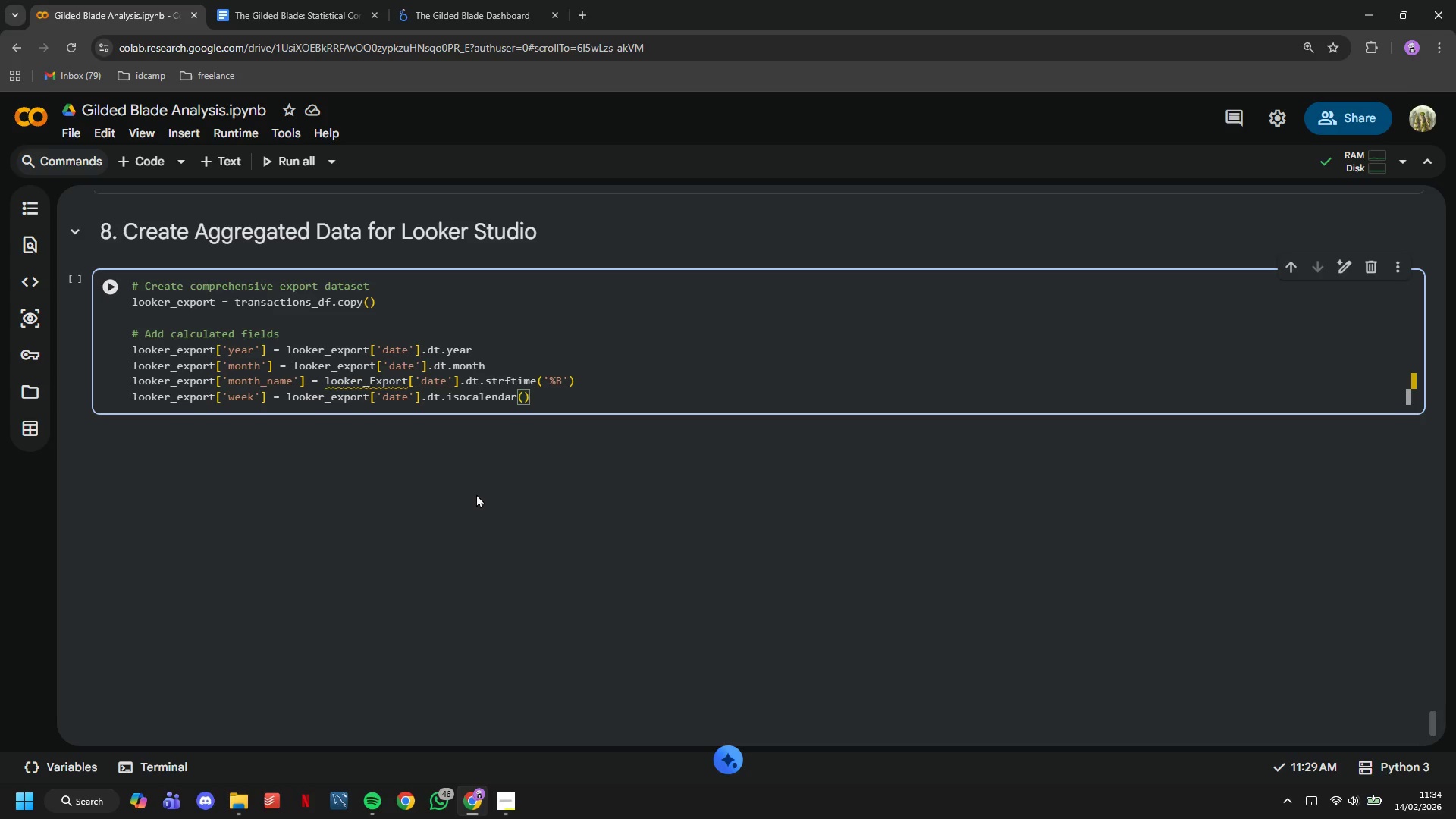 
type(.week)
 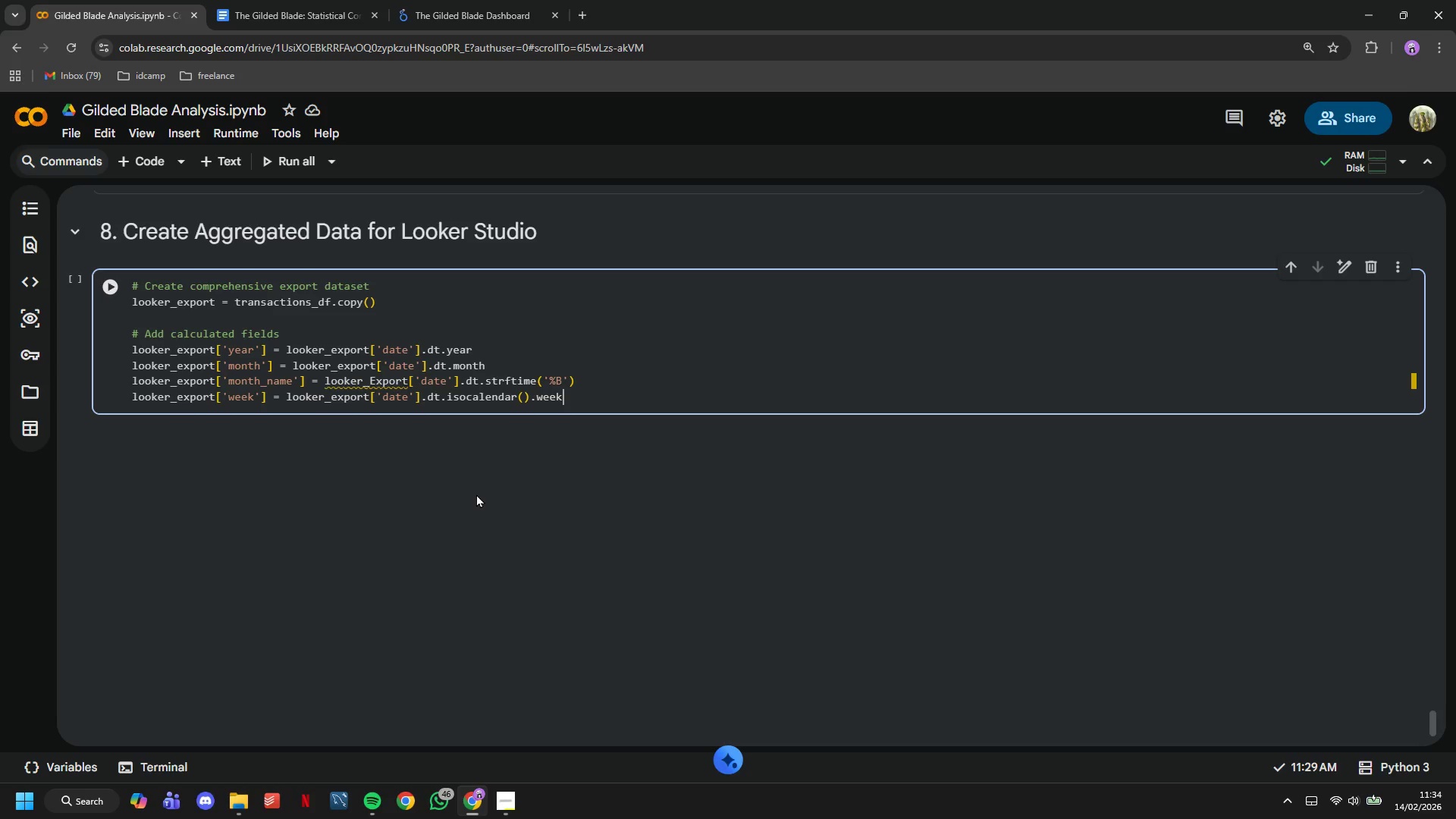 
key(Enter)
 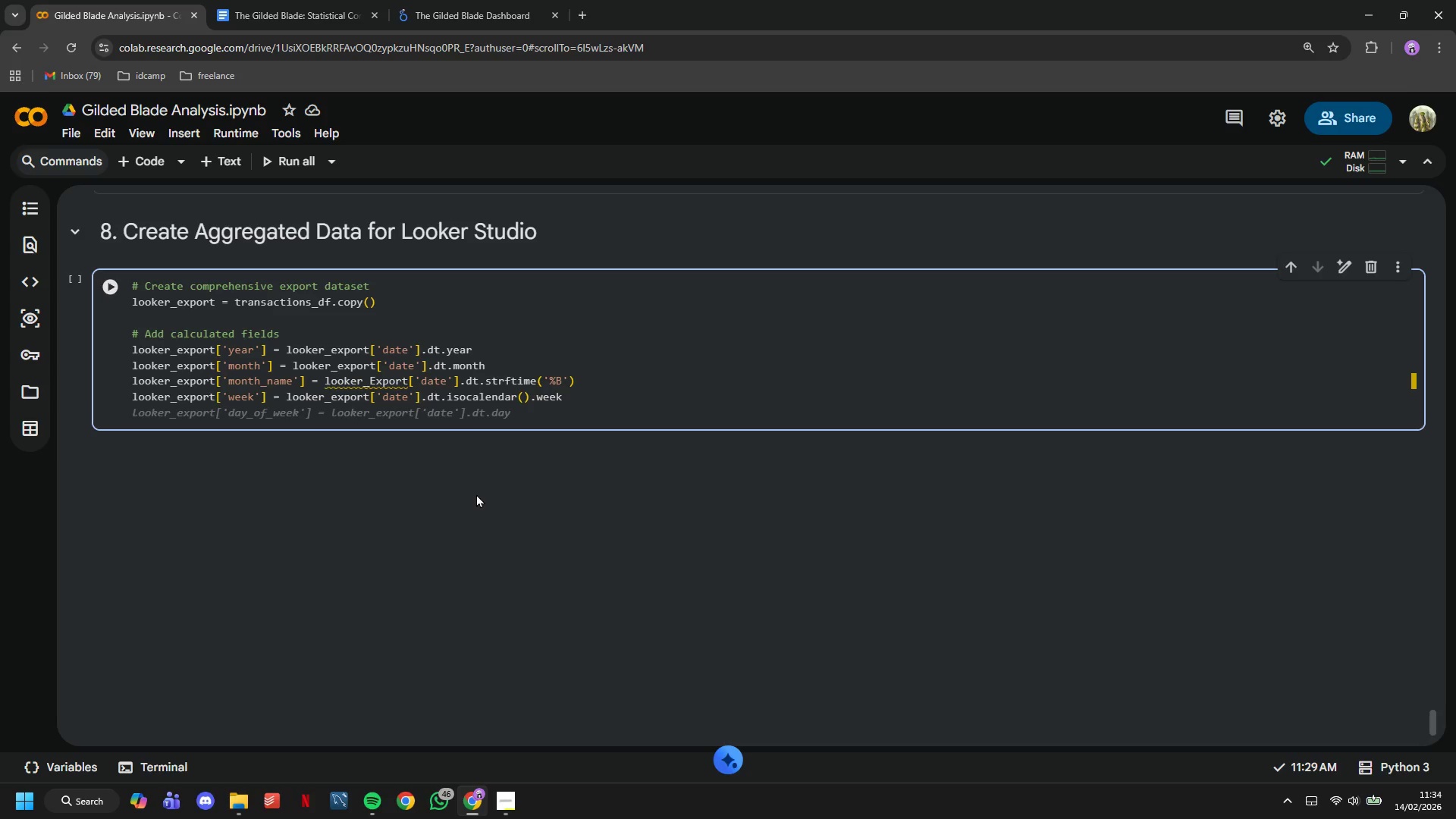 
type(looker)
 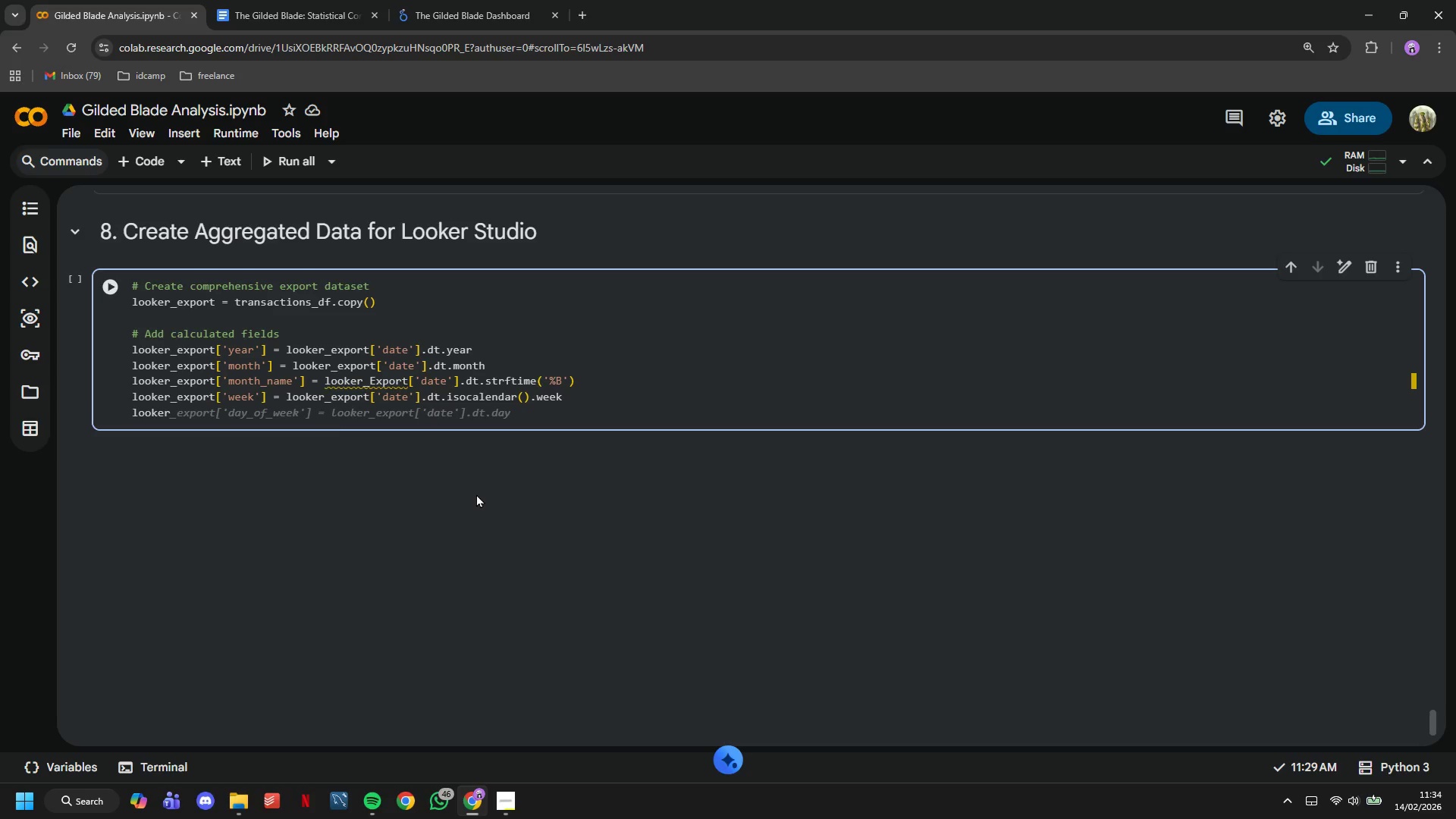 
type(_export['day_name)
 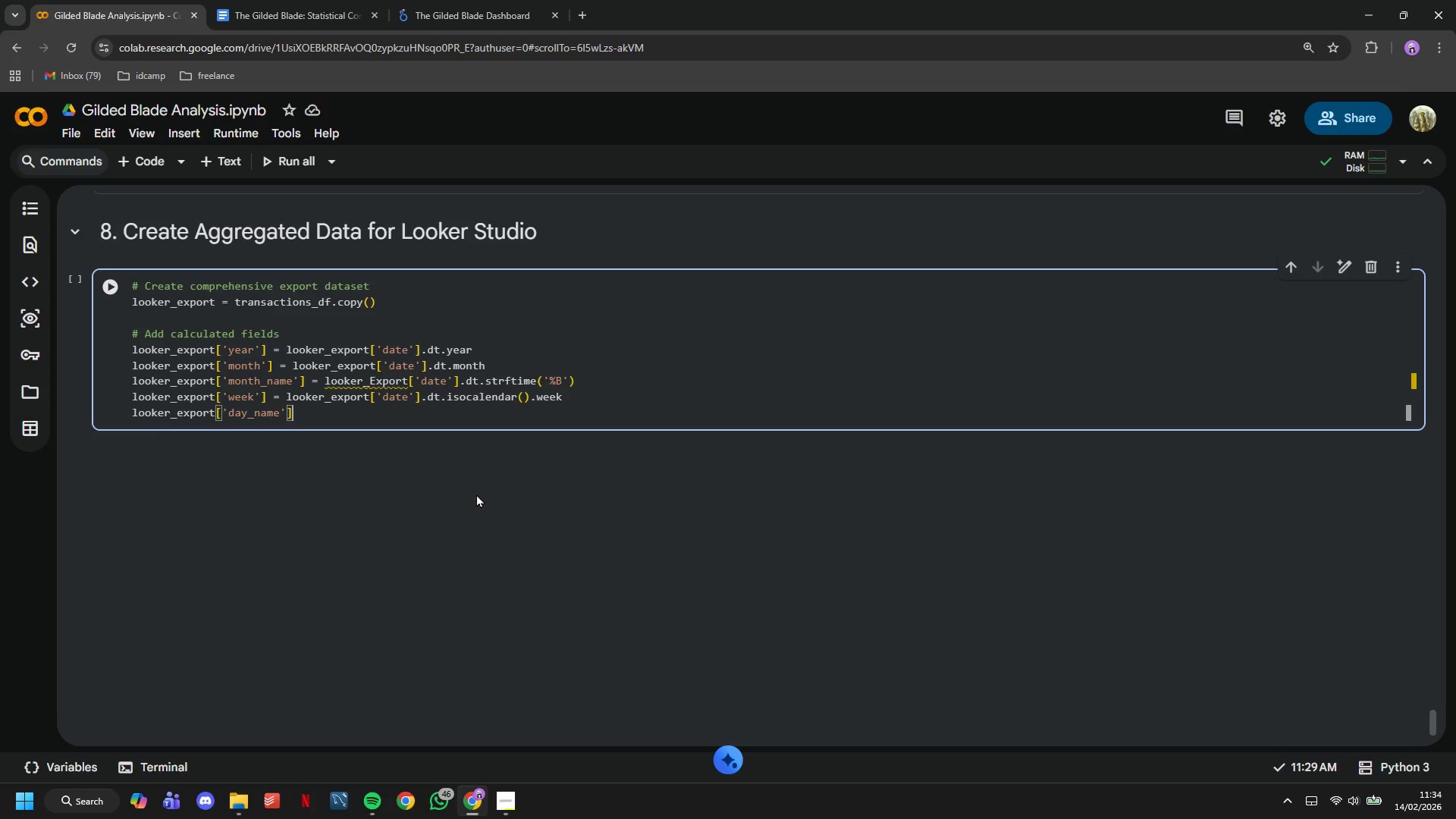 
 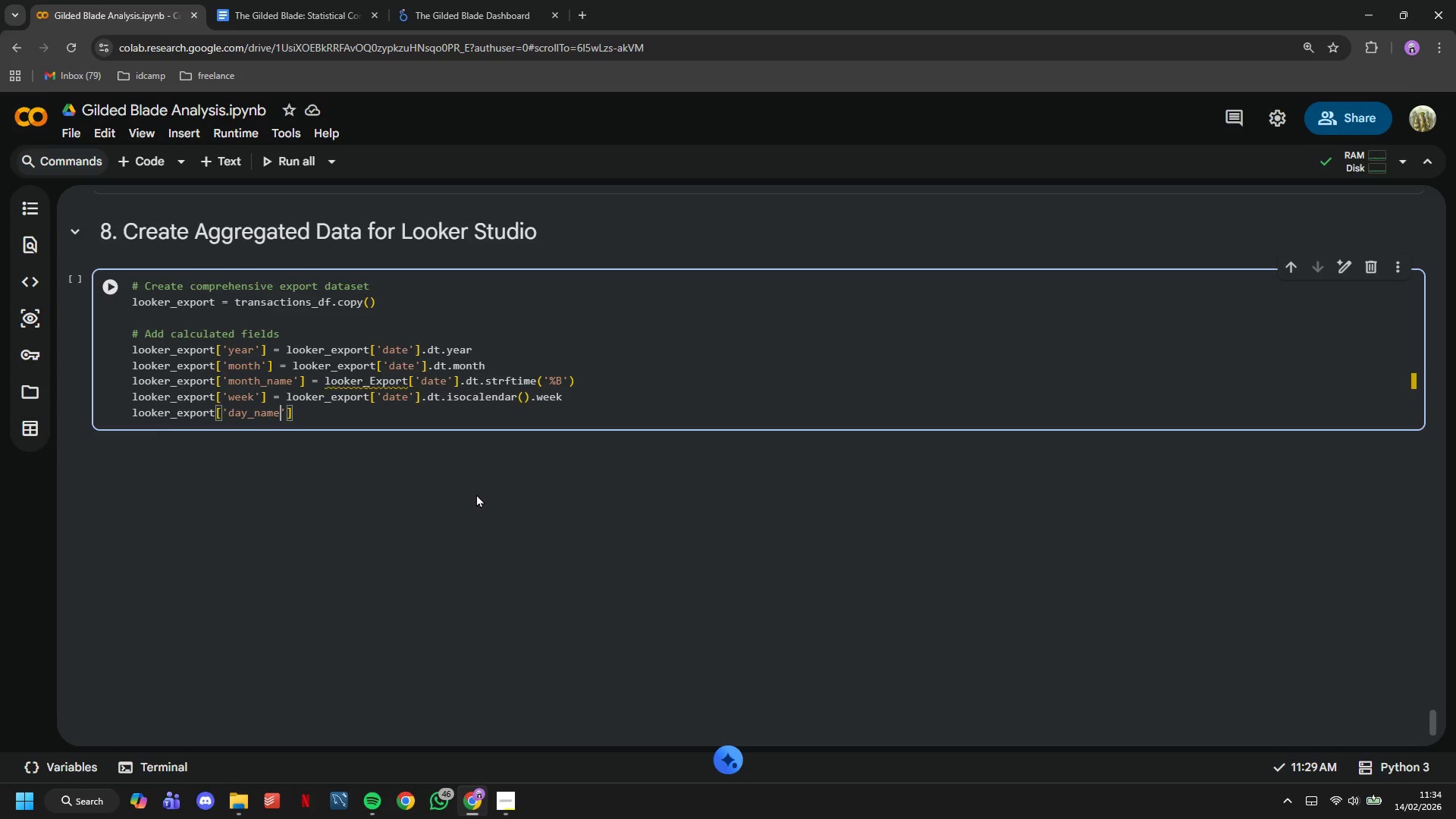 
key(ArrowRight)
 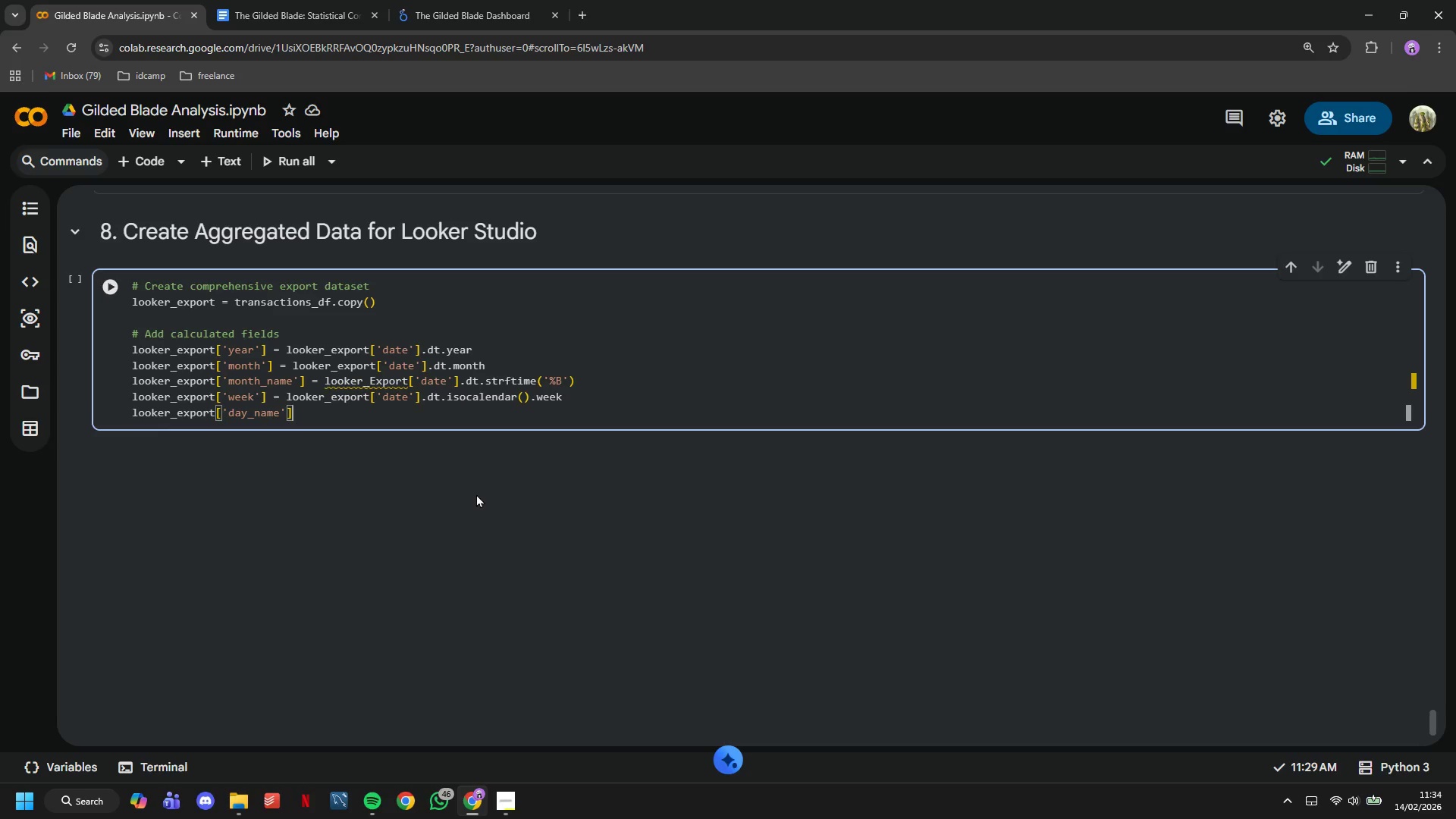 
key(ArrowRight)
 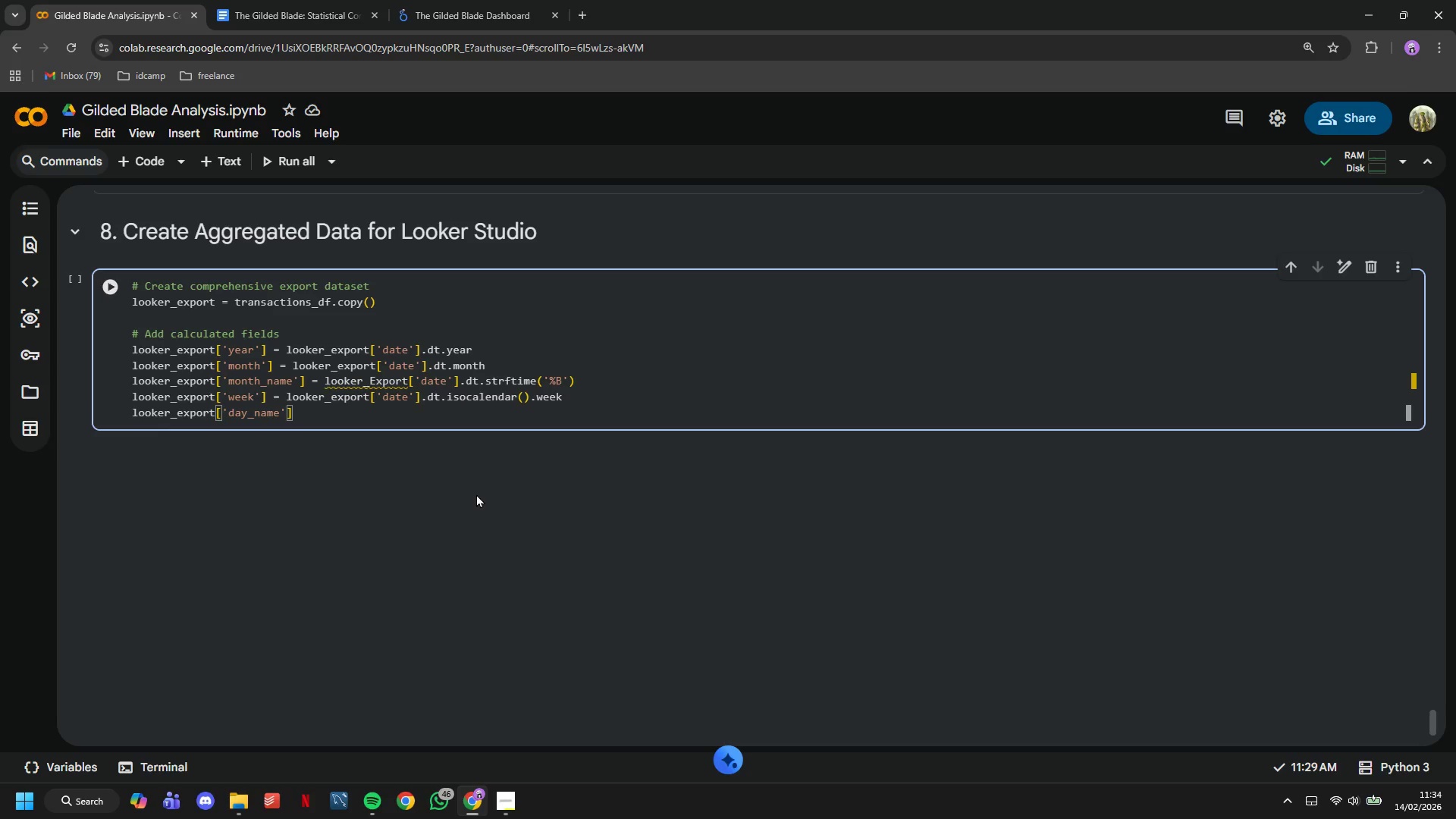 
type( = looker_export['date)
 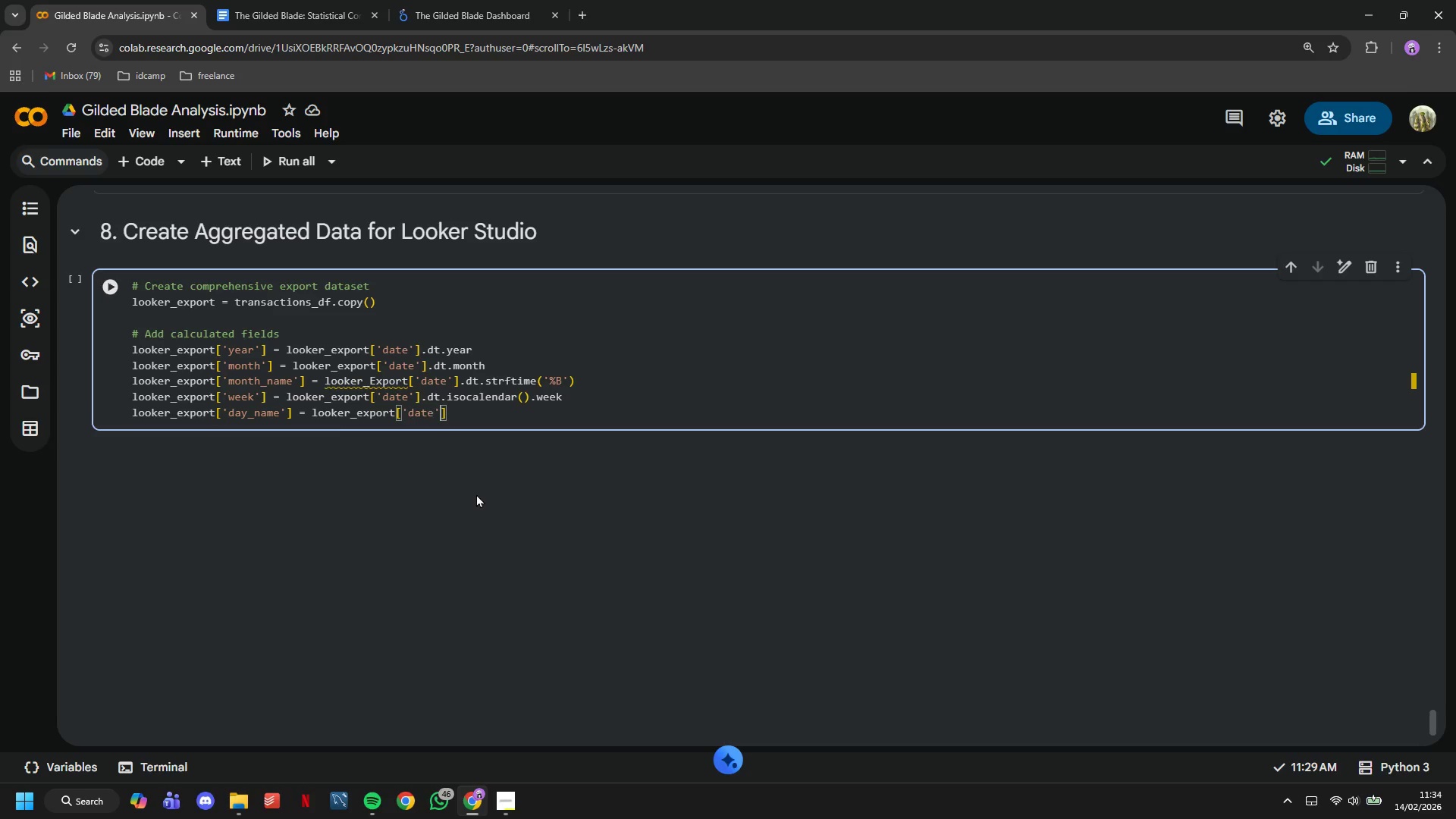 
key(ArrowRight)
 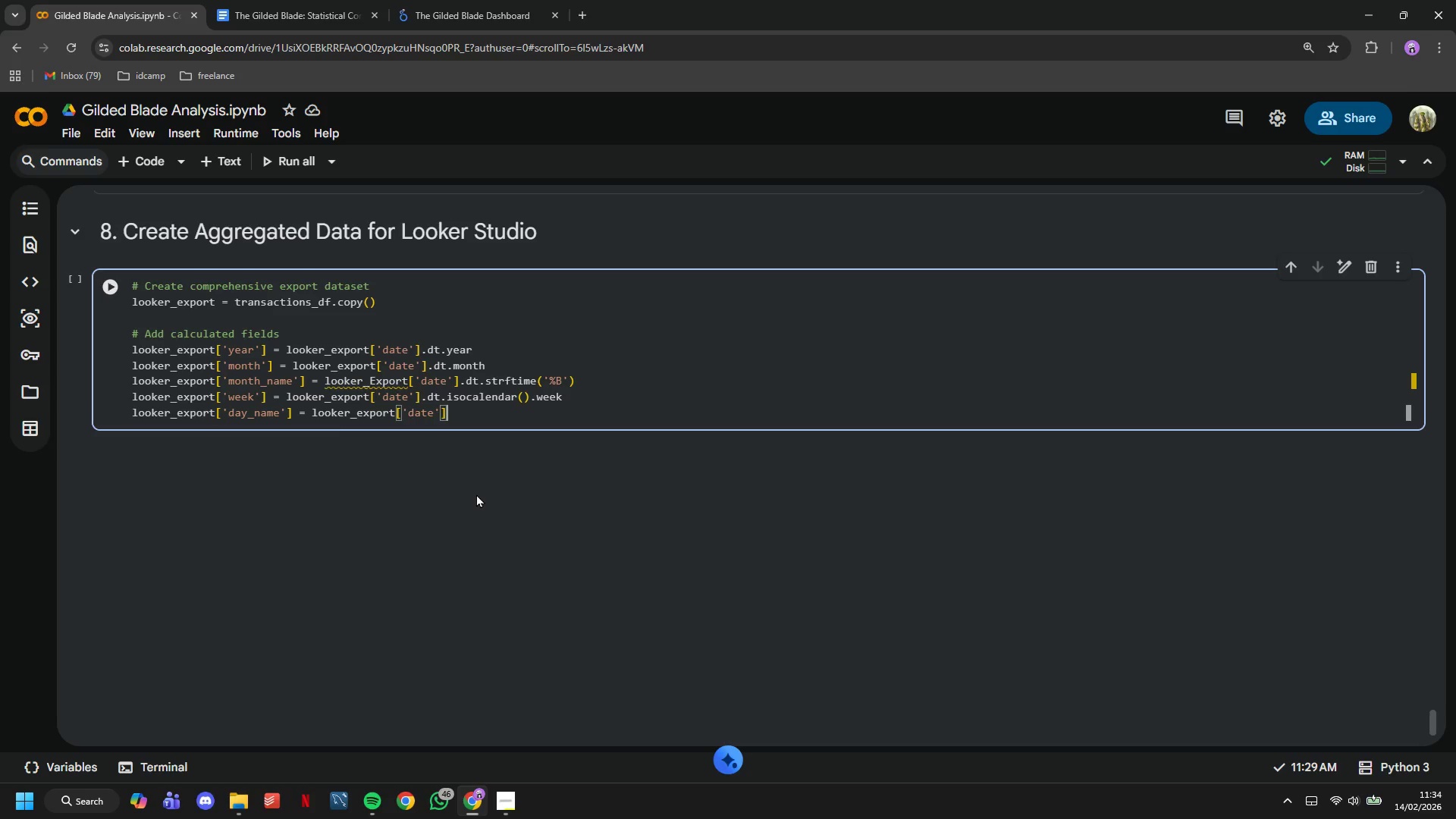 
key(ArrowRight)
 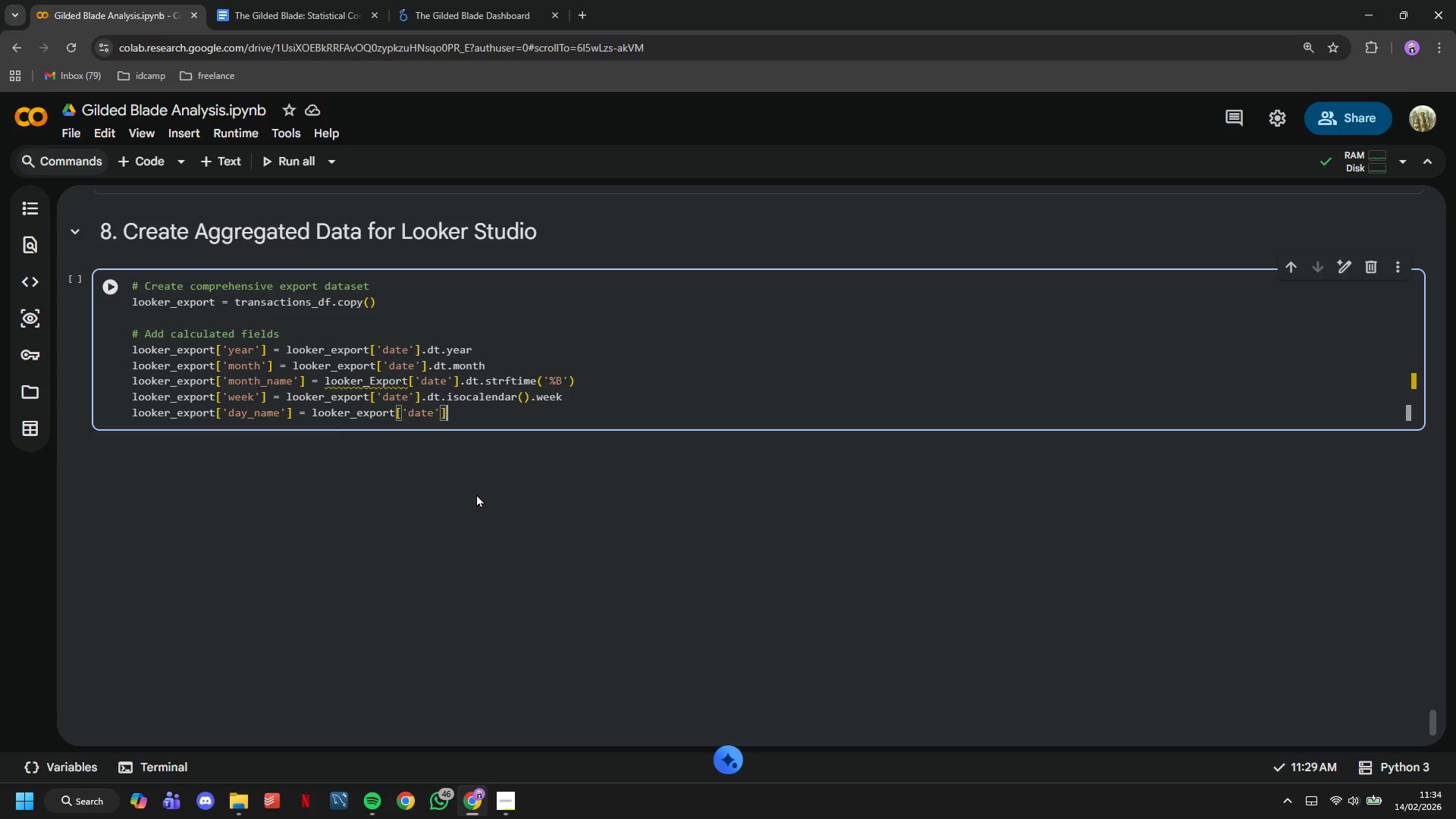 
type(.dt.strf)
key(Tab)
type(('%A)
 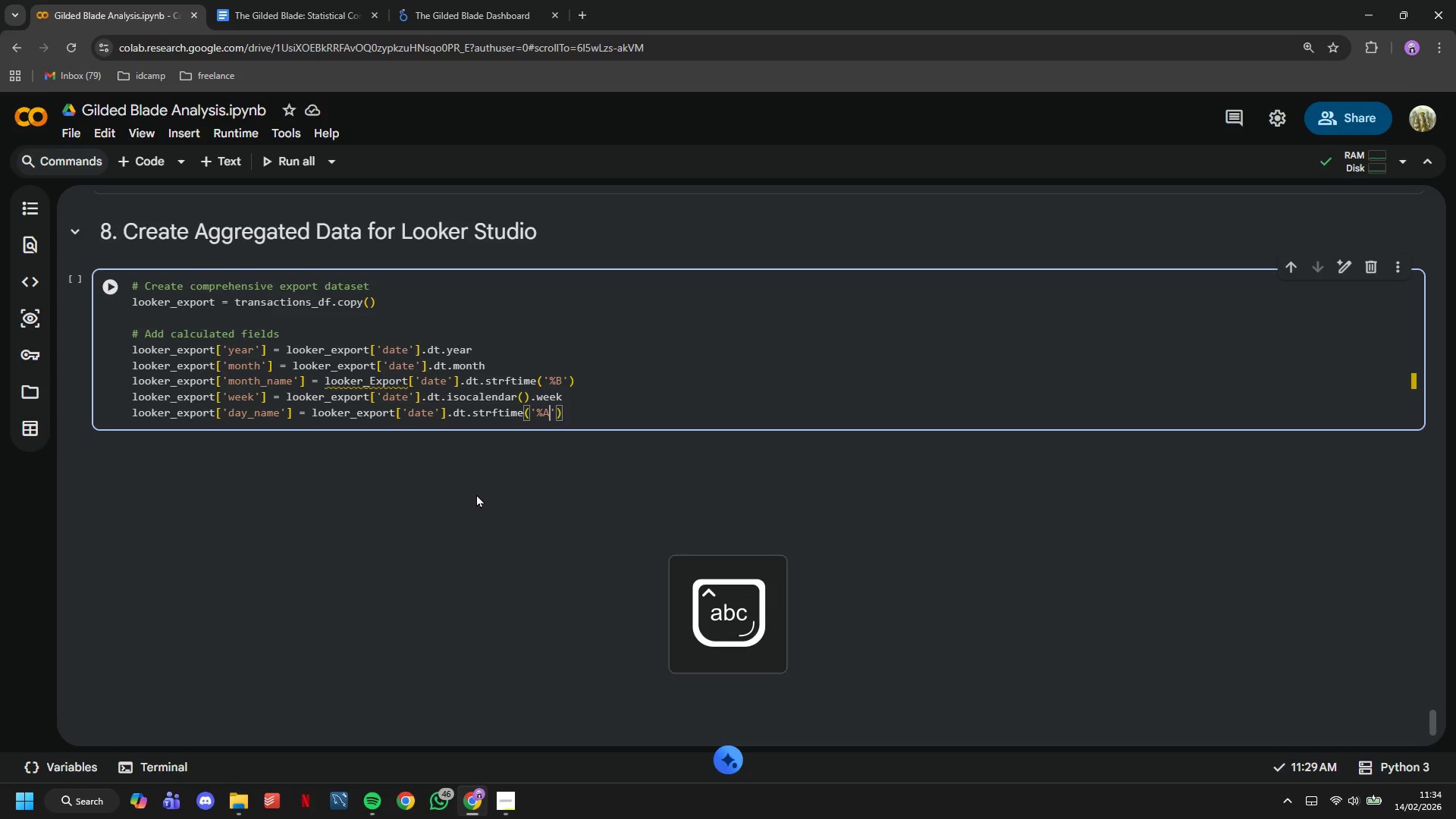 
left_click([115, 286])
 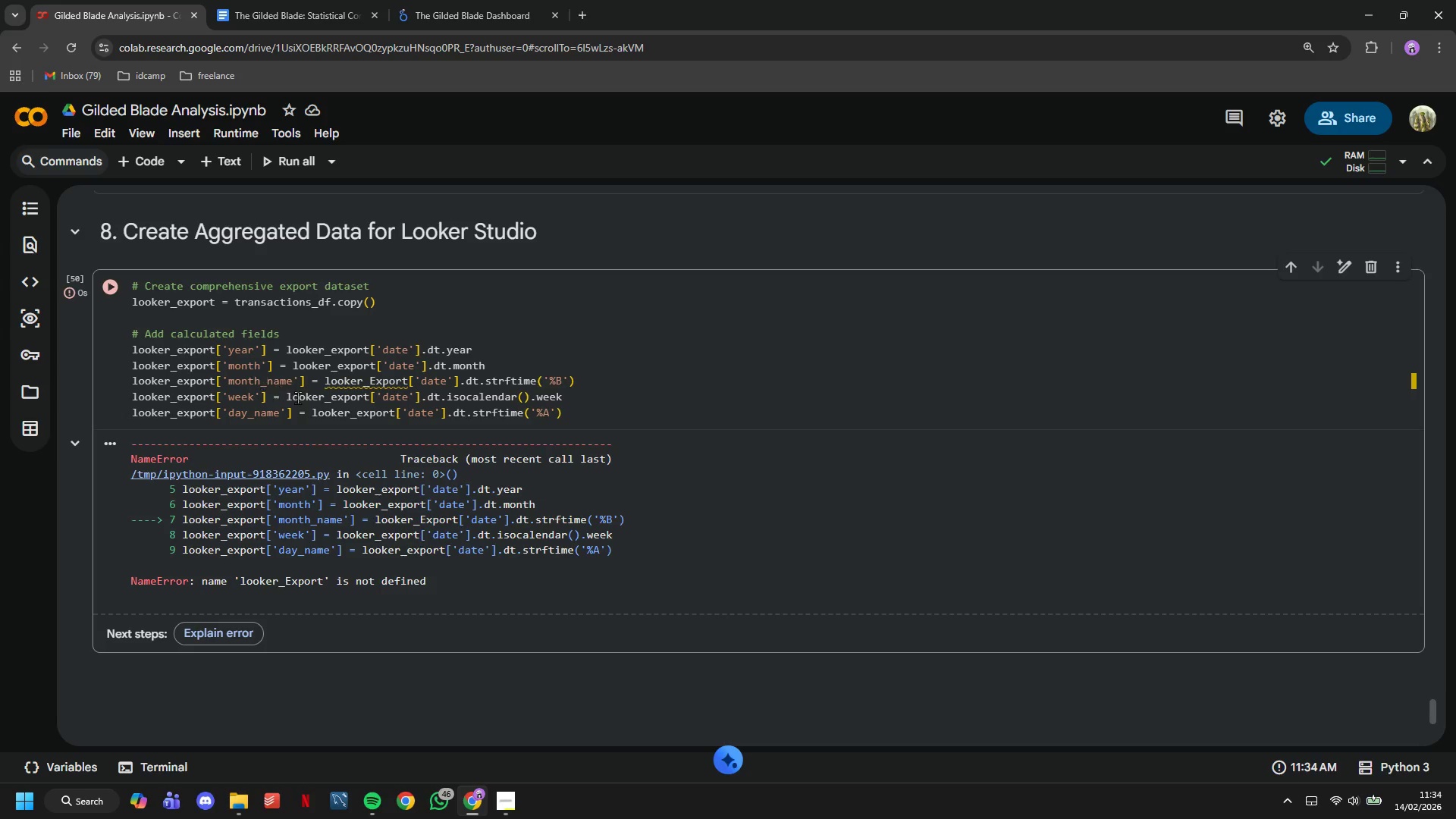 
left_click([378, 384])
 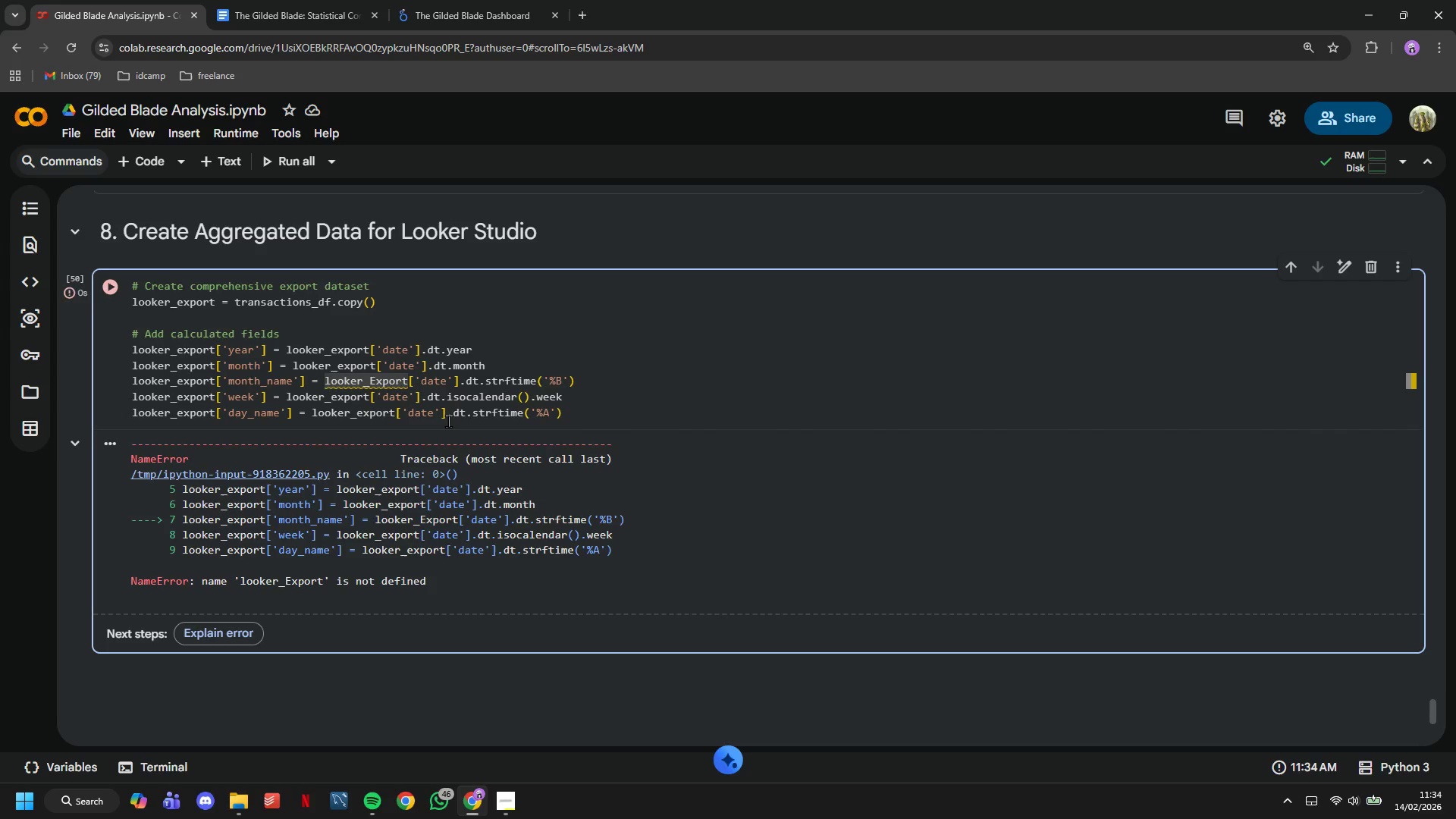 
key(Backspace)
 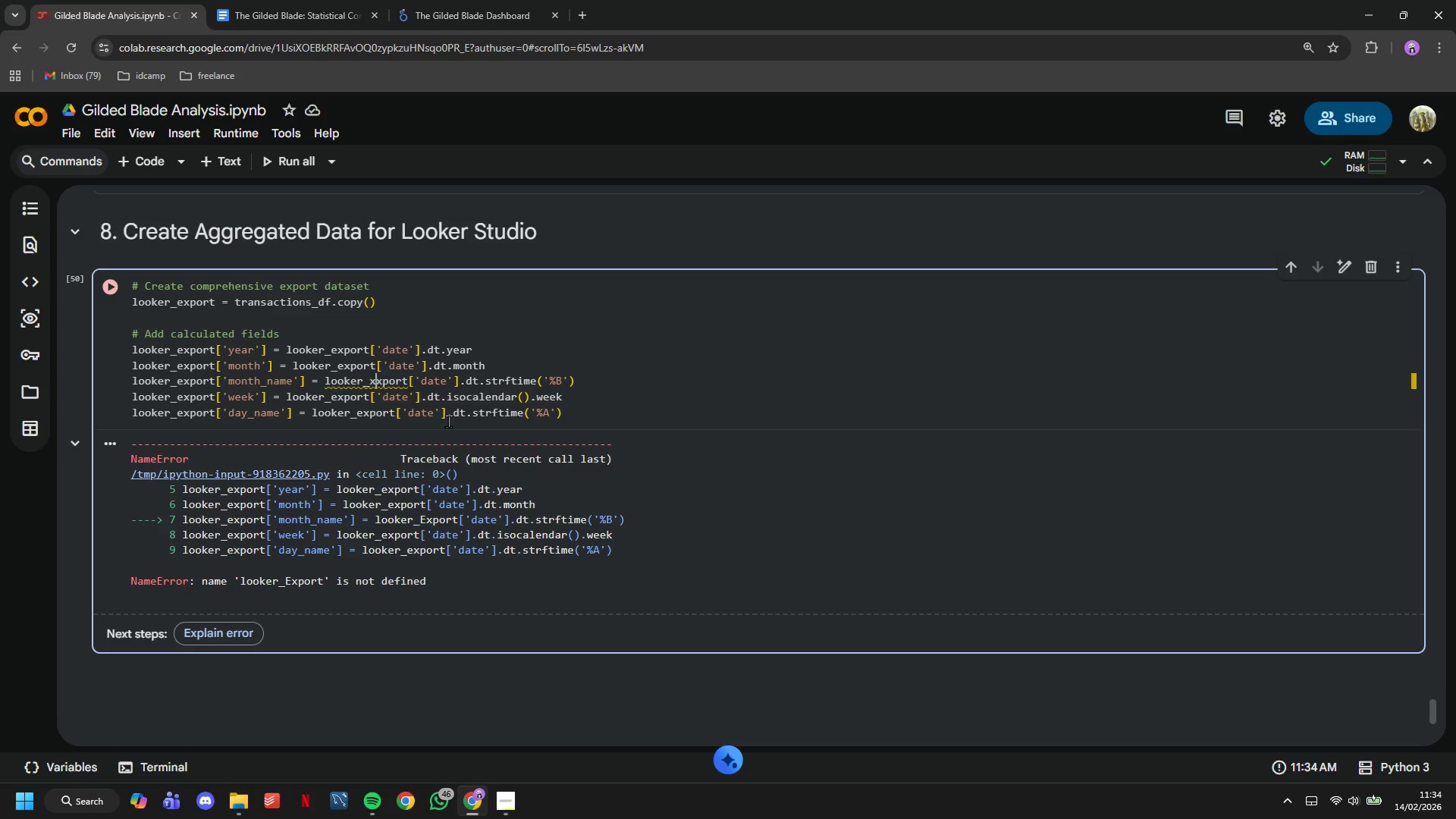 
key(X)
 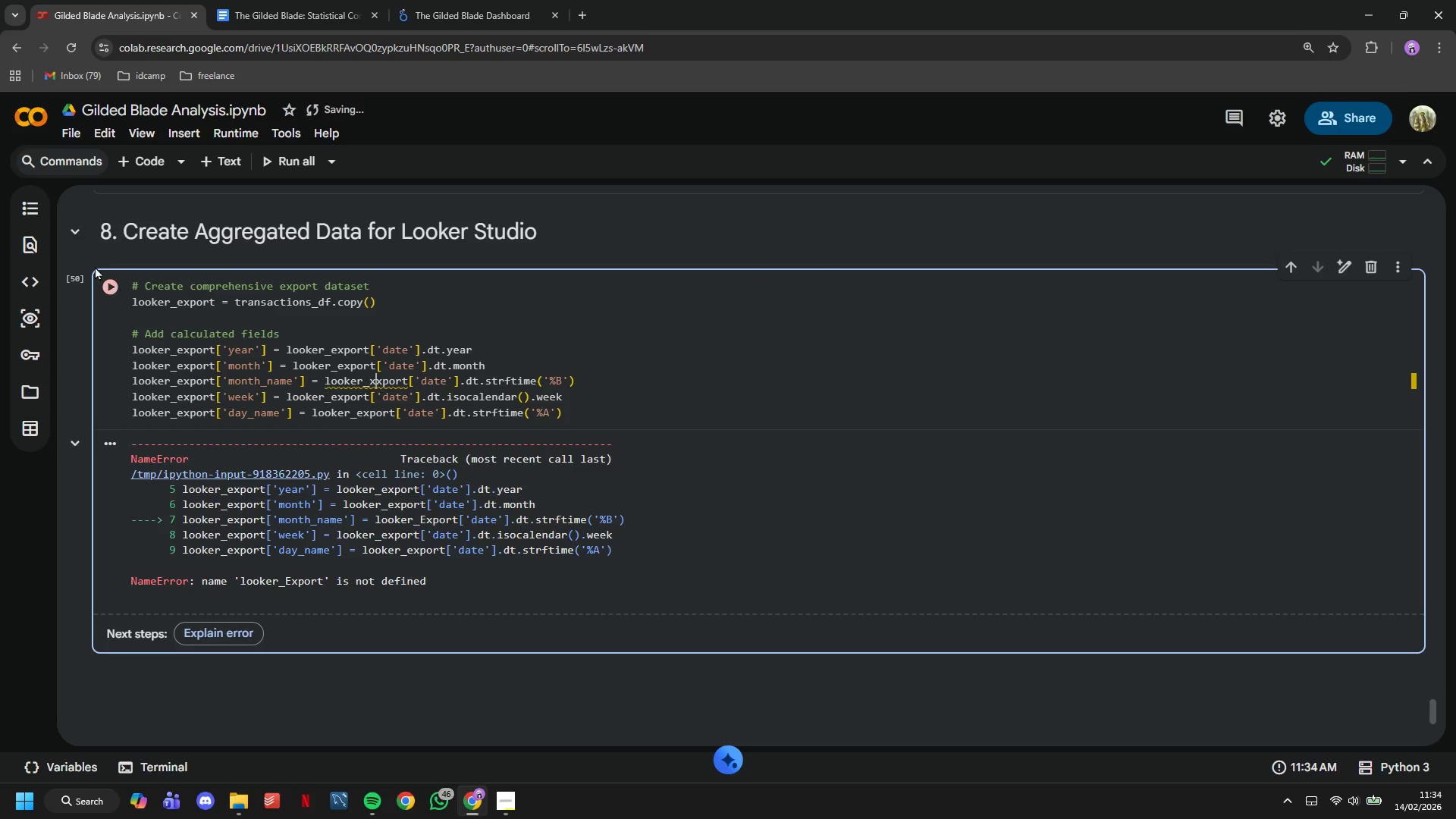 
left_click([107, 283])
 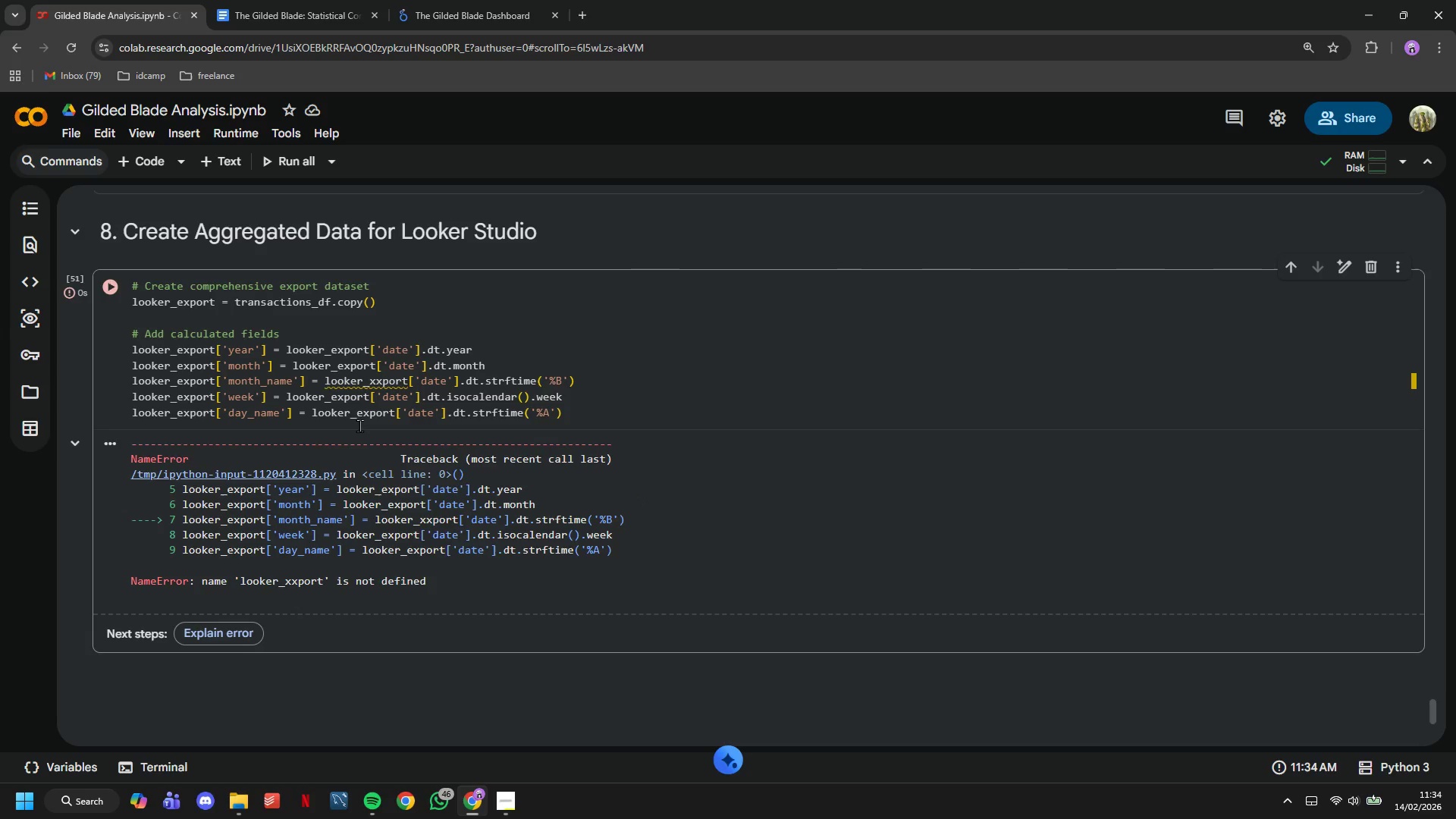 
left_click_drag(start_coordinate=[373, 383], to_coordinate=[386, 386])
 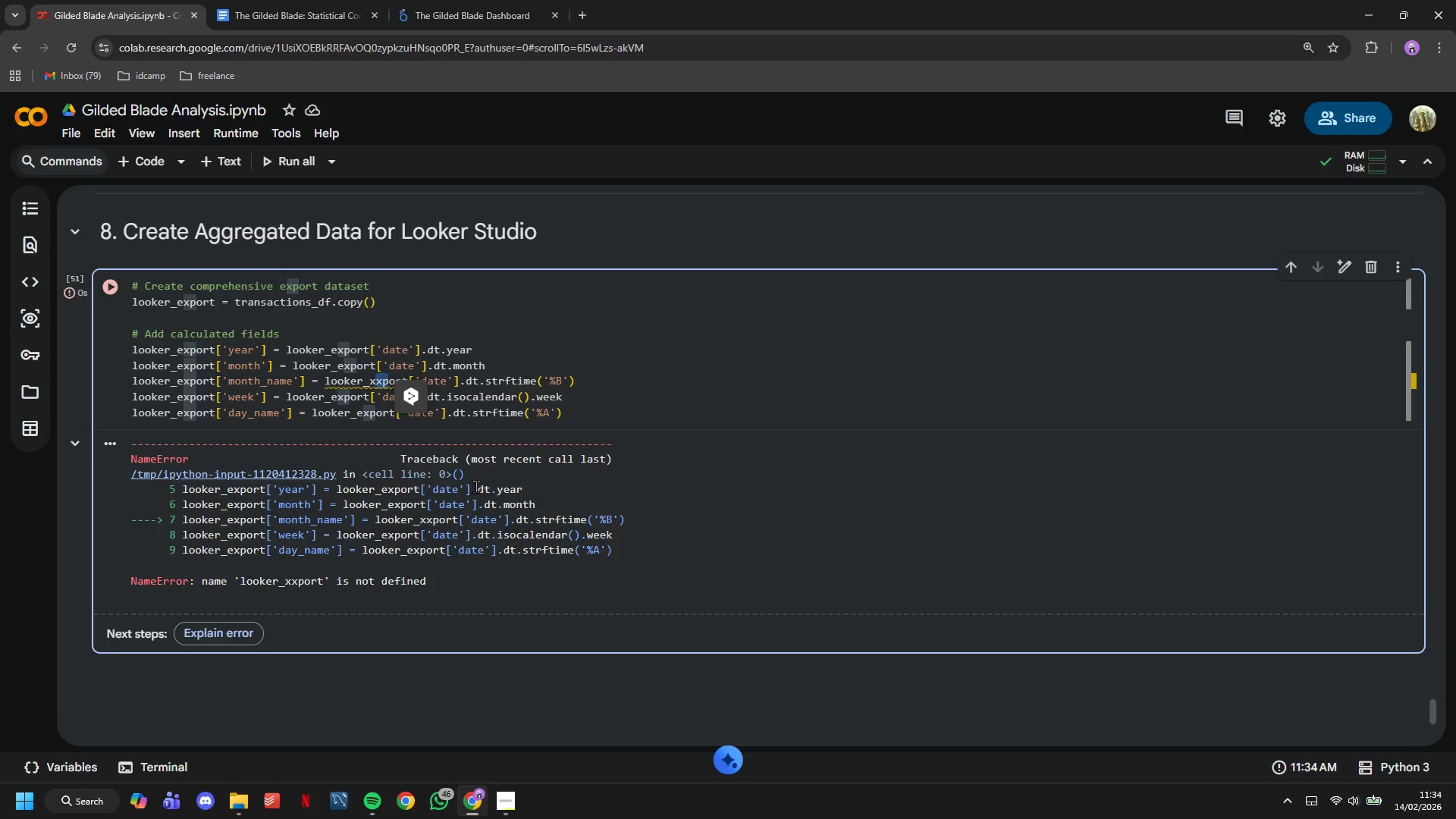 
key(ArrowLeft)
 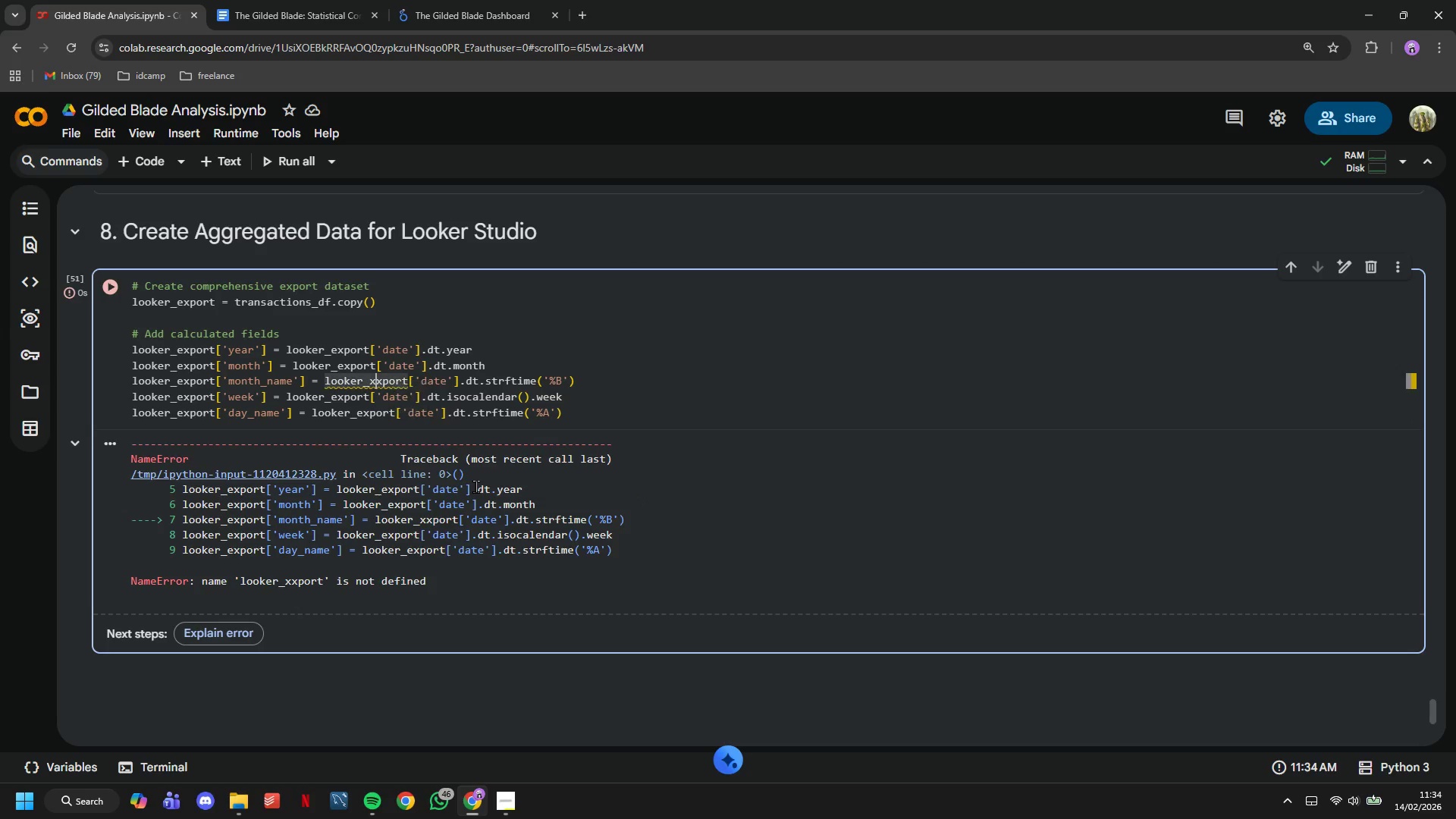 
key(ArrowRight)
 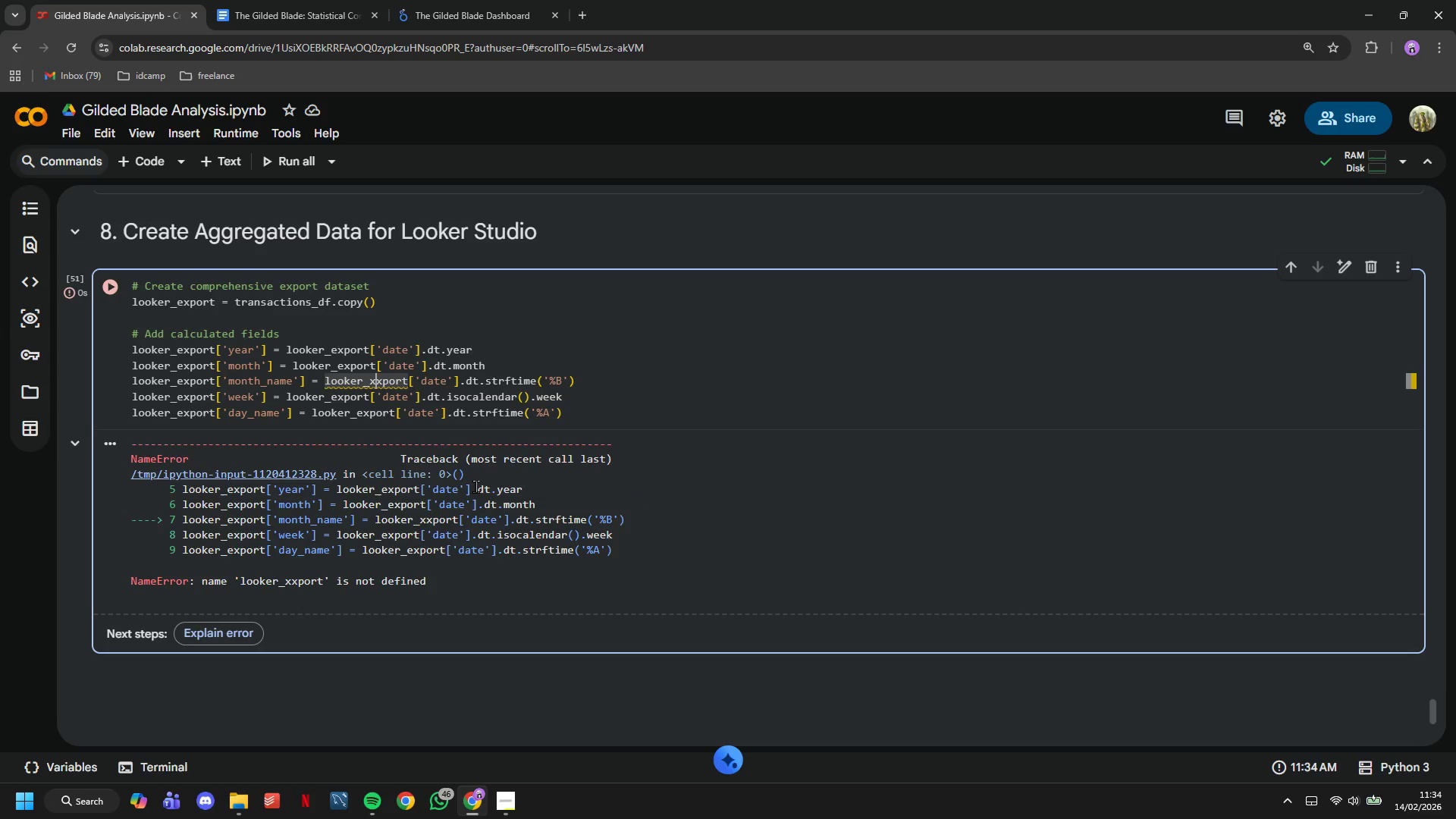 
key(ArrowLeft)
 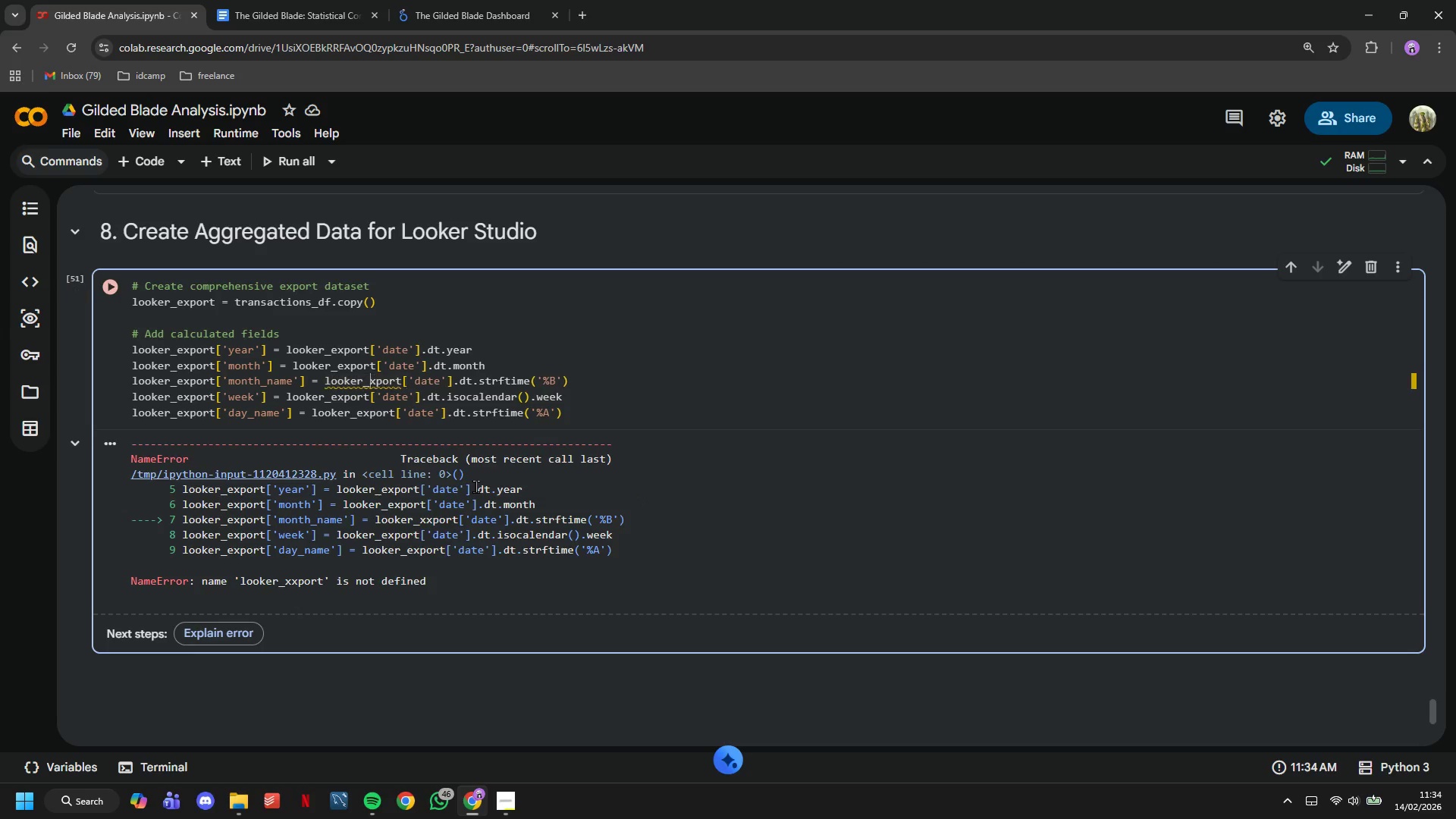 
key(Backspace)
 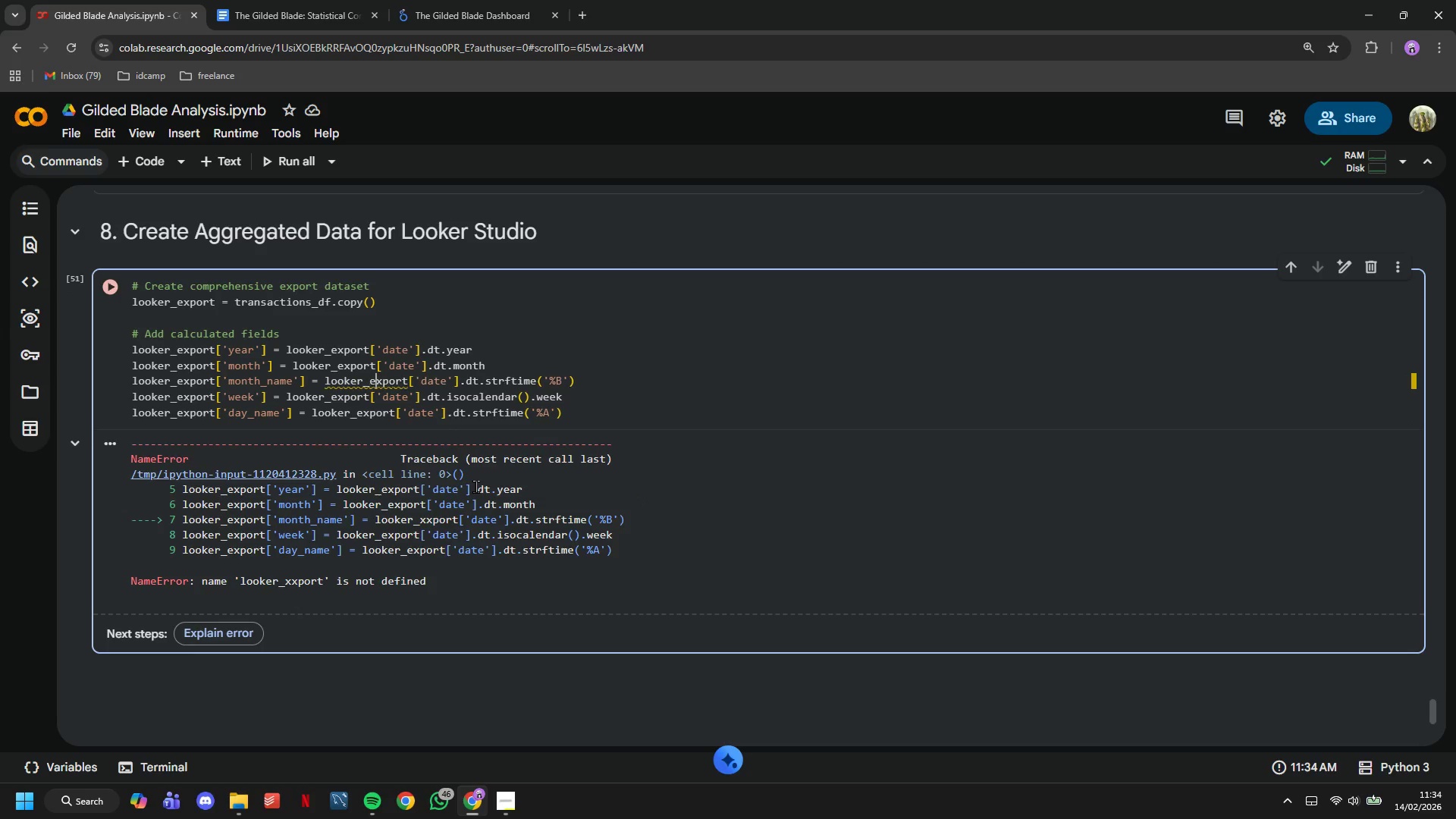 
key(E)
 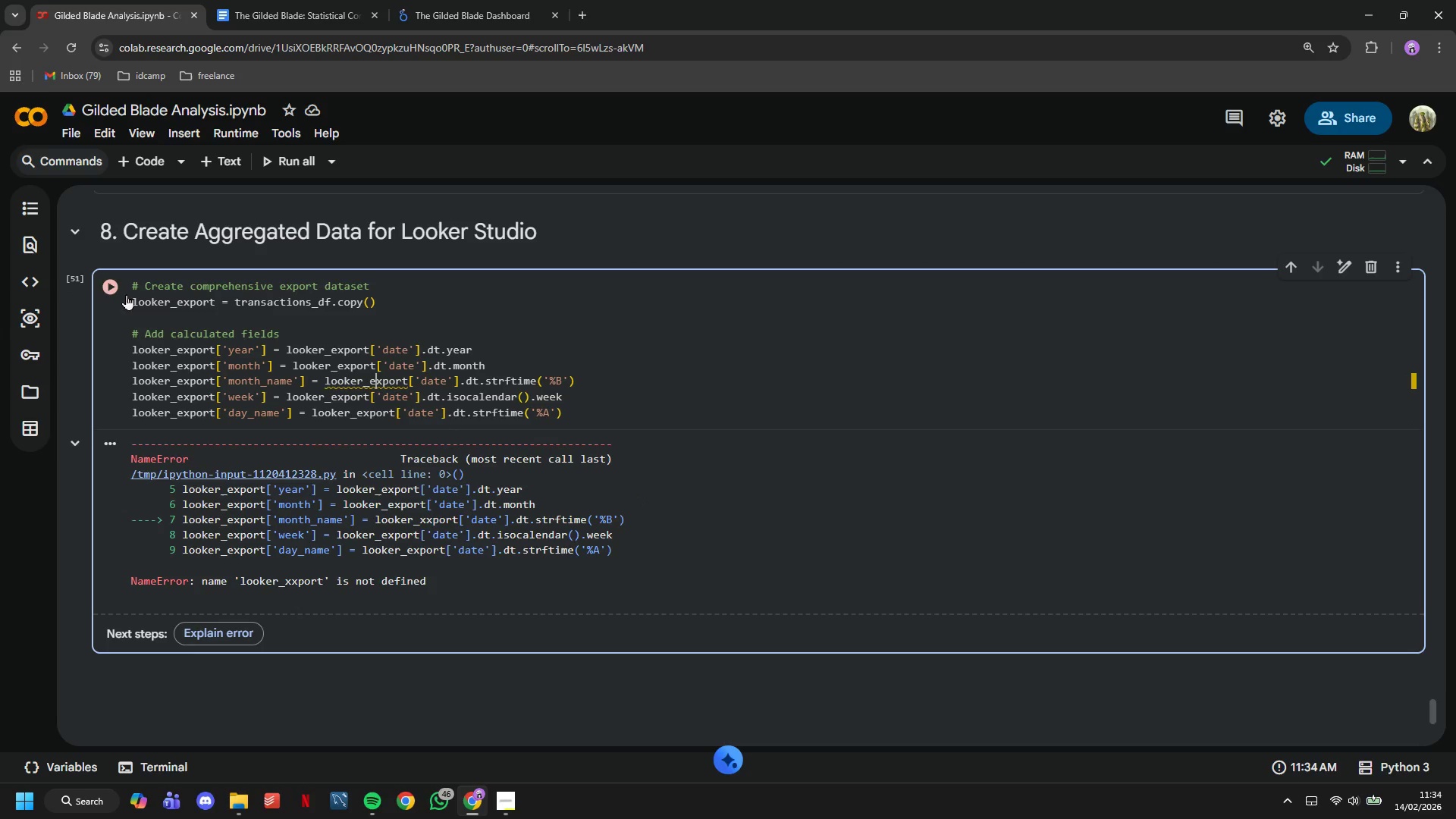 
left_click([107, 287])
 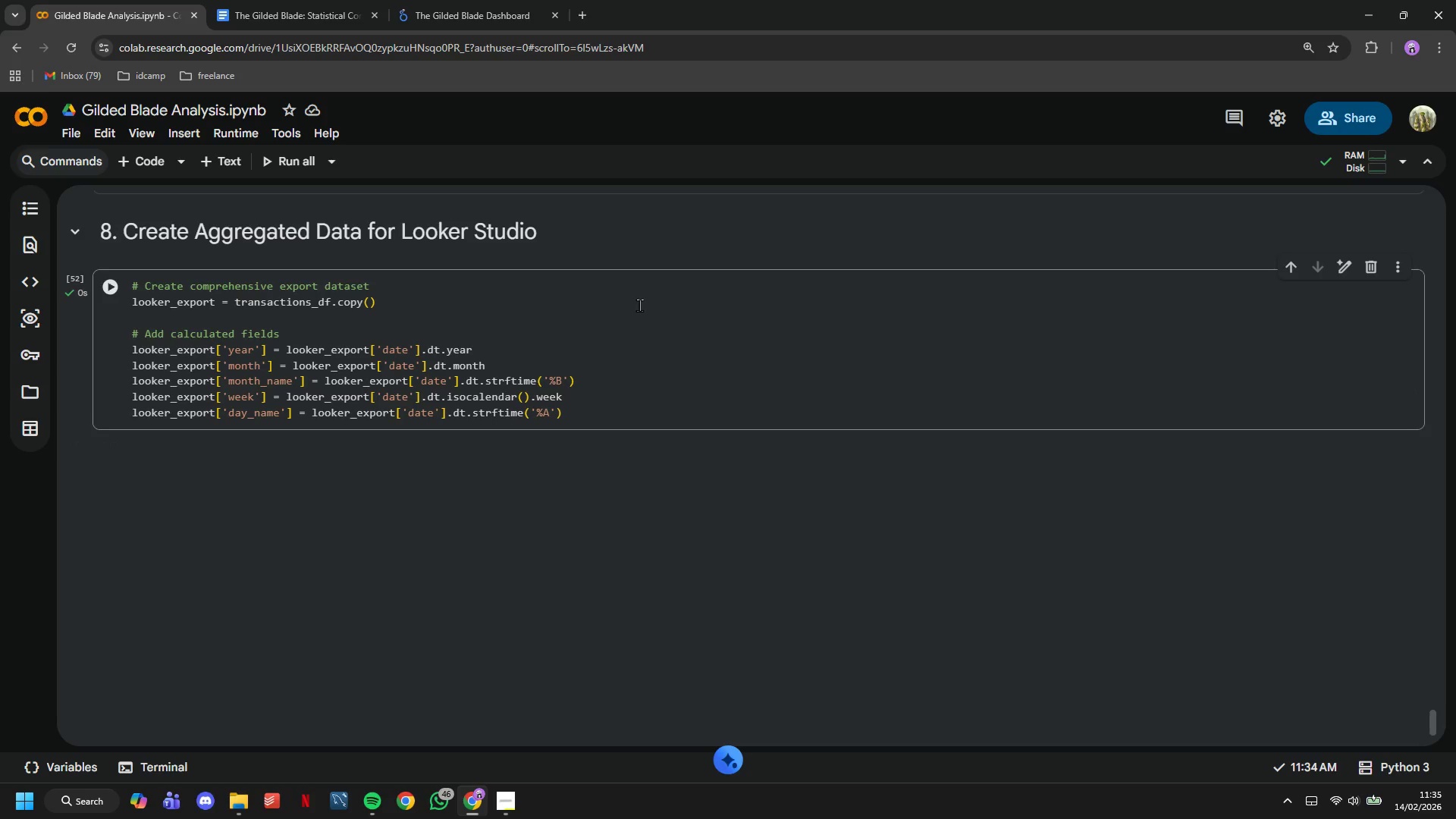 
wait(16.14)
 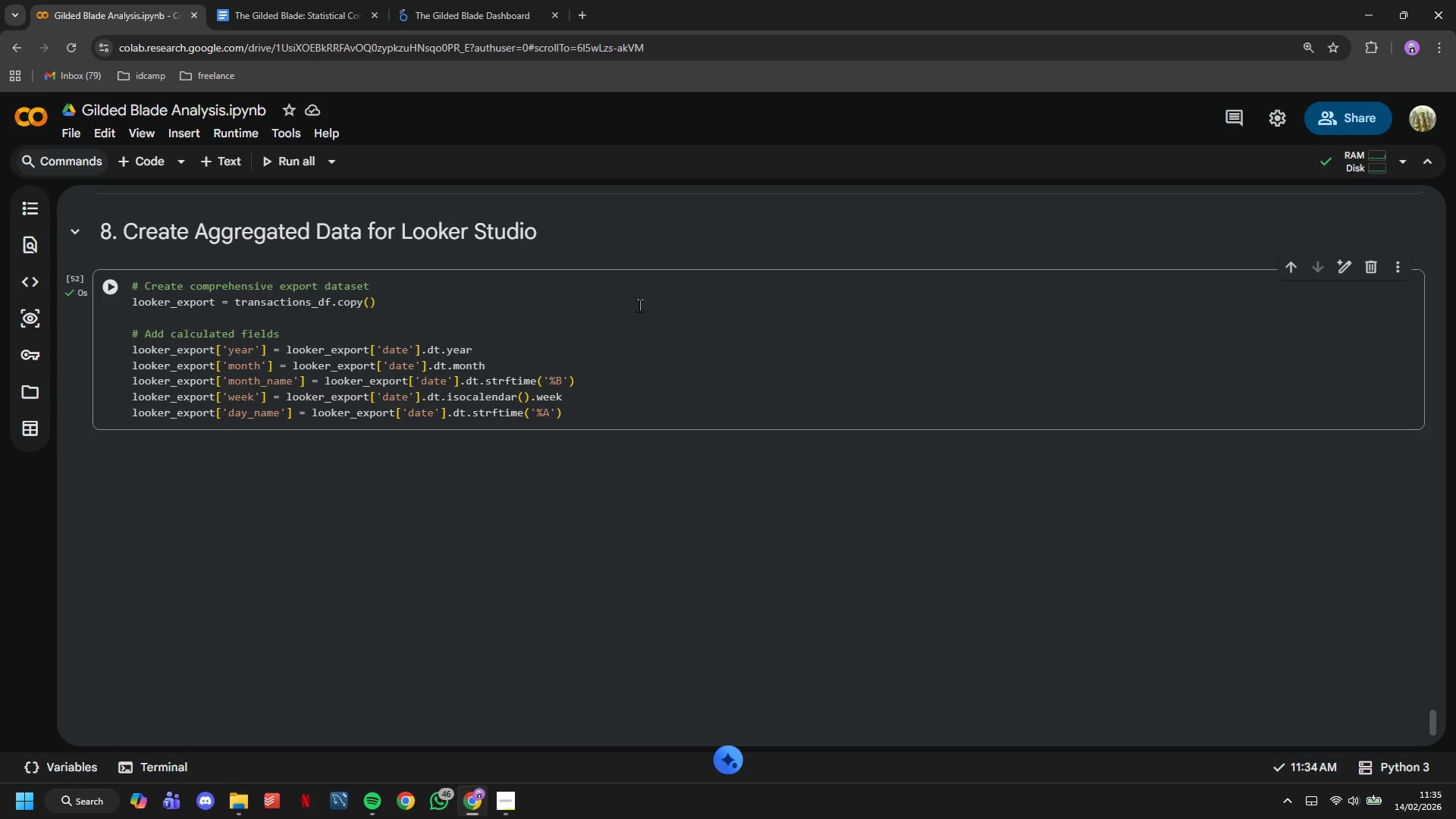 
left_click_drag(start_coordinate=[631, 405], to_coordinate=[631, 413])
 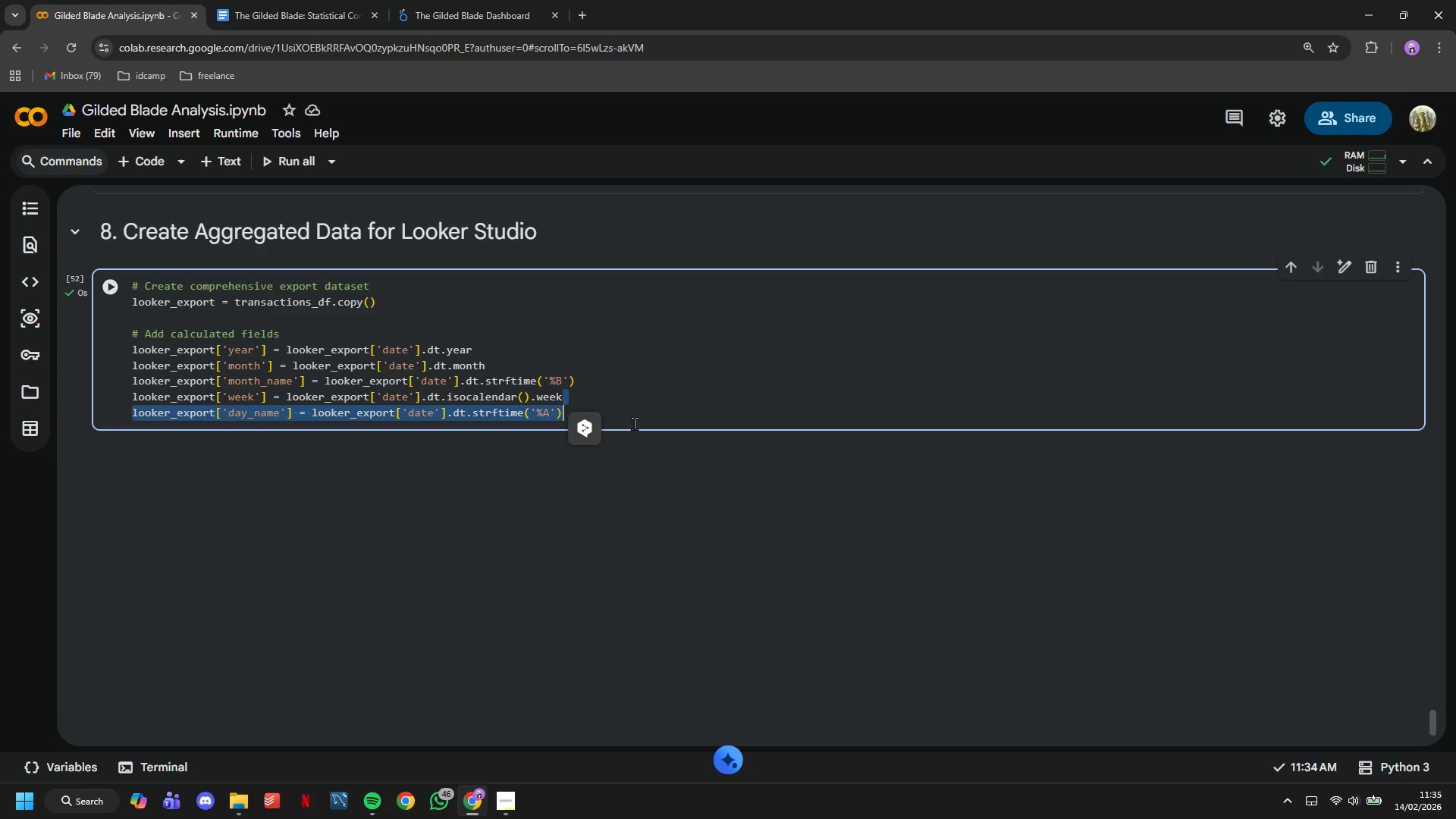 
key(ArrowRight)
 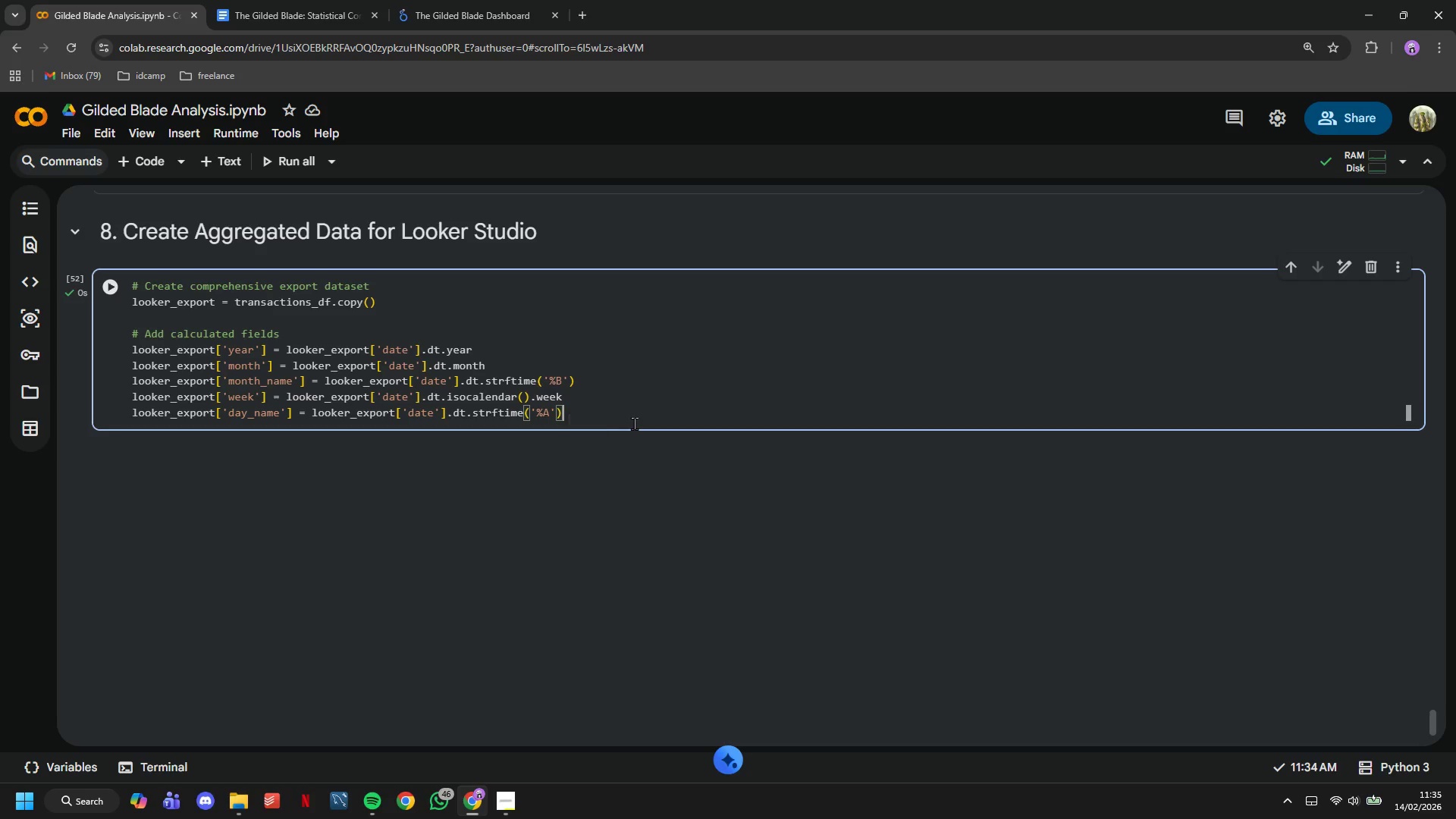 
key(Enter)
 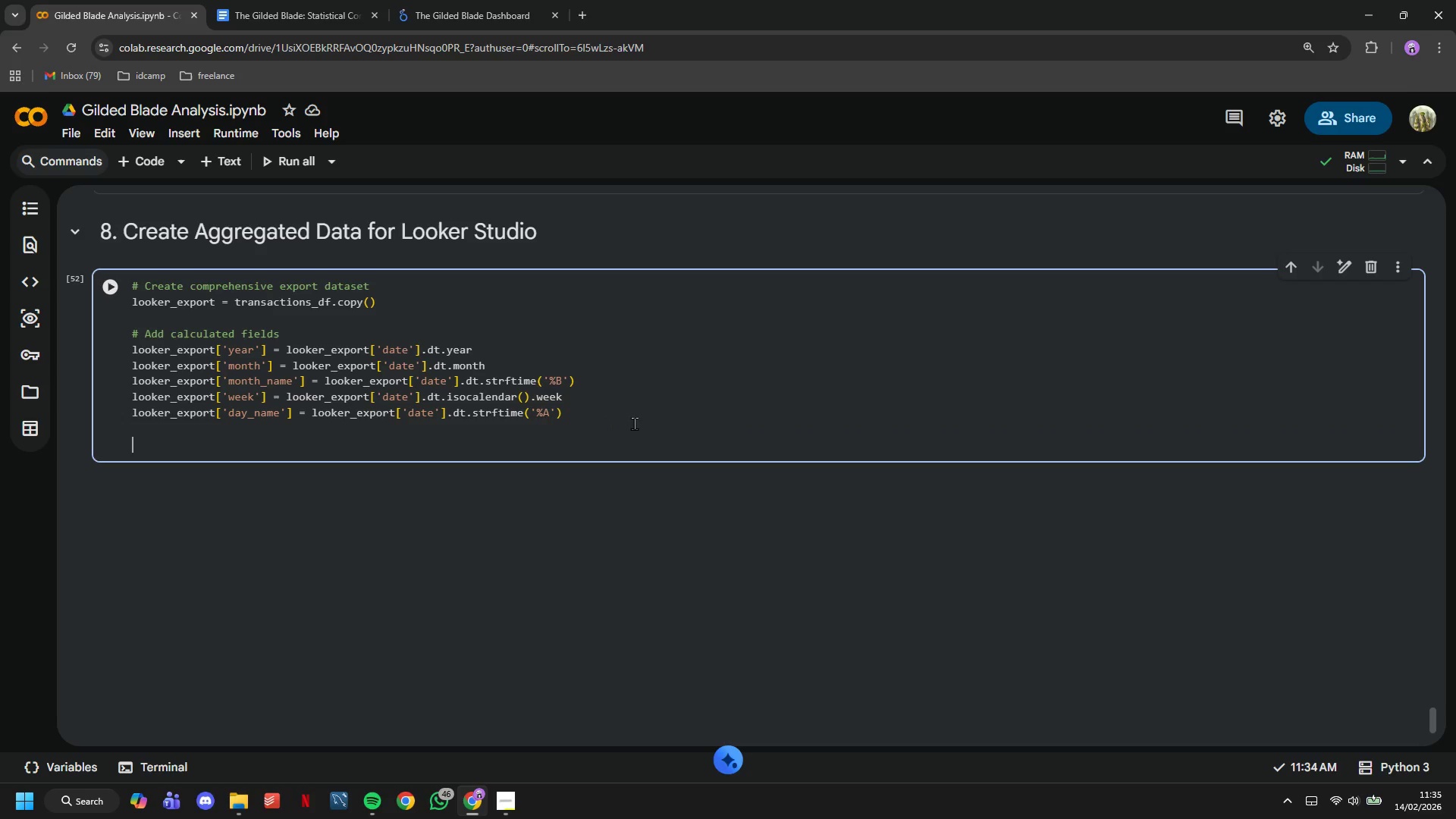 
key(Enter)
 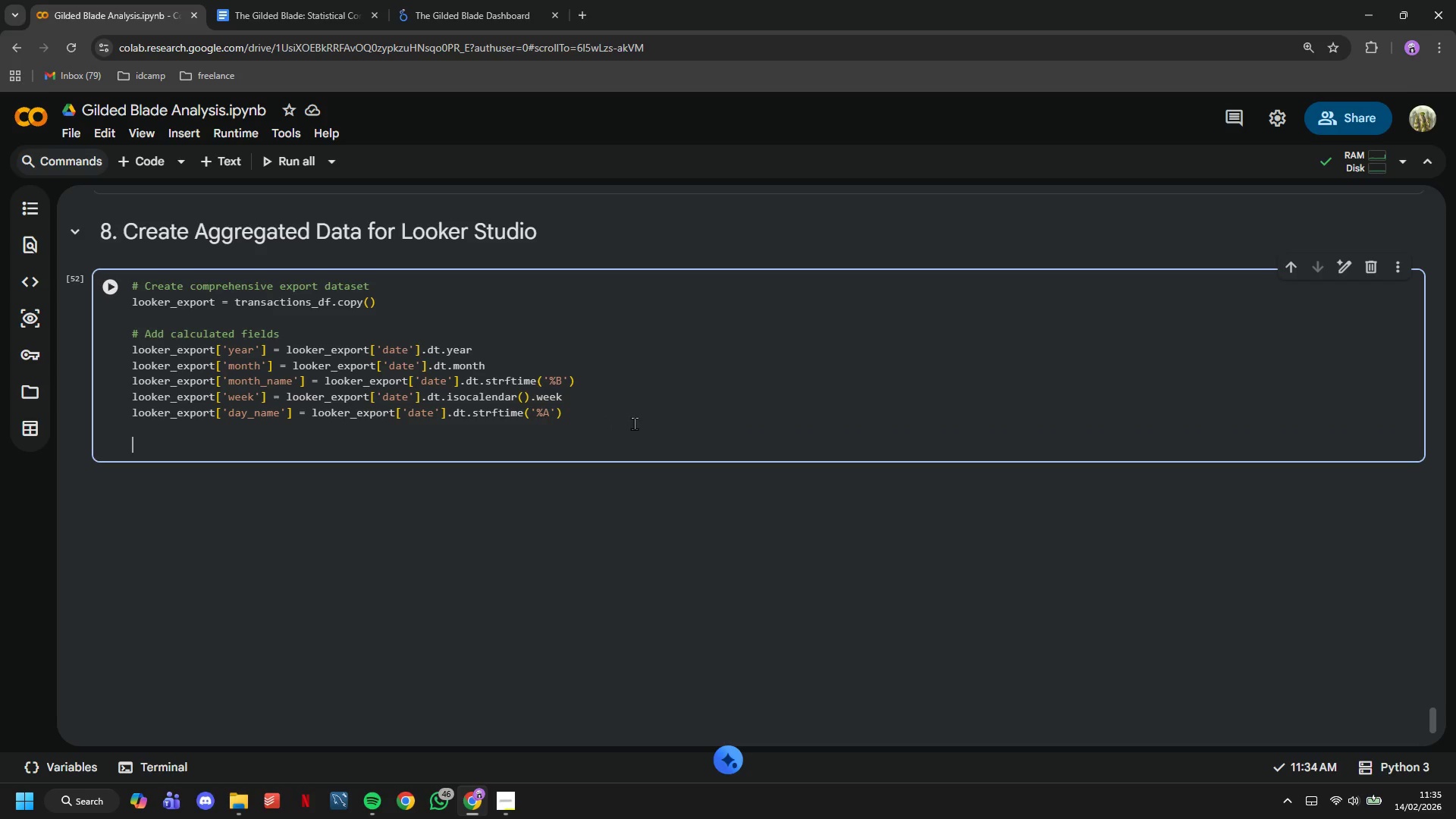 
type(# Create categorical temperature buckets)
 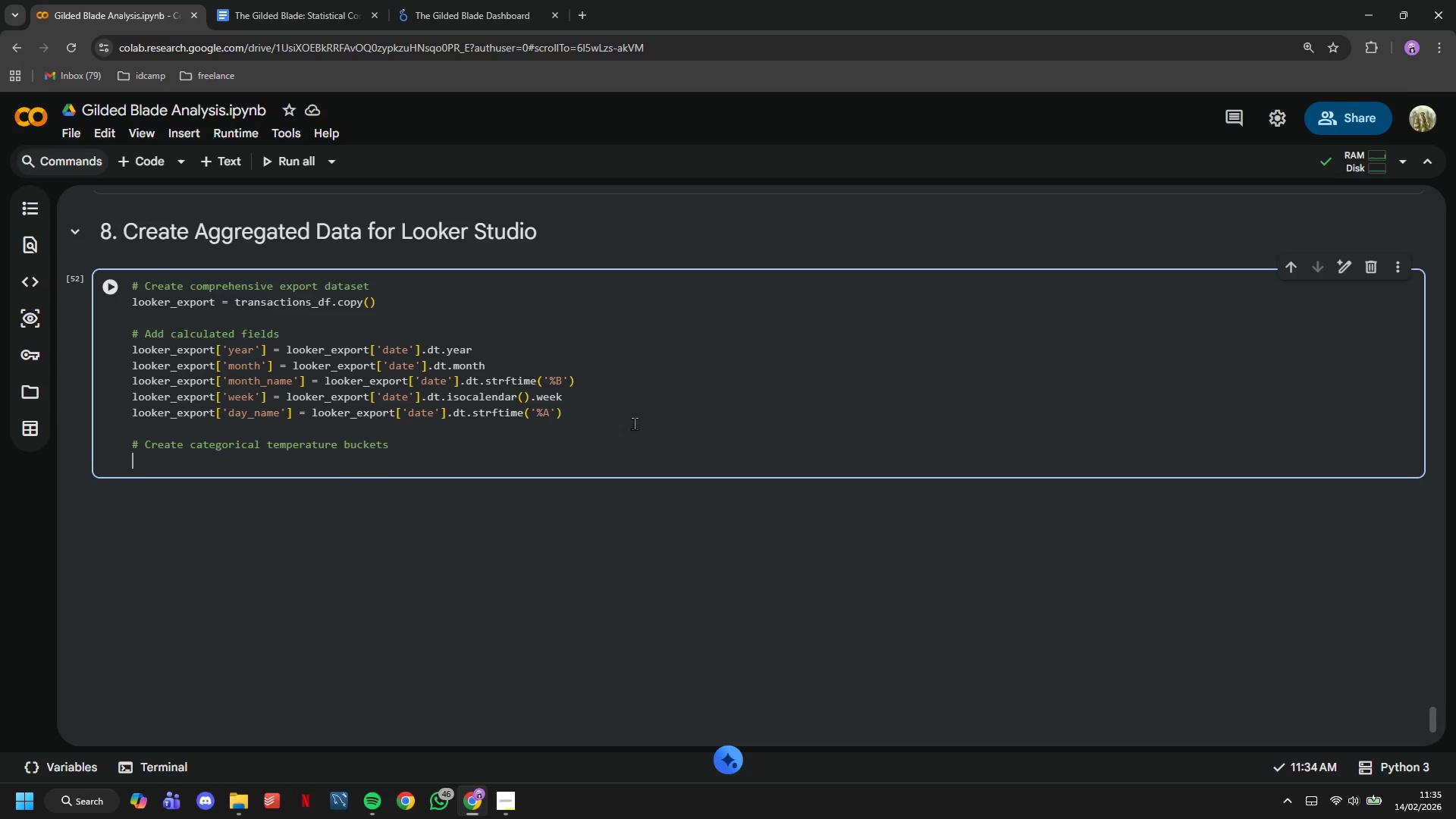 
key(Enter)
 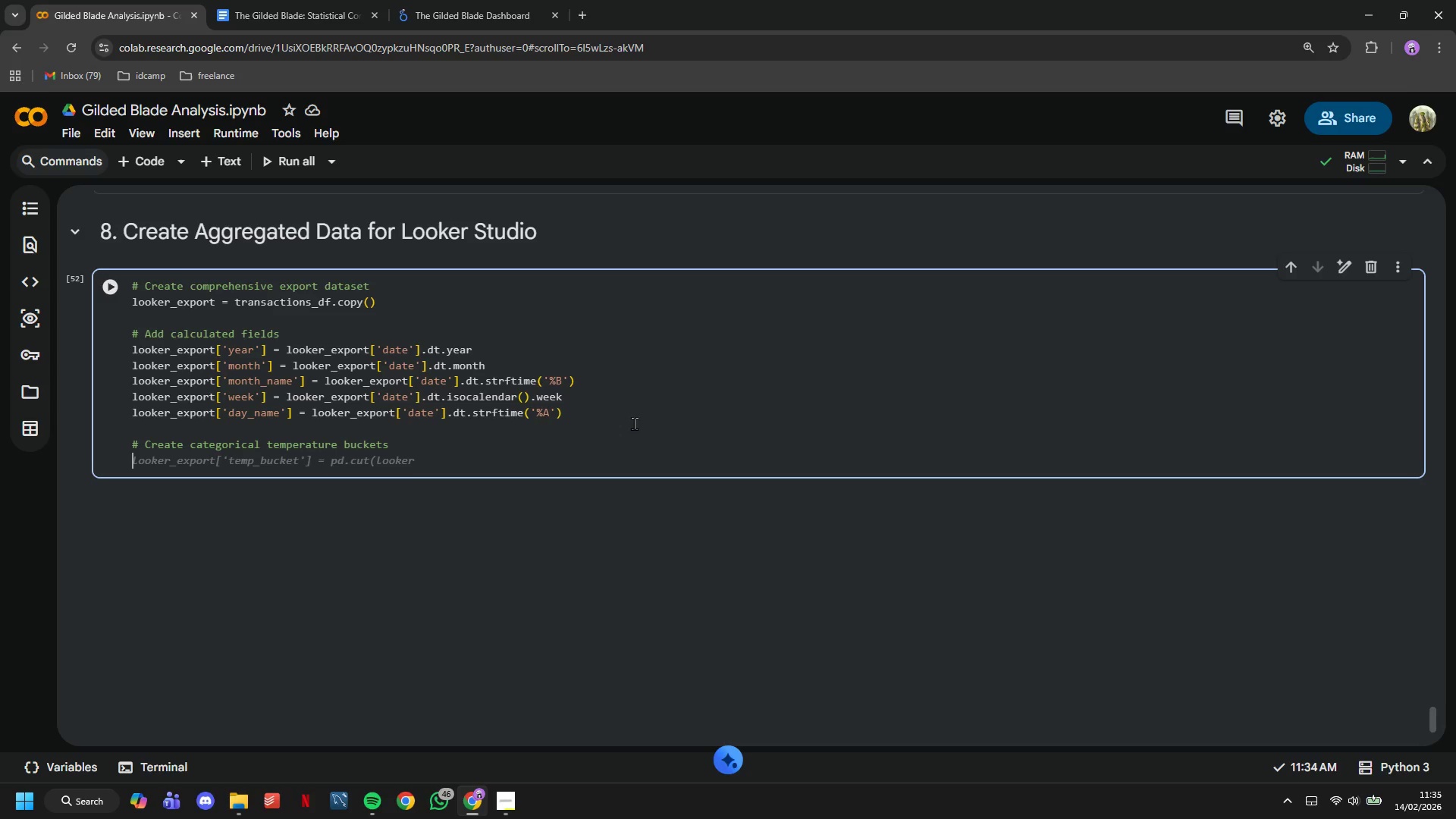 
type(looker_export('temp_category)
 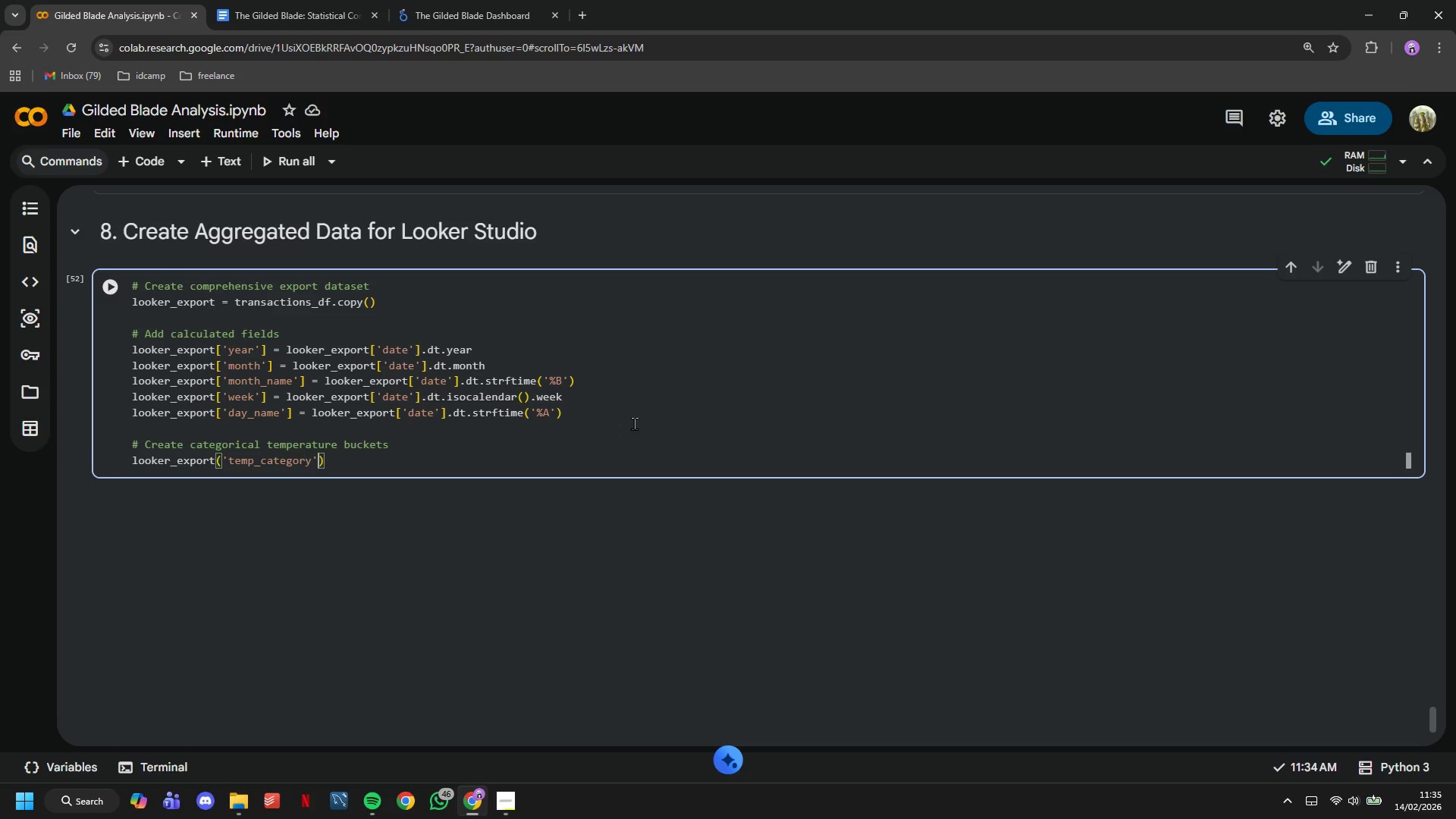 
 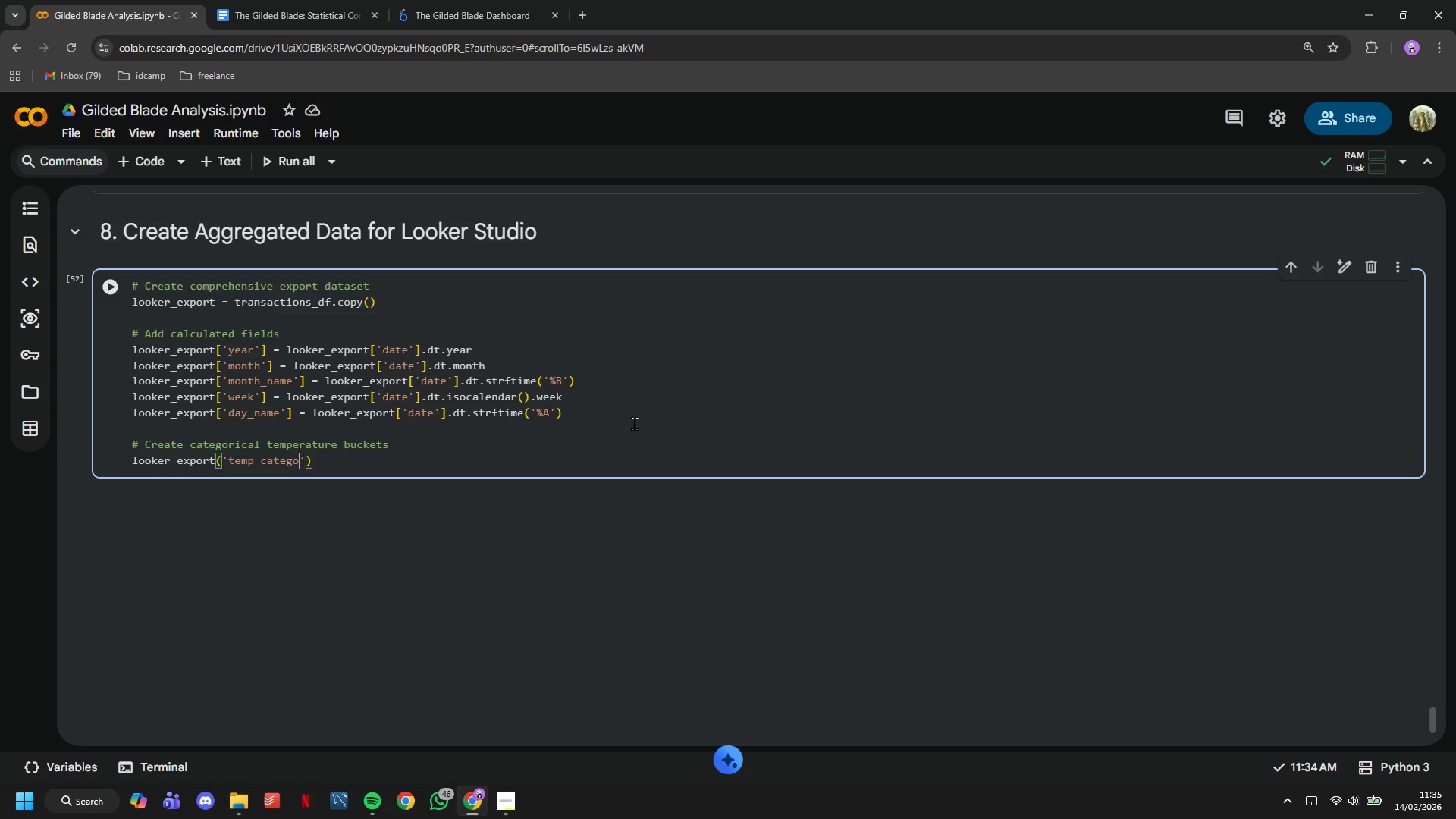 
key(ArrowRight)
 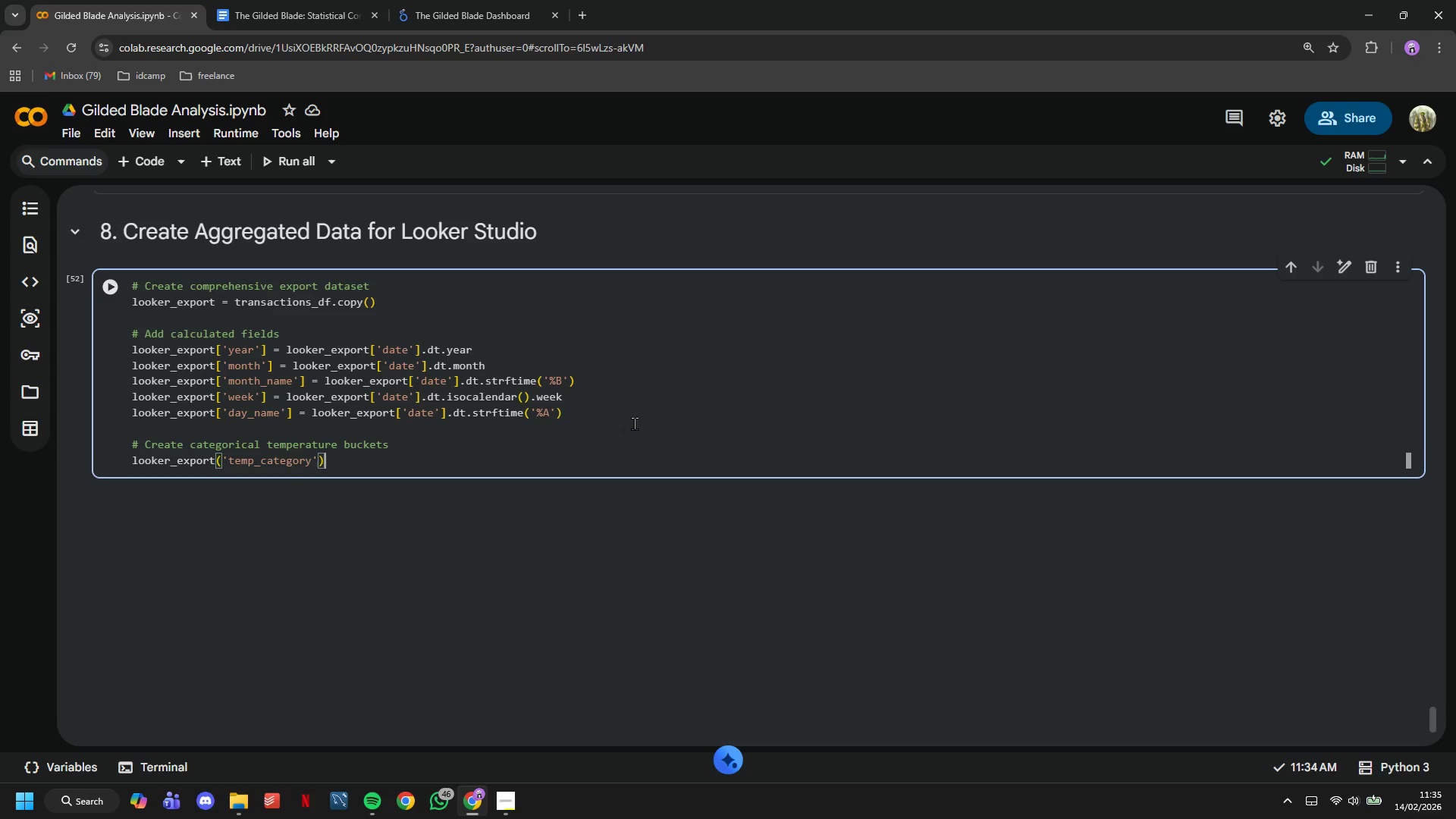 
key(ArrowRight)
 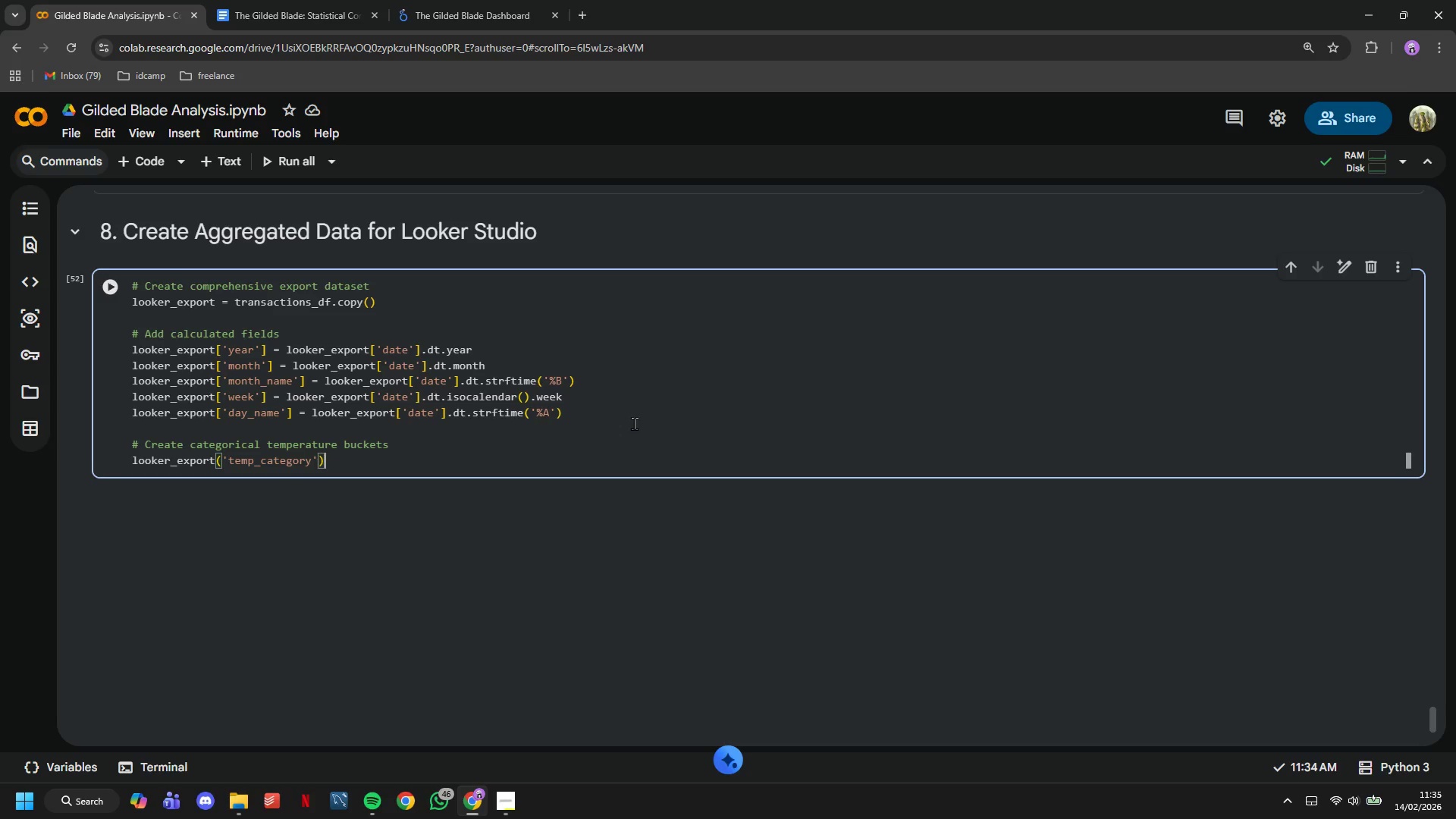 
type( = pd.cut()
 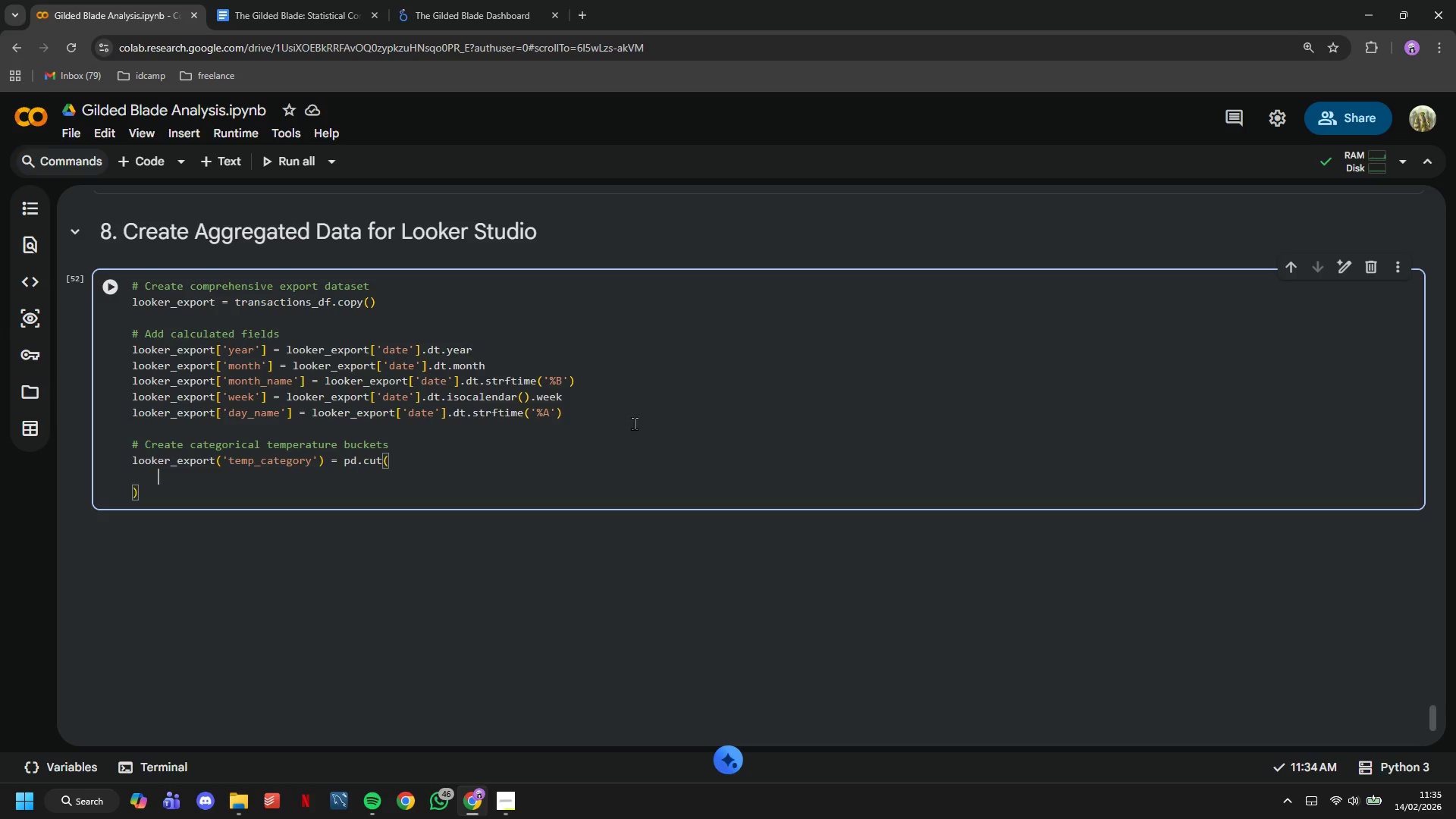 
 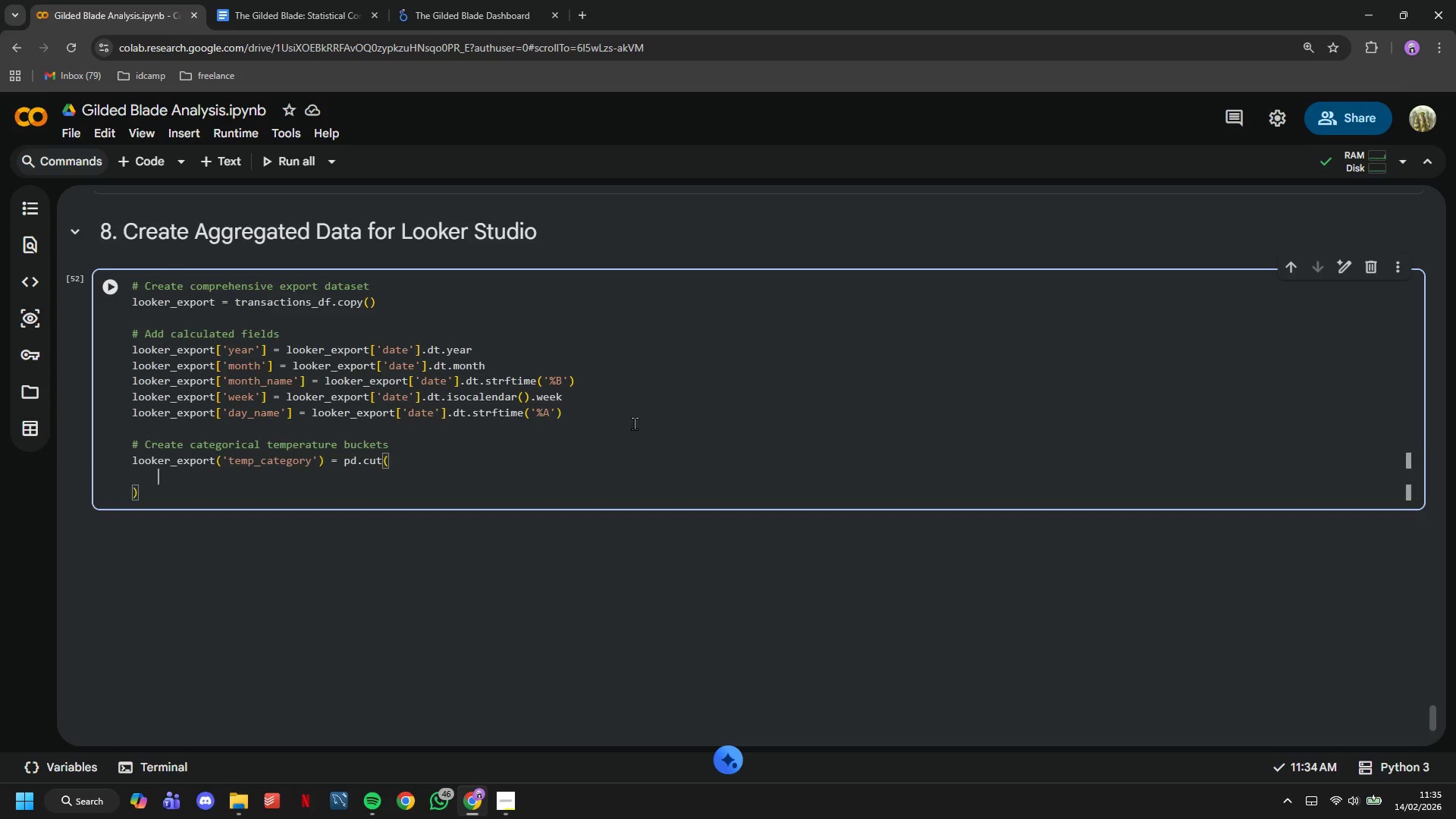 
key(Enter)
 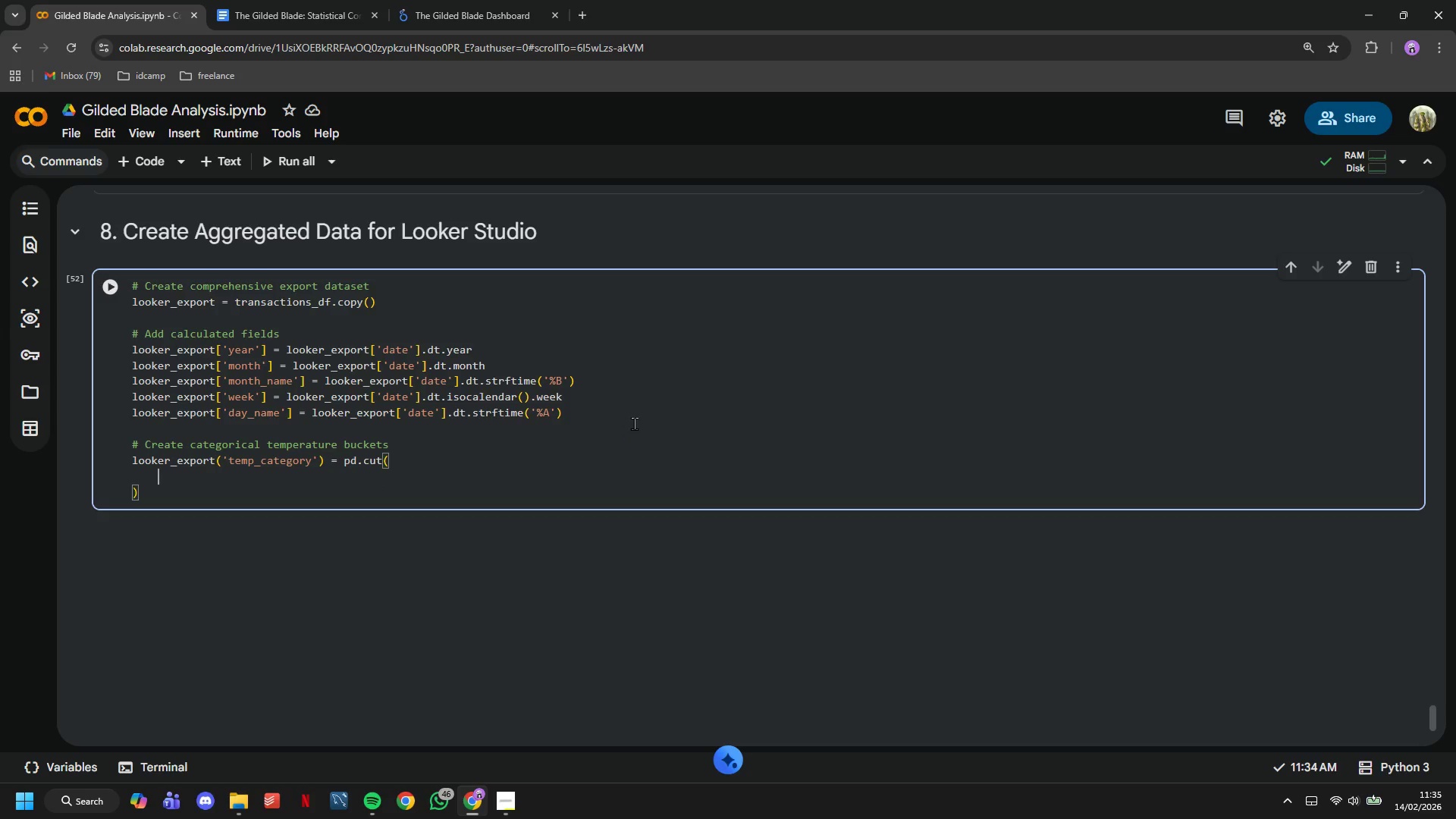 
type(looker_export['tem)
key(Tab)
 